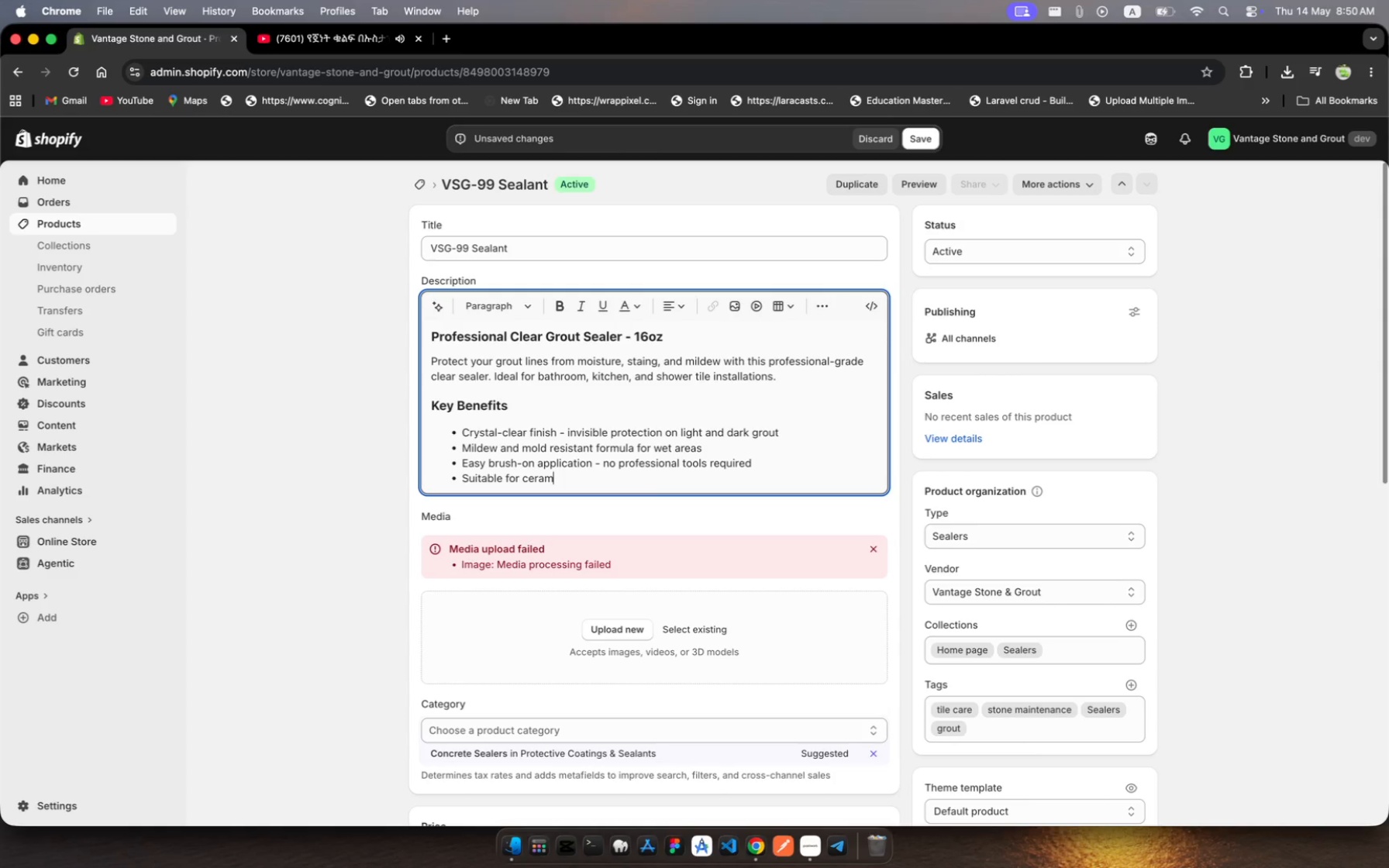 
hold_key(key=Space, duration=0.33)
 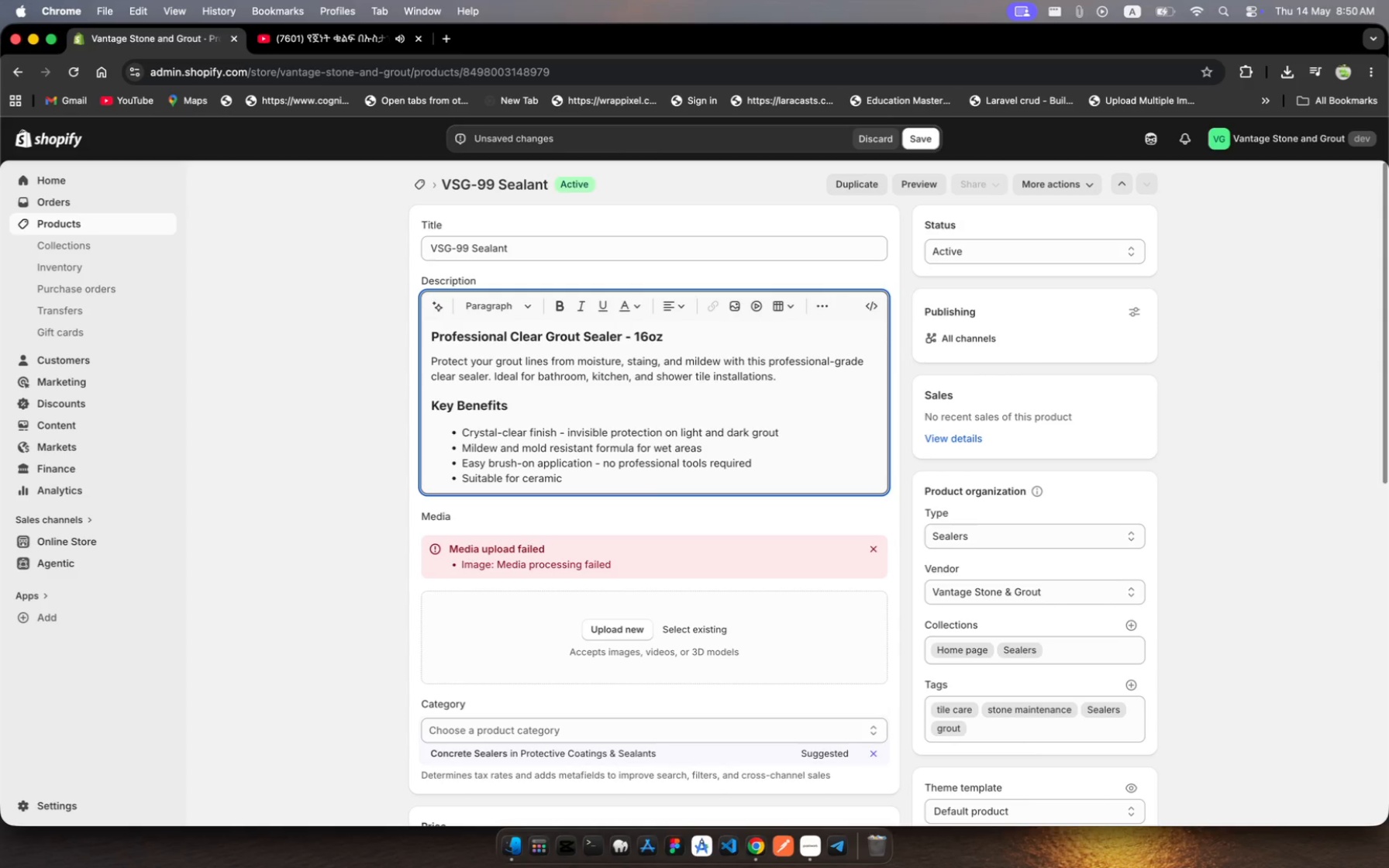 
key(Backspace)
 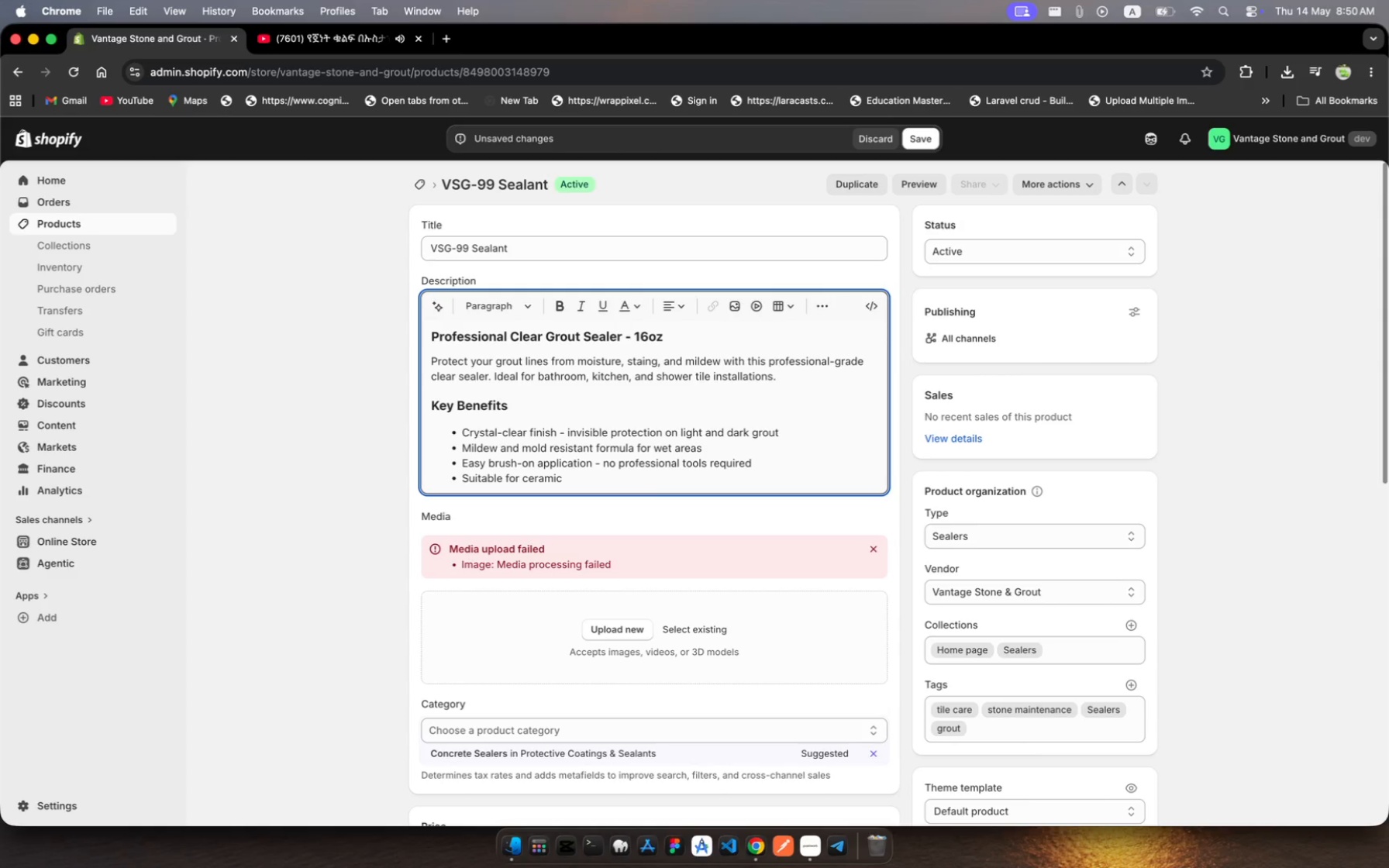 
key(Comma)
 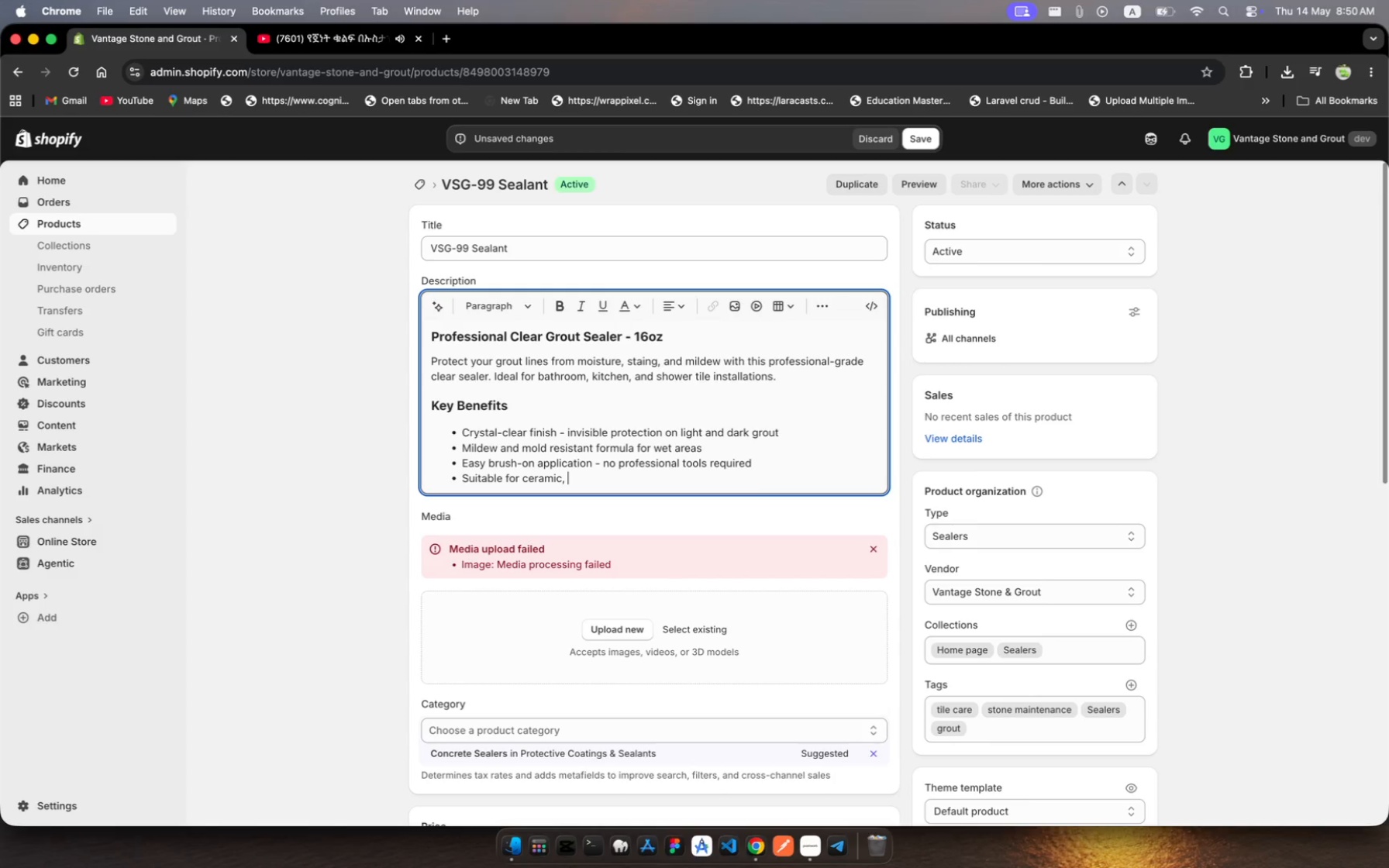 
key(Space)
 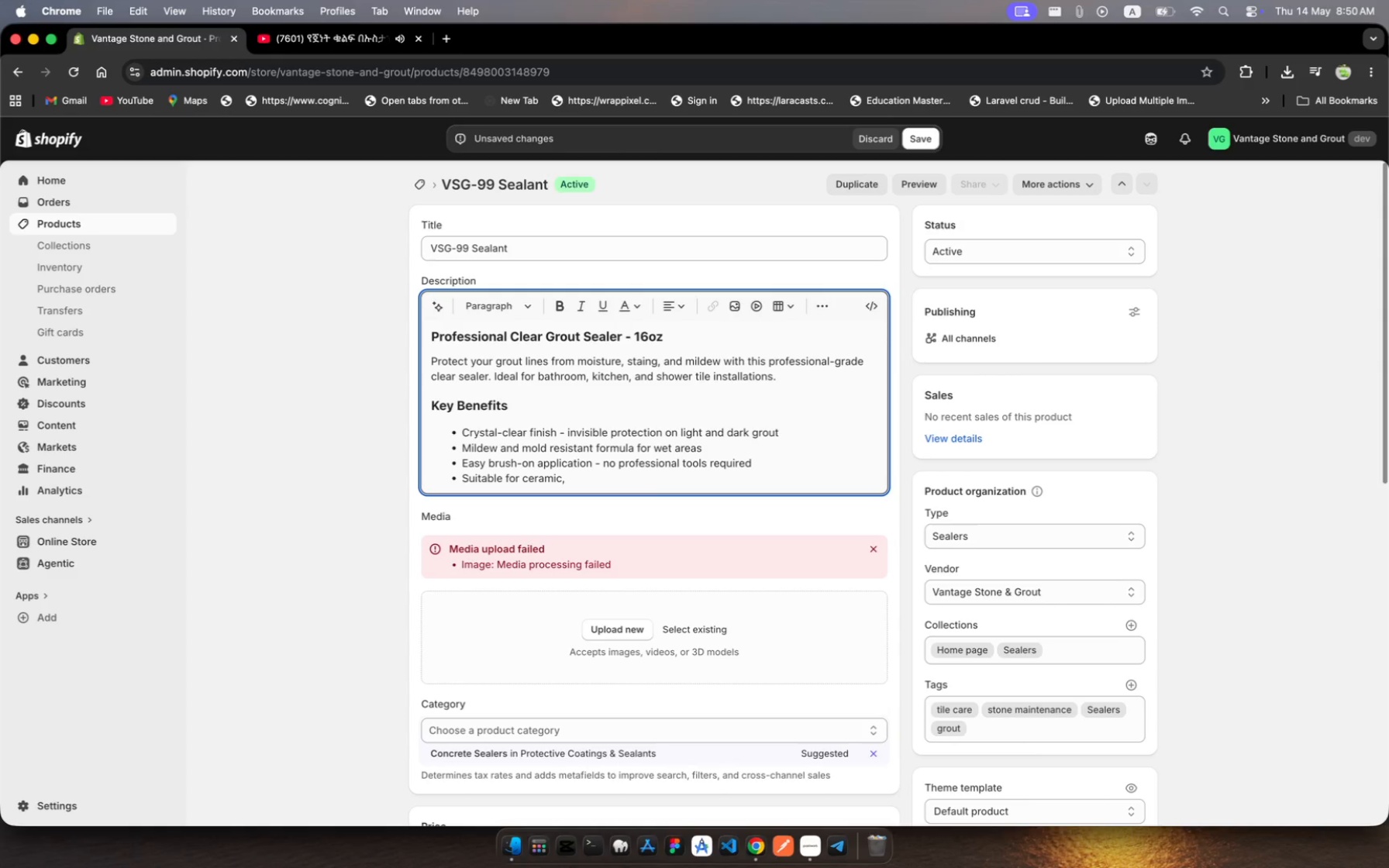 
wait(6.03)
 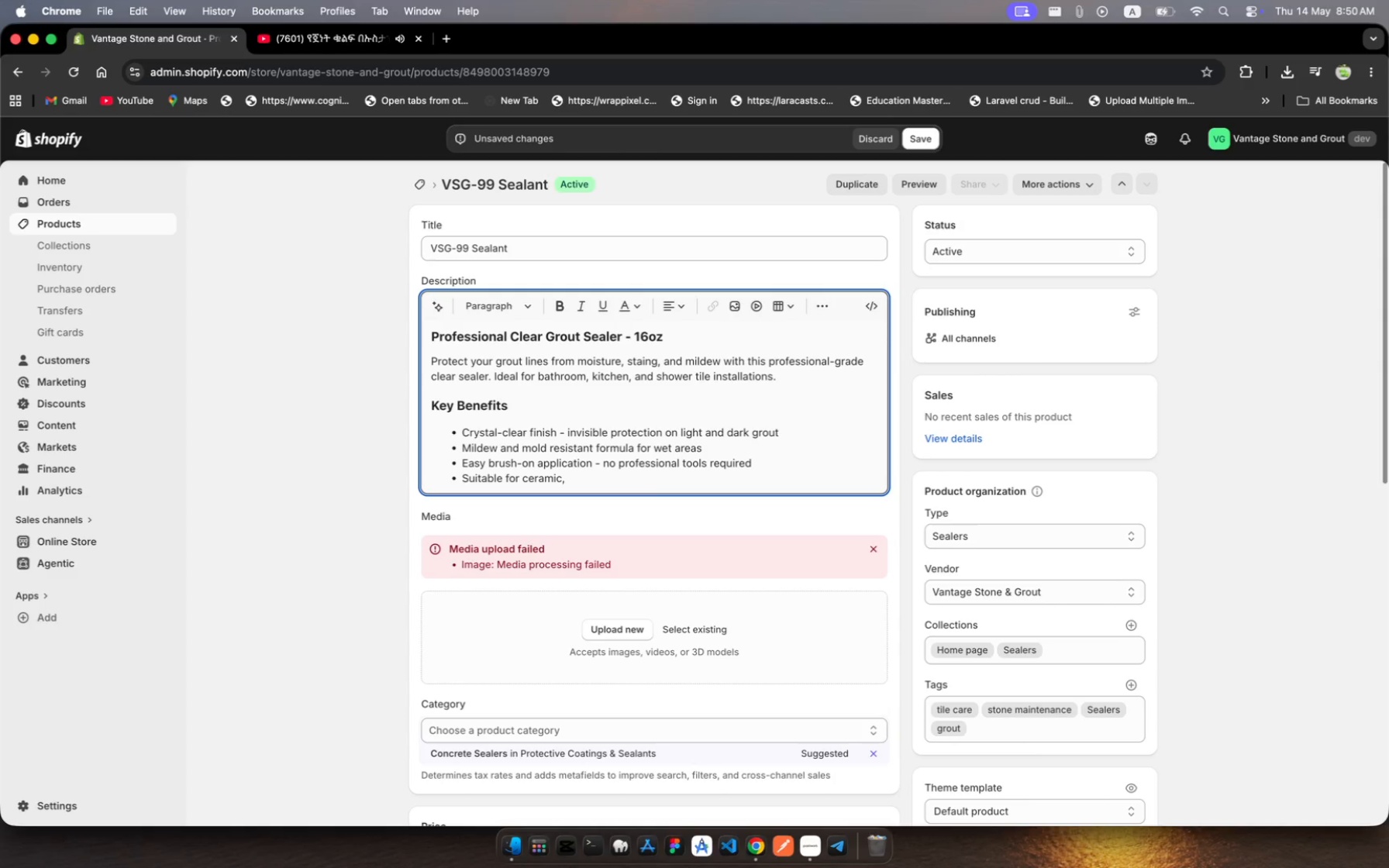 
type(procelain)
 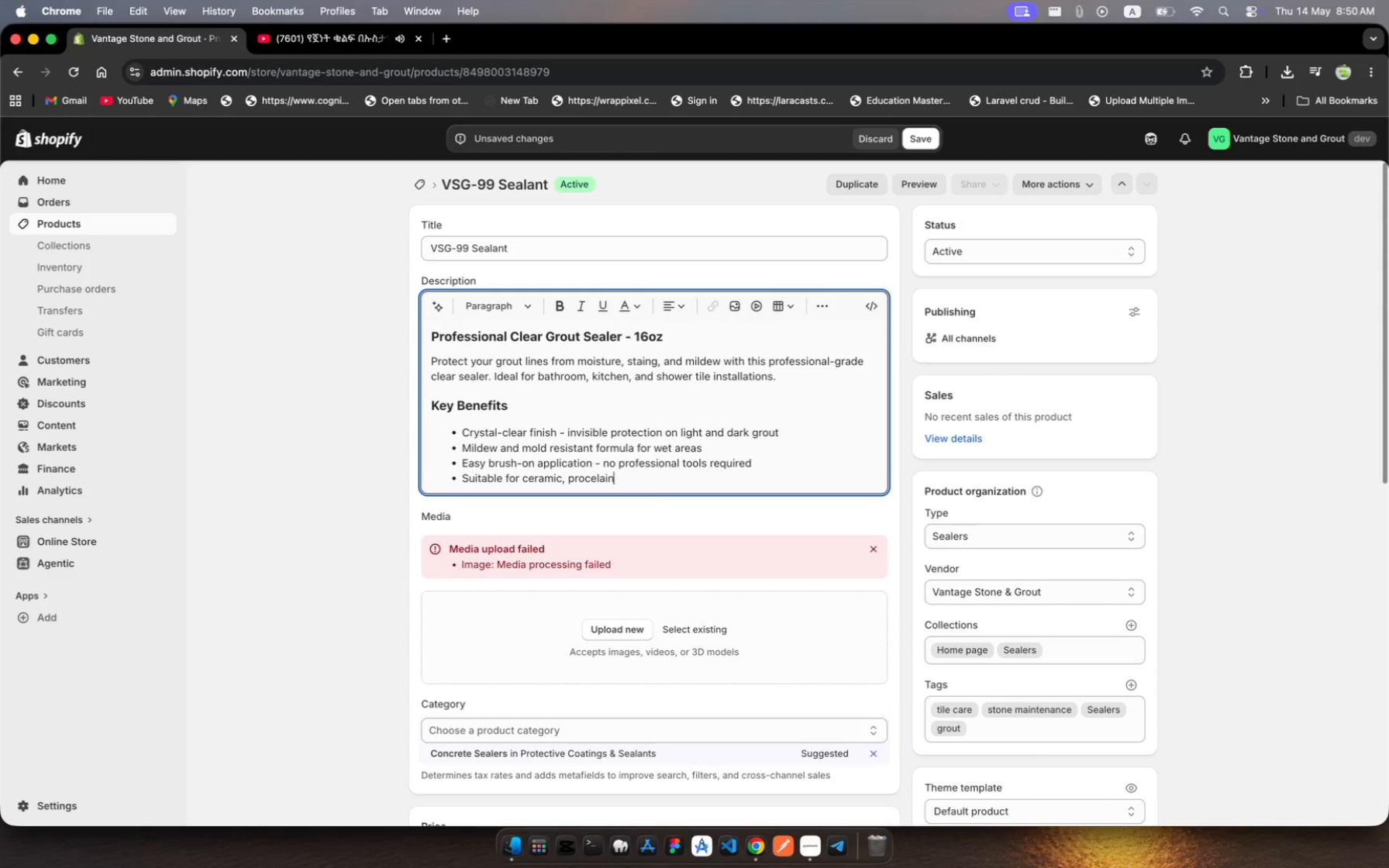 
wait(6.51)
 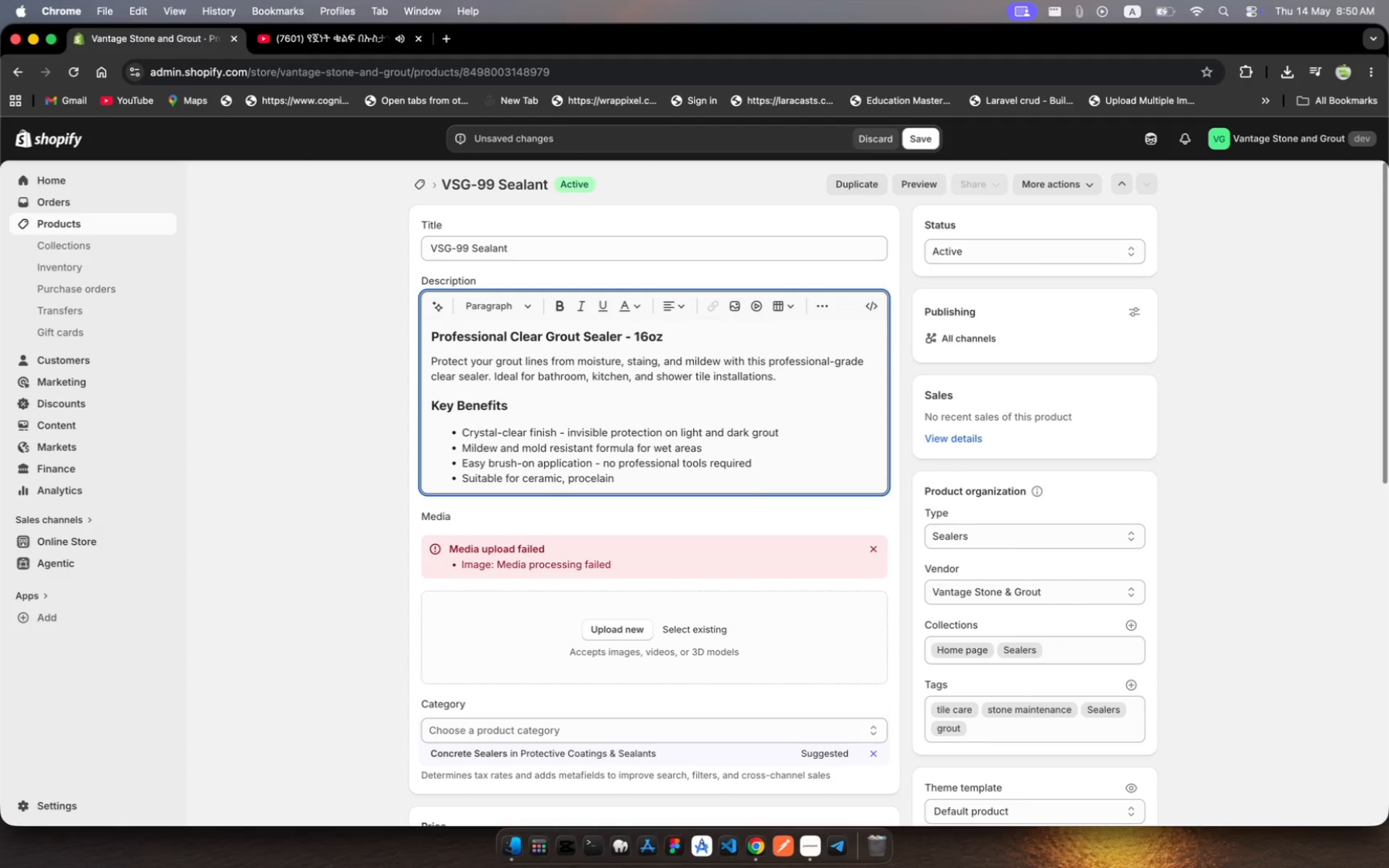 
type(, and natura d)
key(Backspace)
type(stone grout lies)
 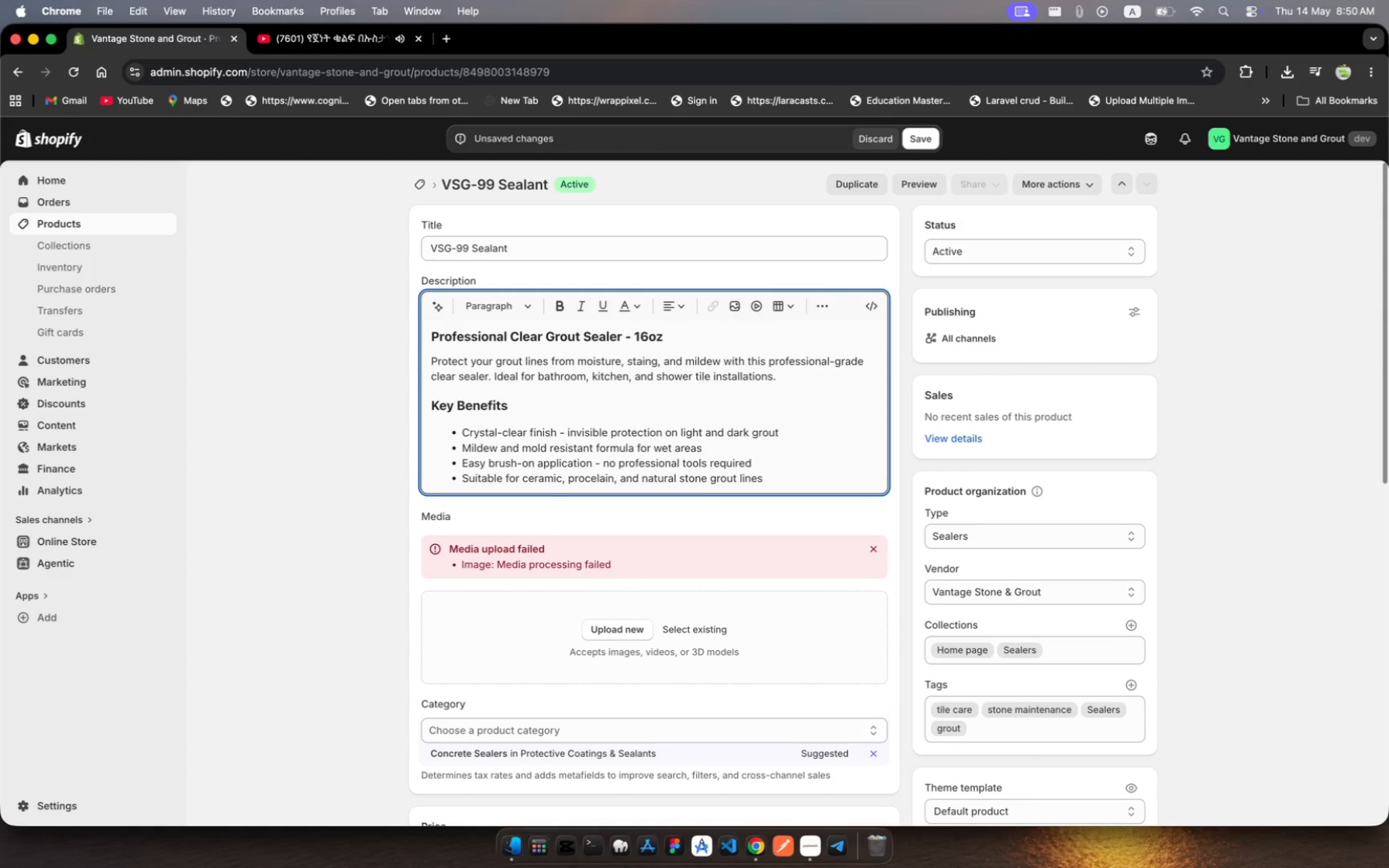 
wait(9.01)
 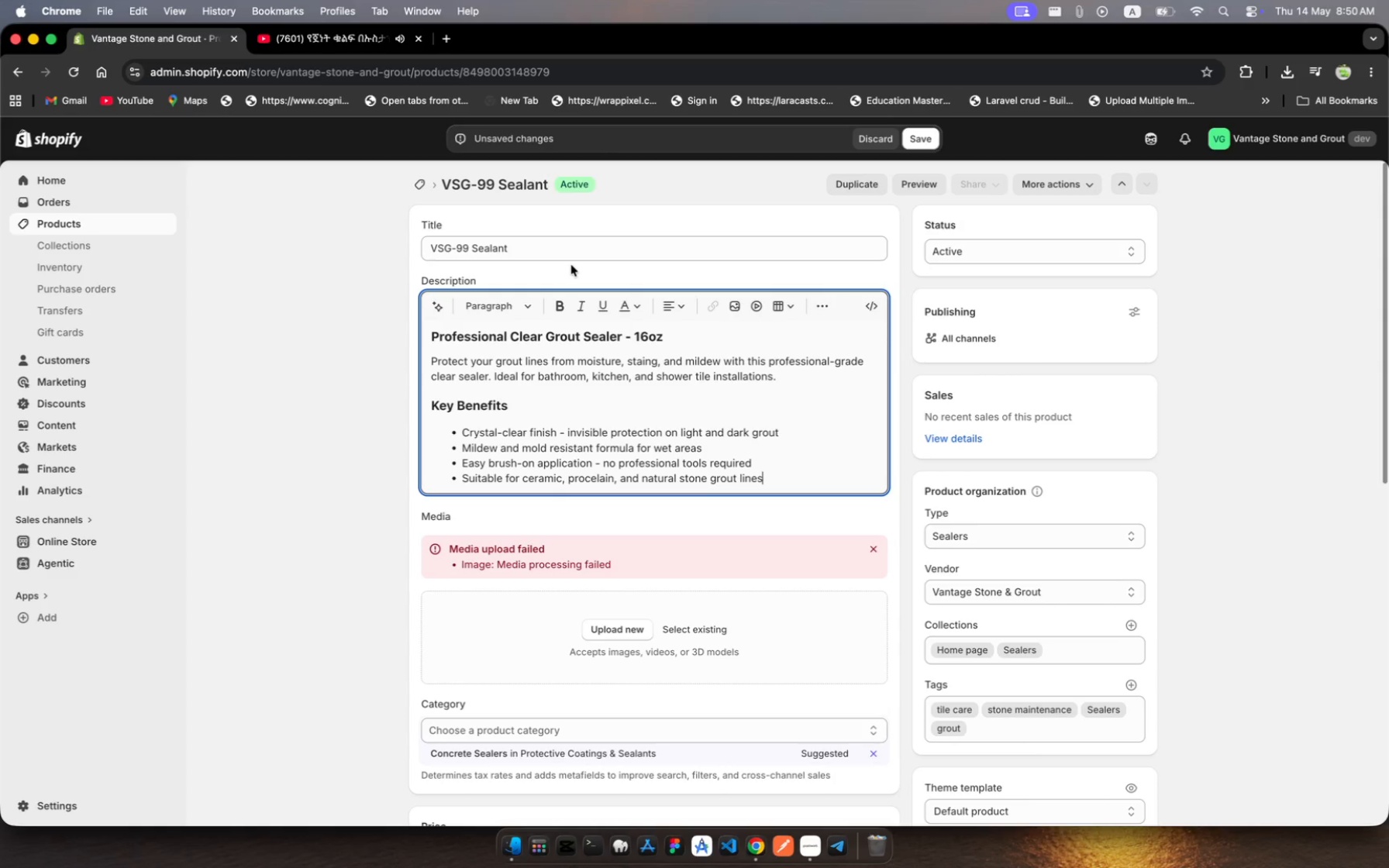 
key(Enter)
 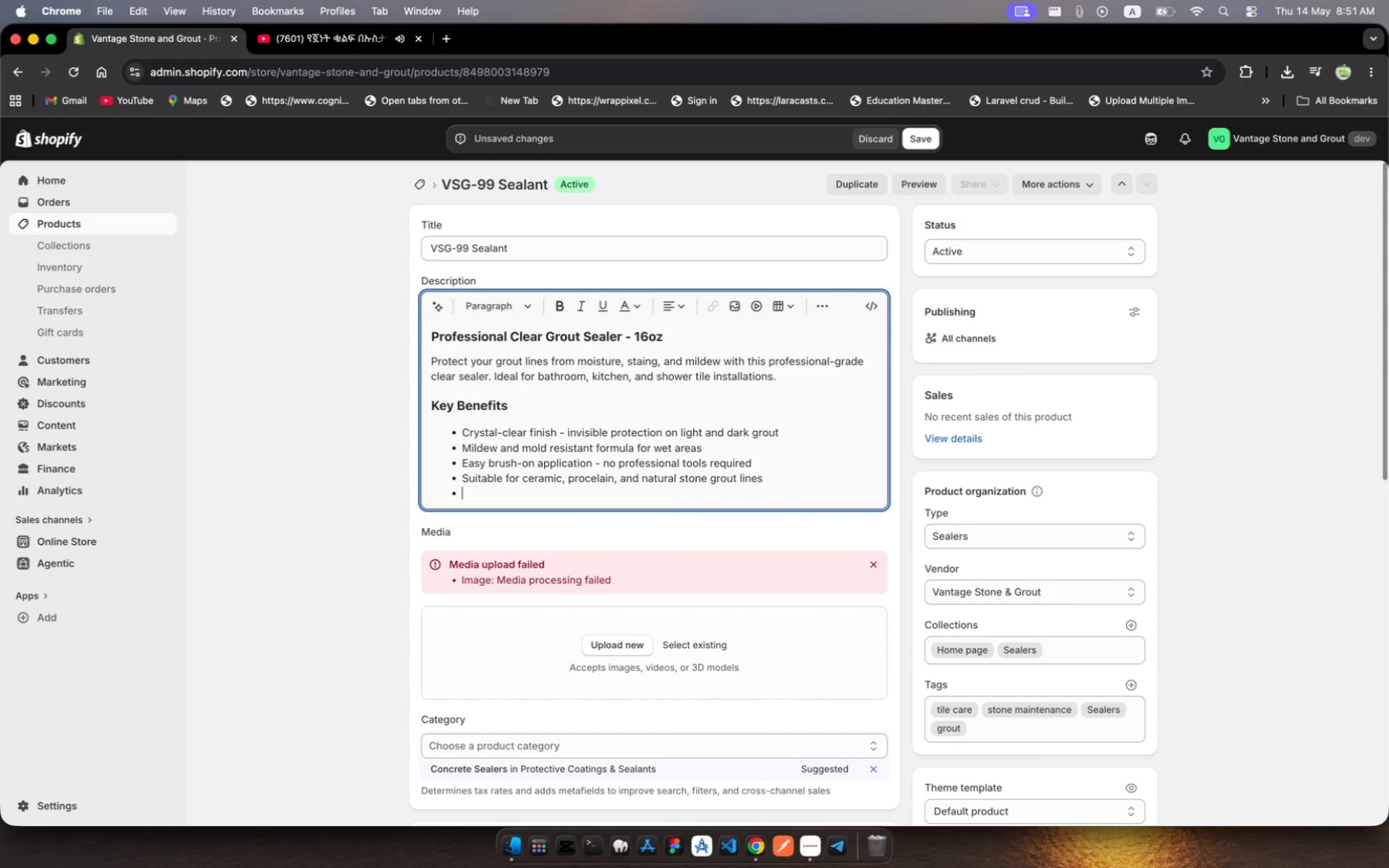 
type(16z covers)
 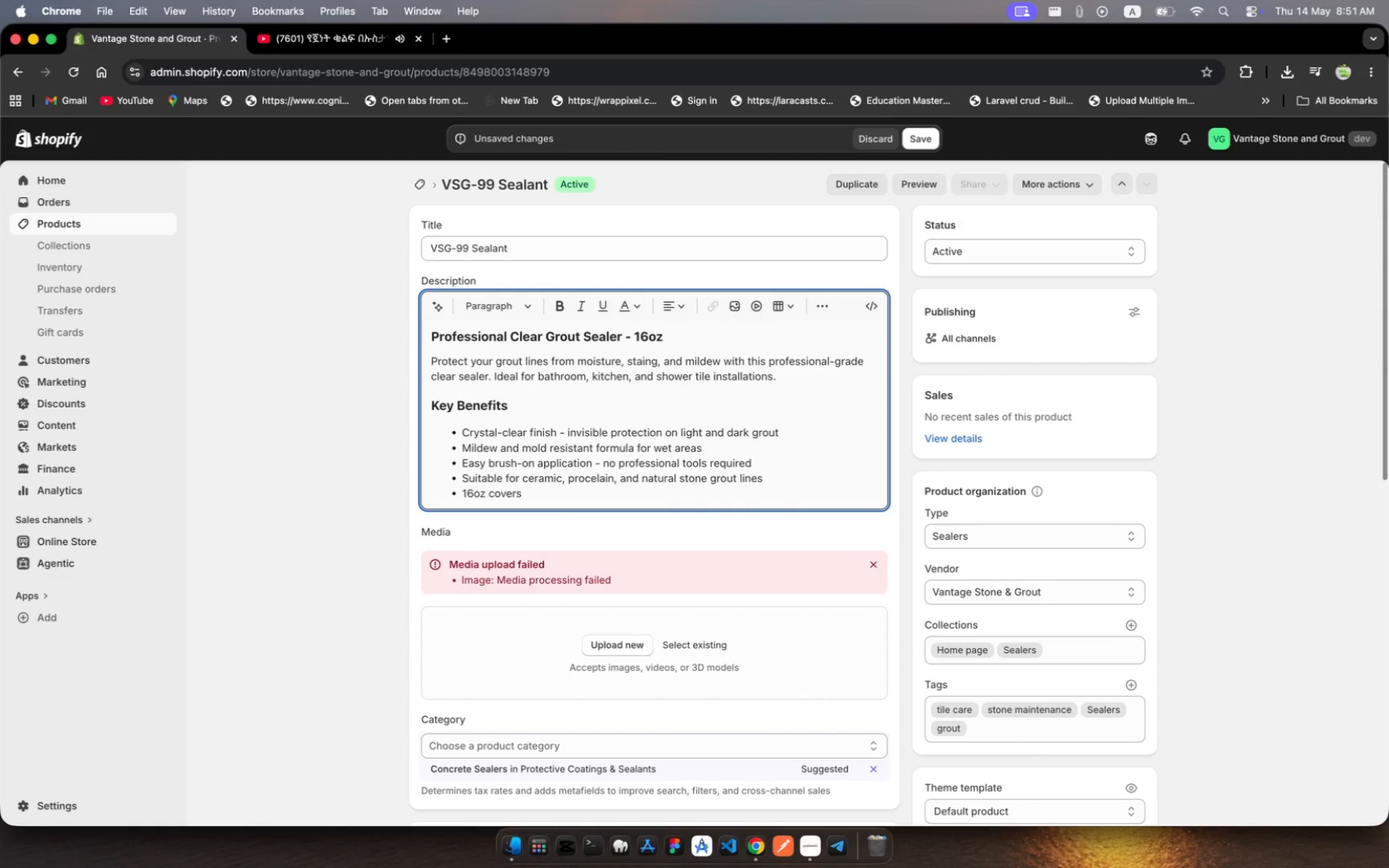 
type( up to 200 linear feet of grout)
 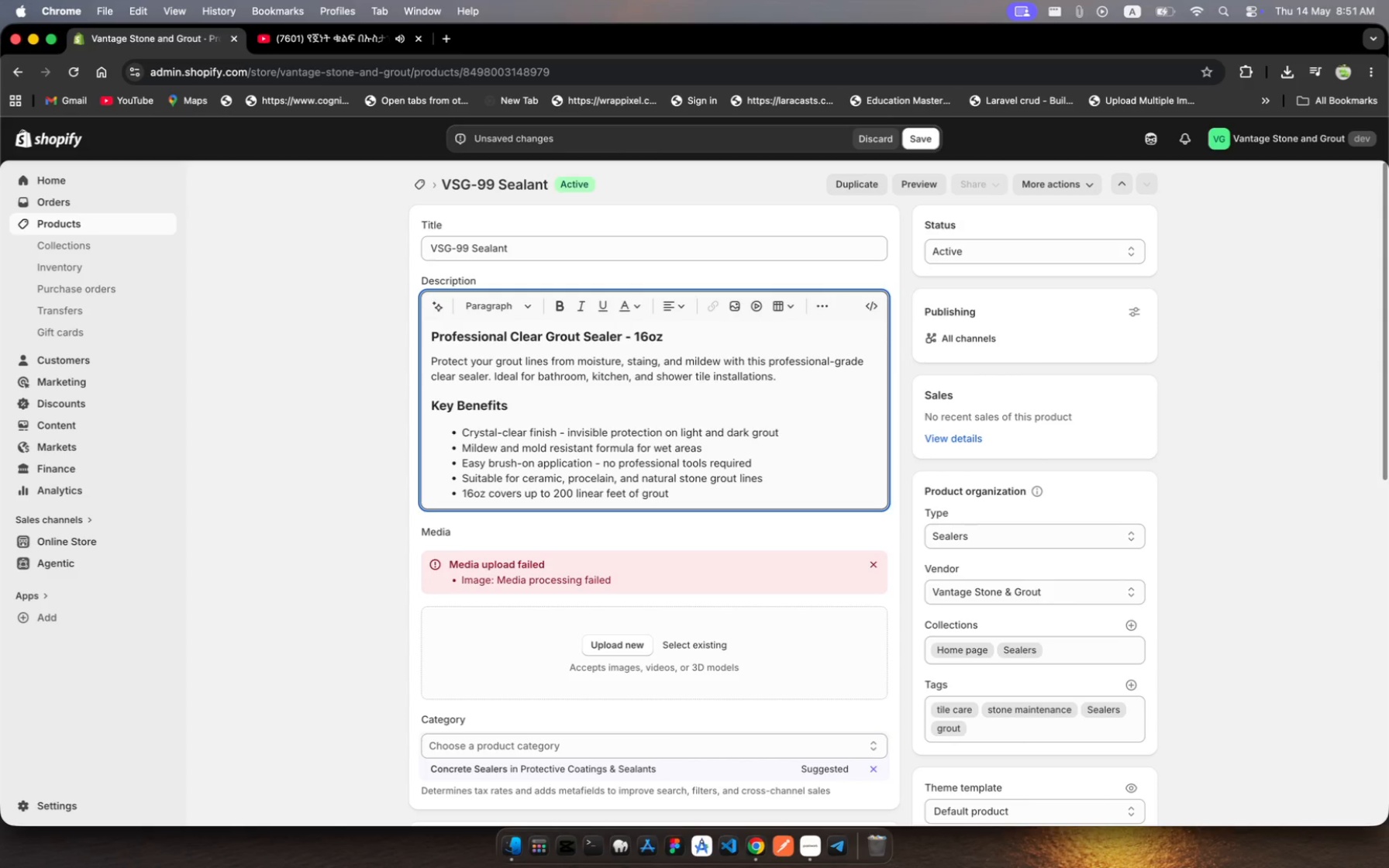 
wait(6.06)
 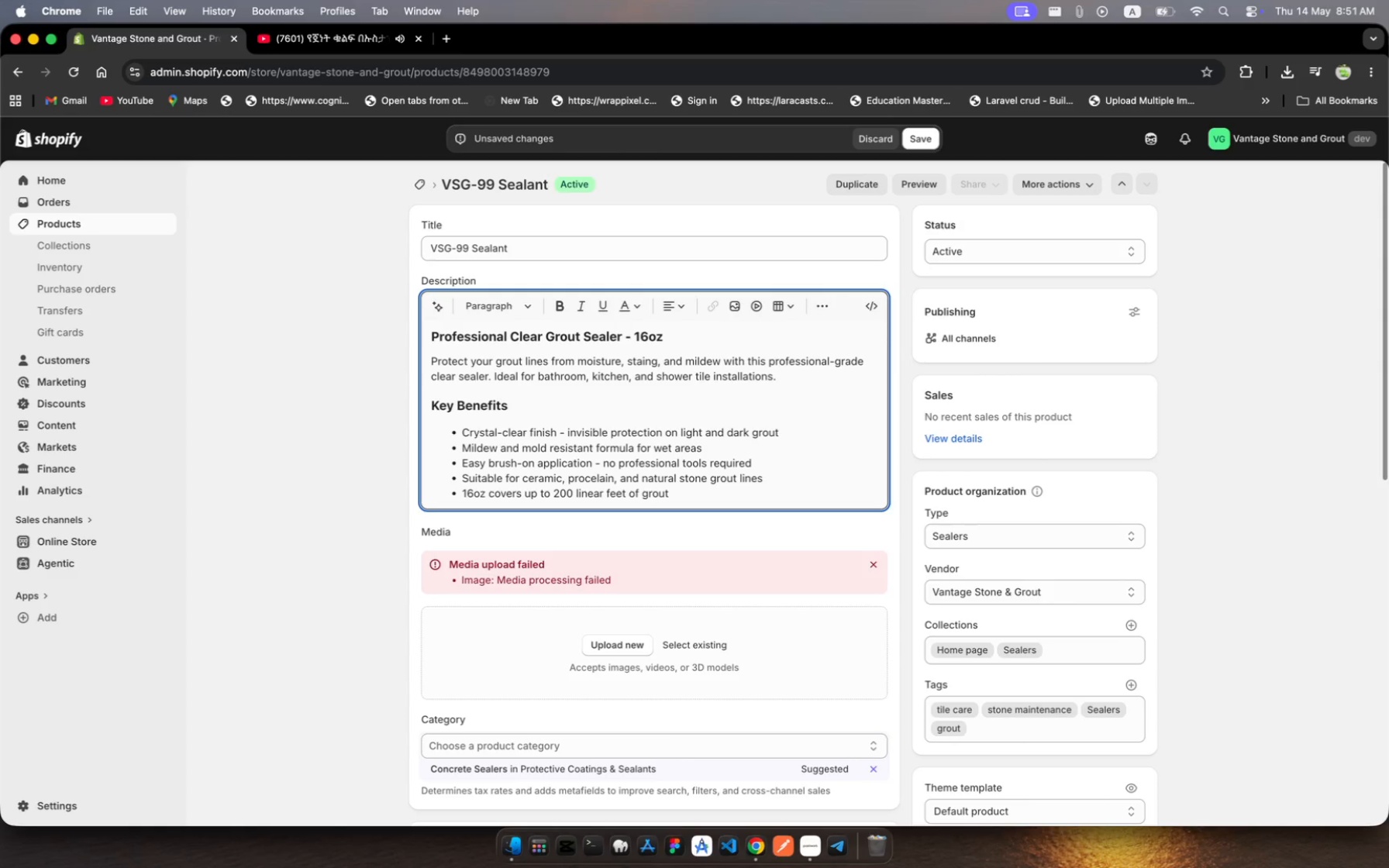 
key(Enter)
 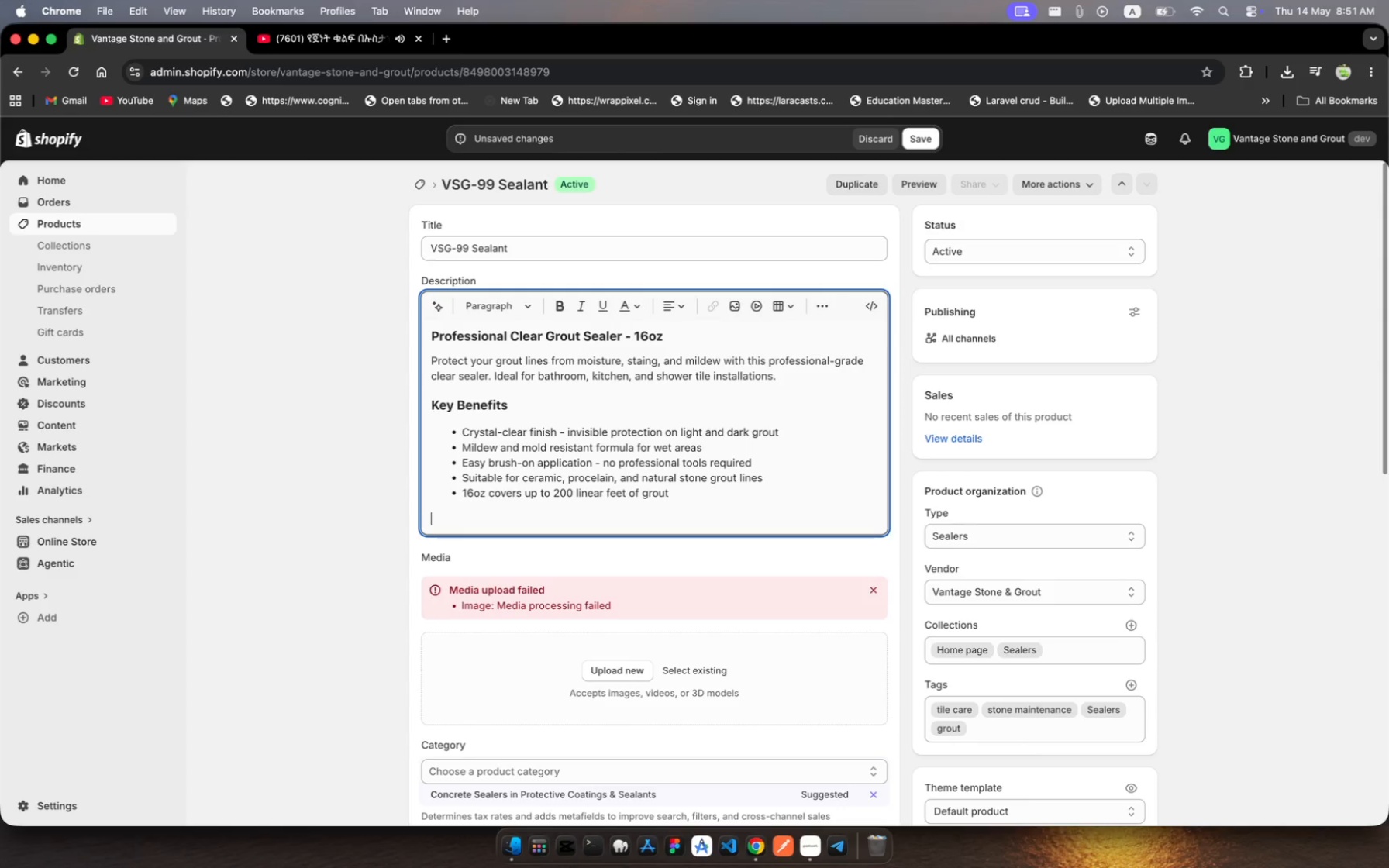 
key(Enter)
 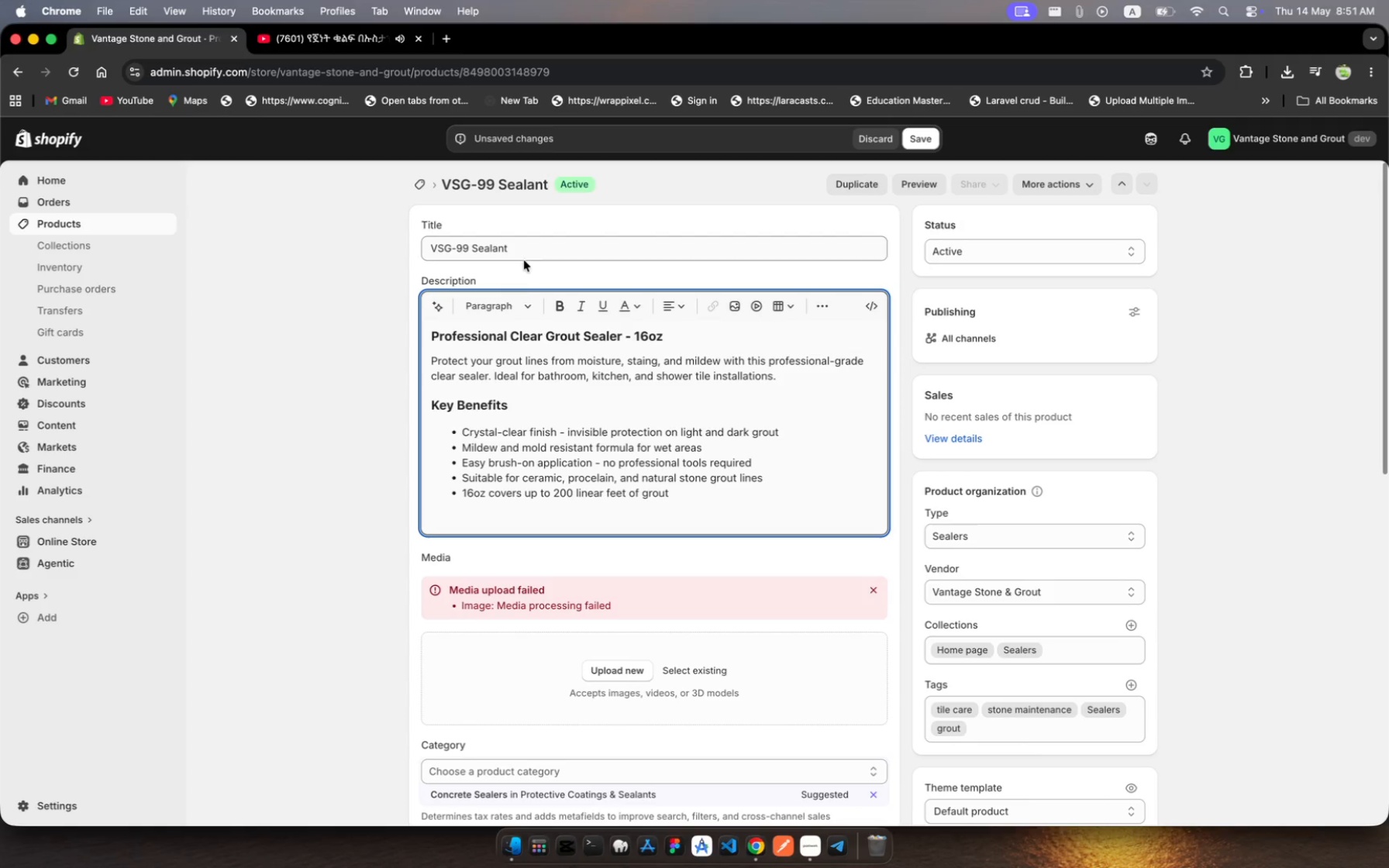 
left_click([522, 305])
 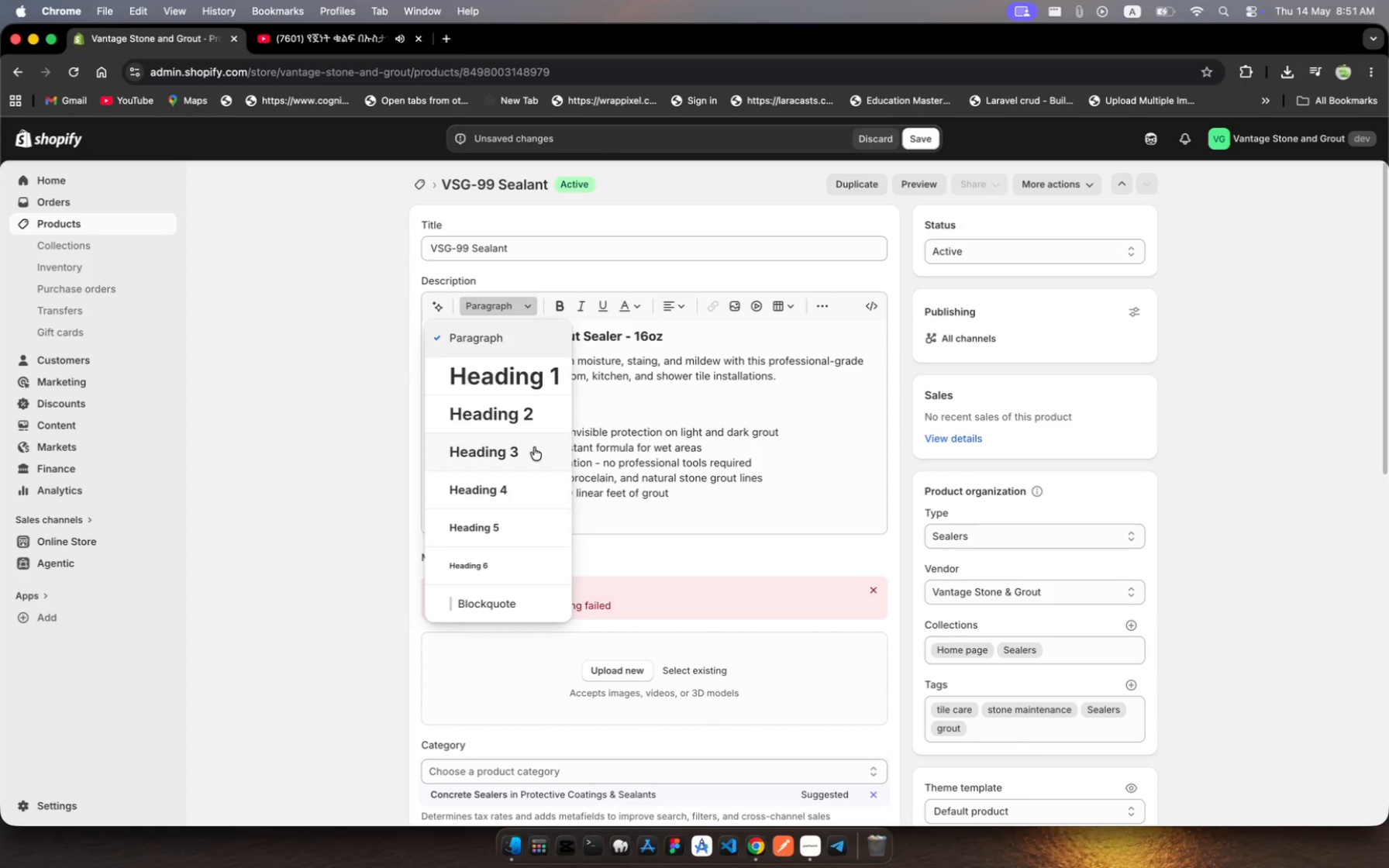 
left_click([534, 447])
 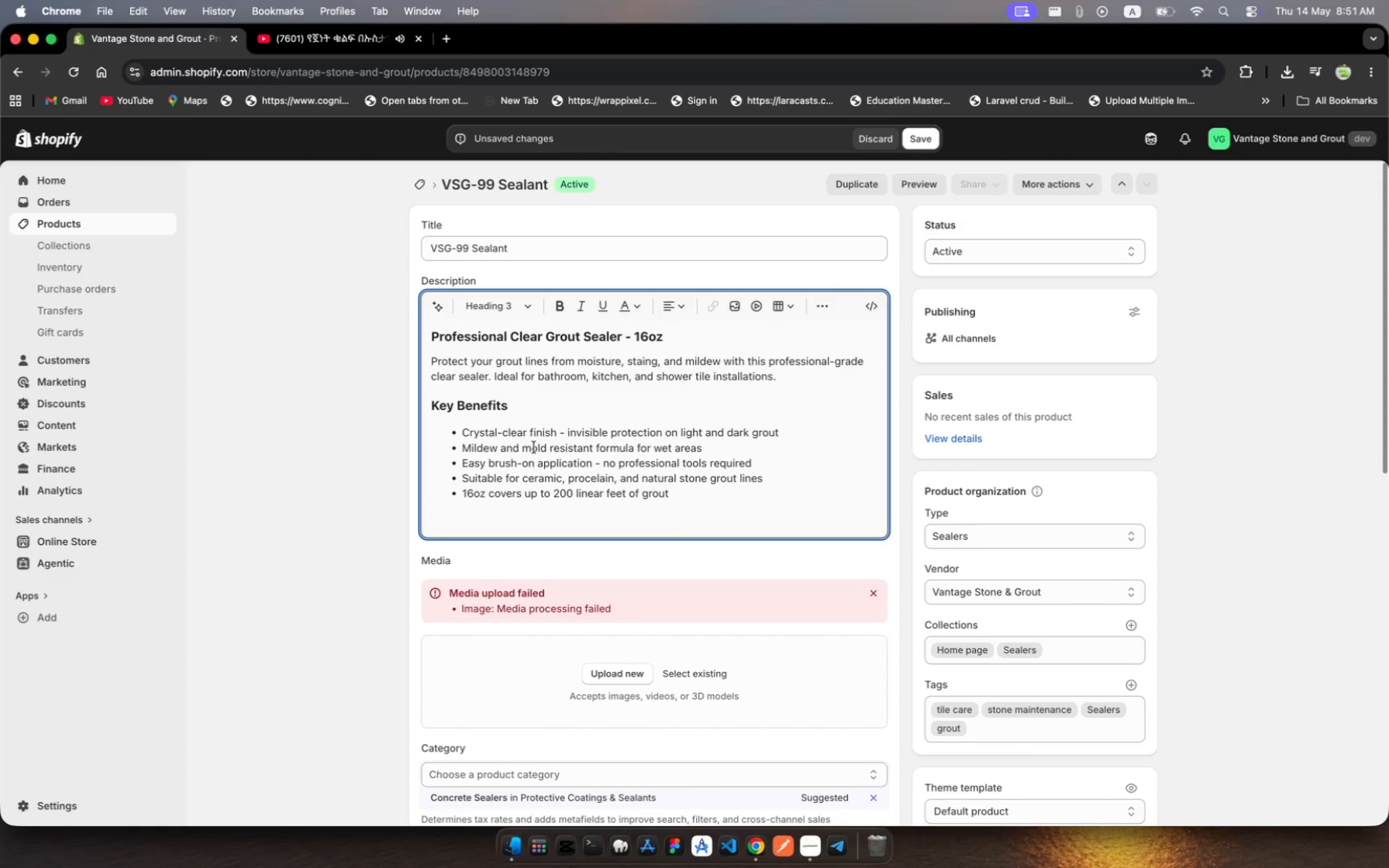 
type(Applicatin)
 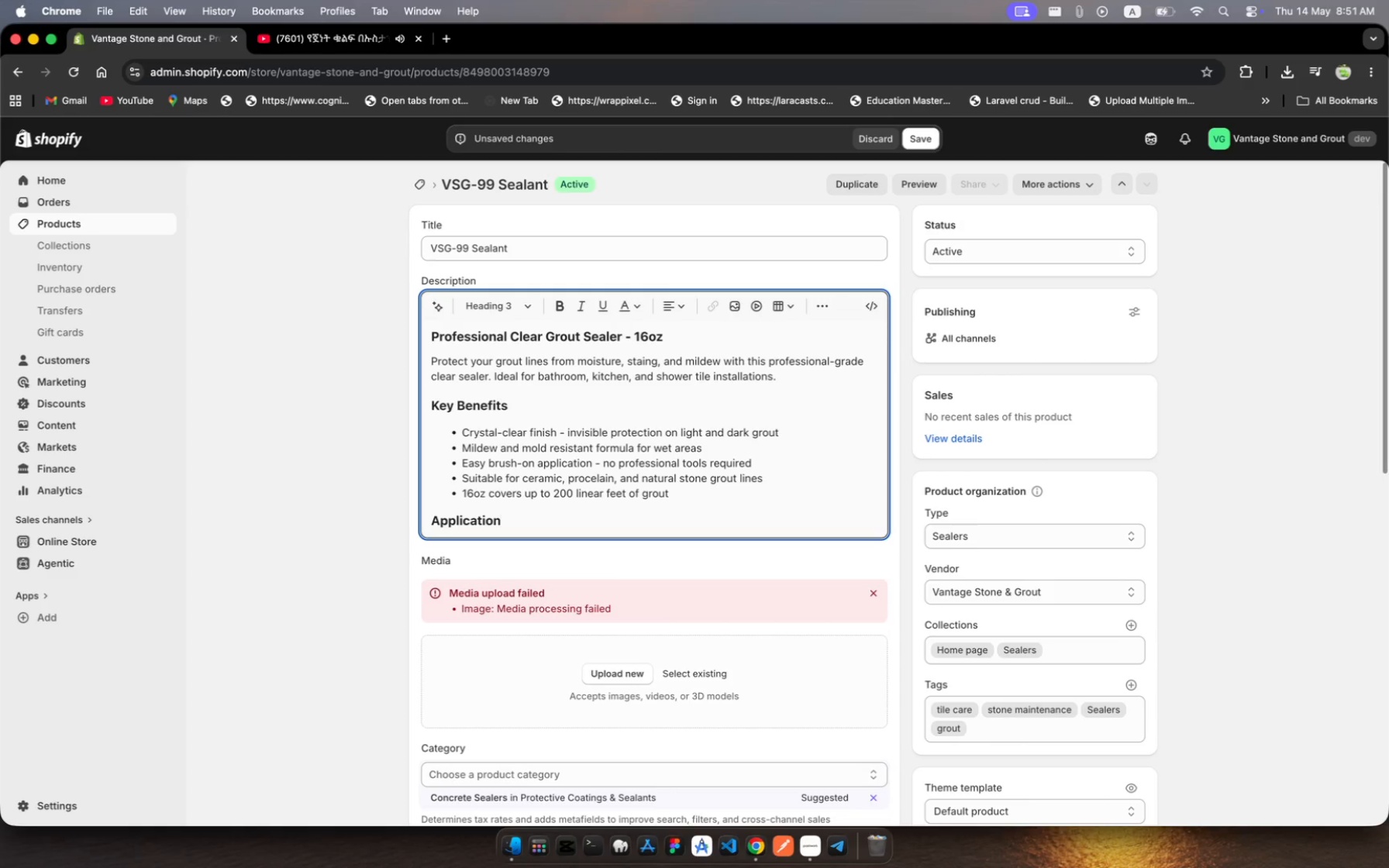 
hold_key(key=O, duration=0.37)
 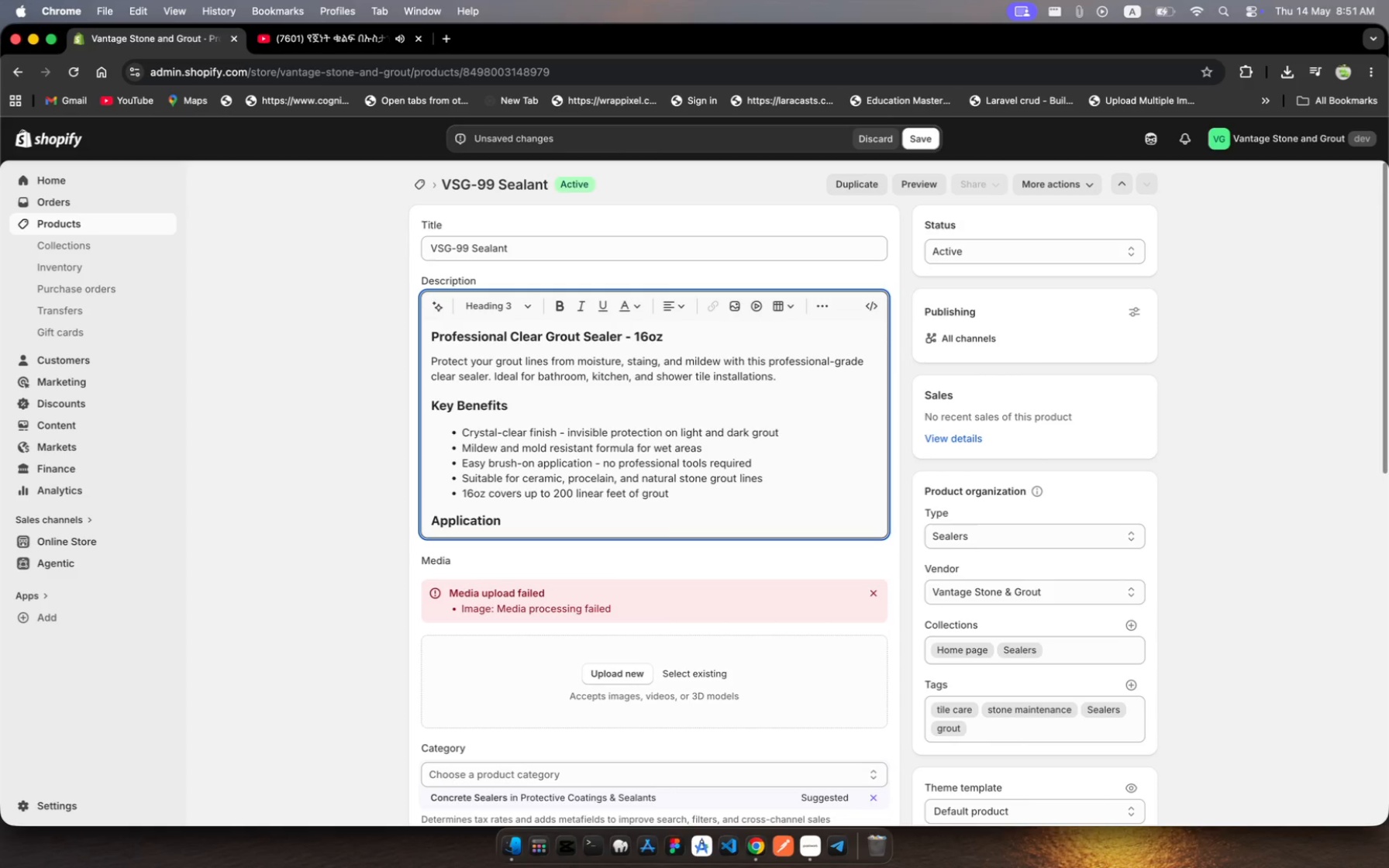 
key(Enter)
 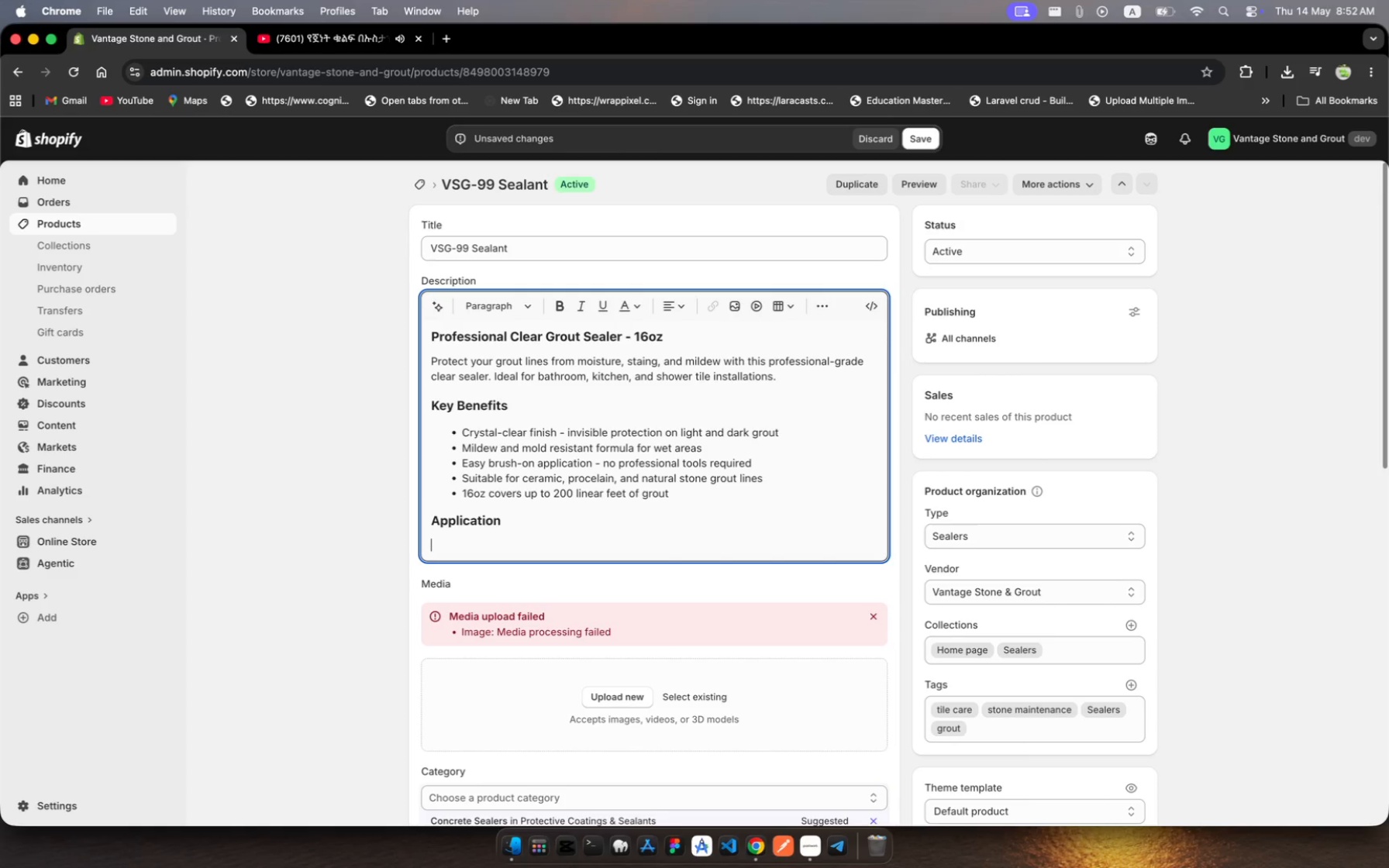 
type(Appy to clean )
key(Backspace)
type(, dy grot)
 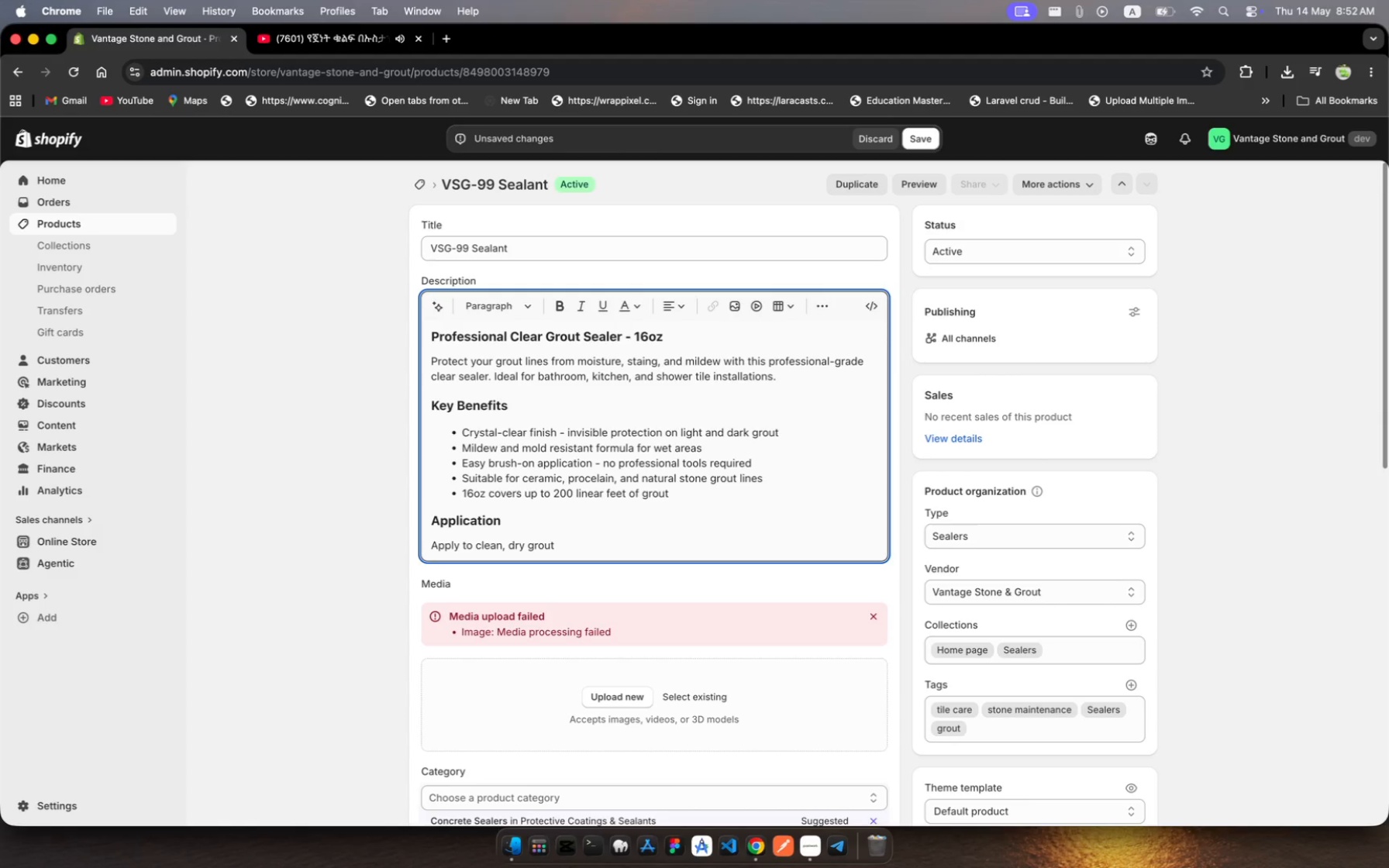 
hold_key(key=U, duration=0.32)
 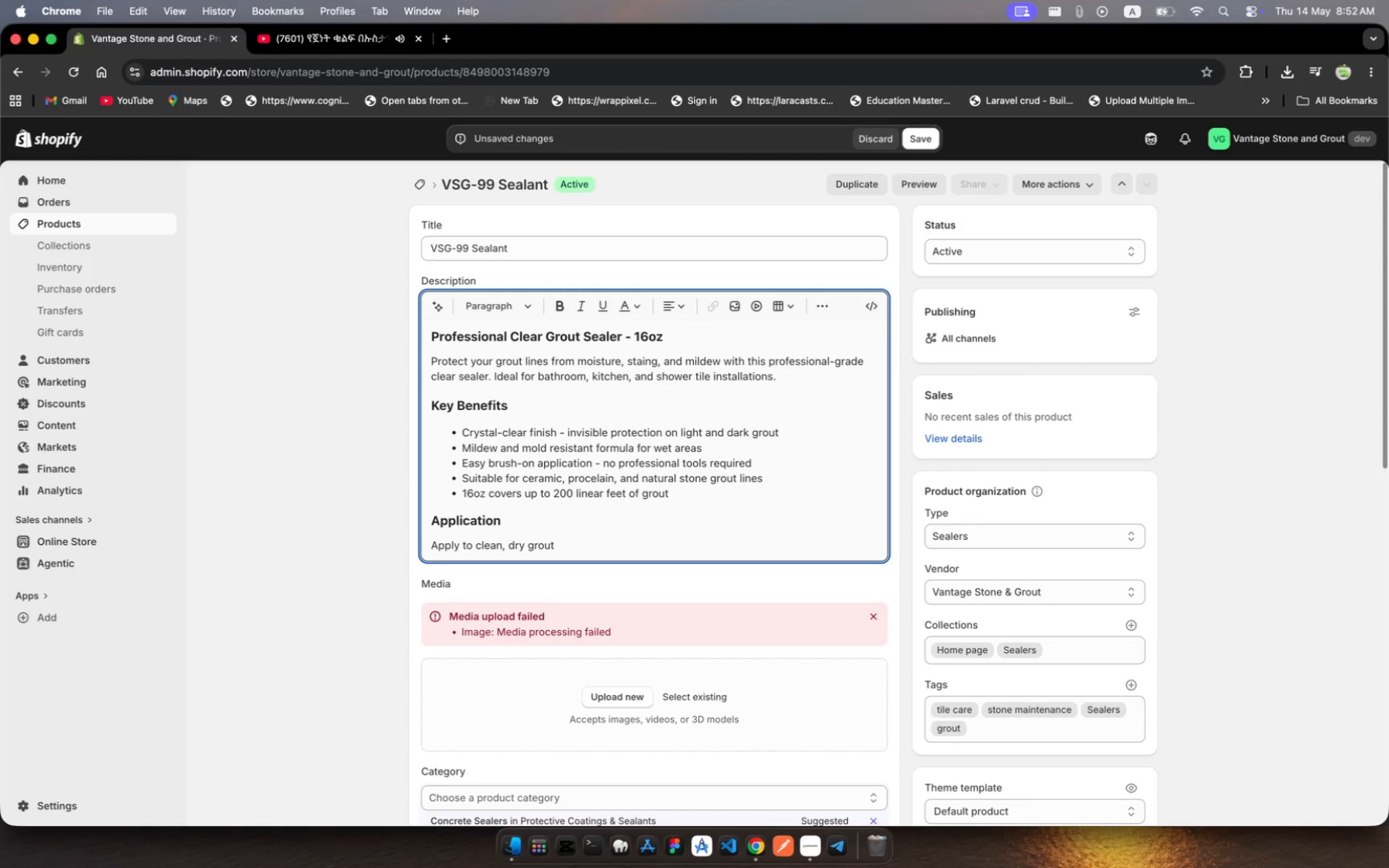 
type( lies)
 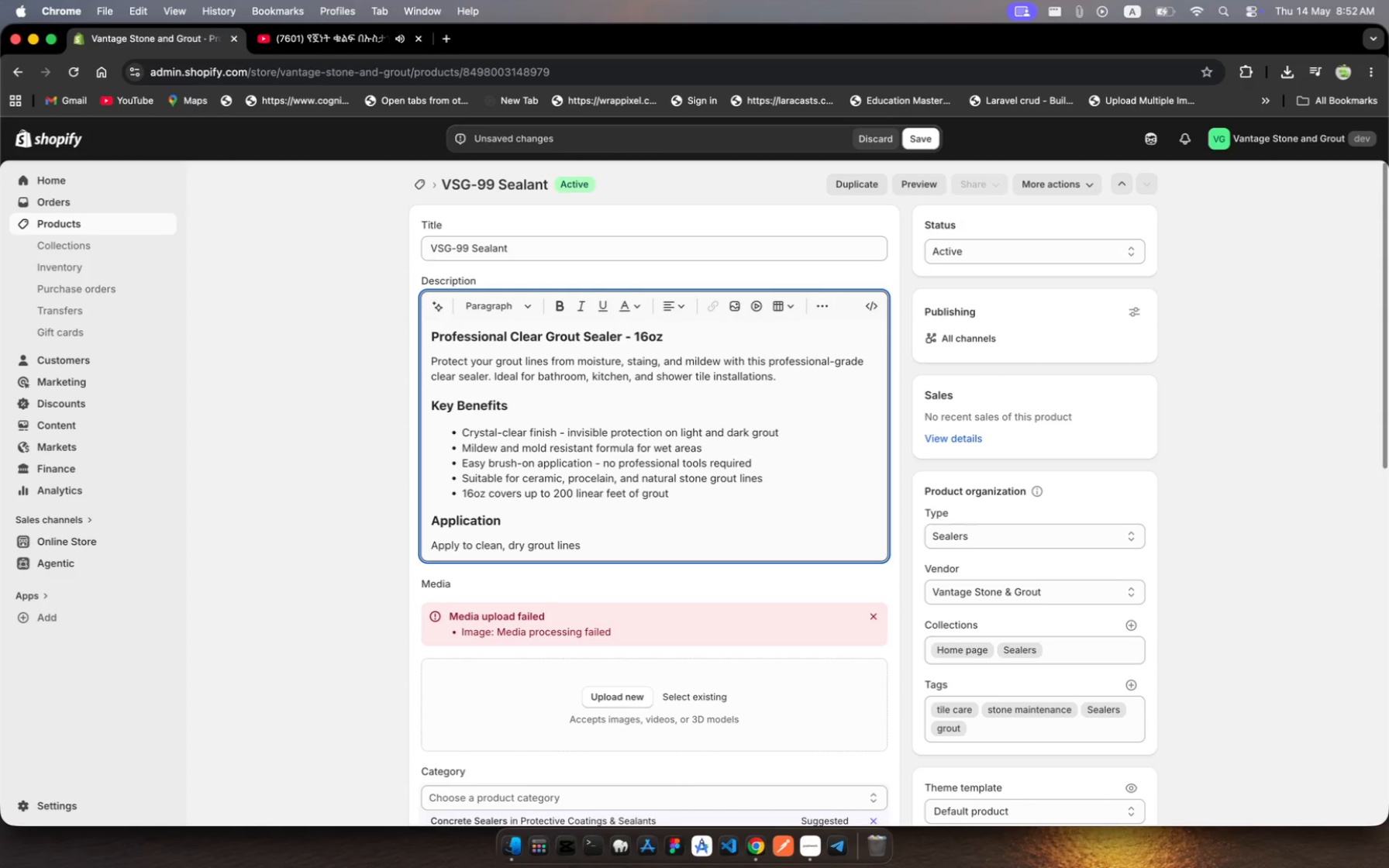 
hold_key(key=N, duration=0.38)
 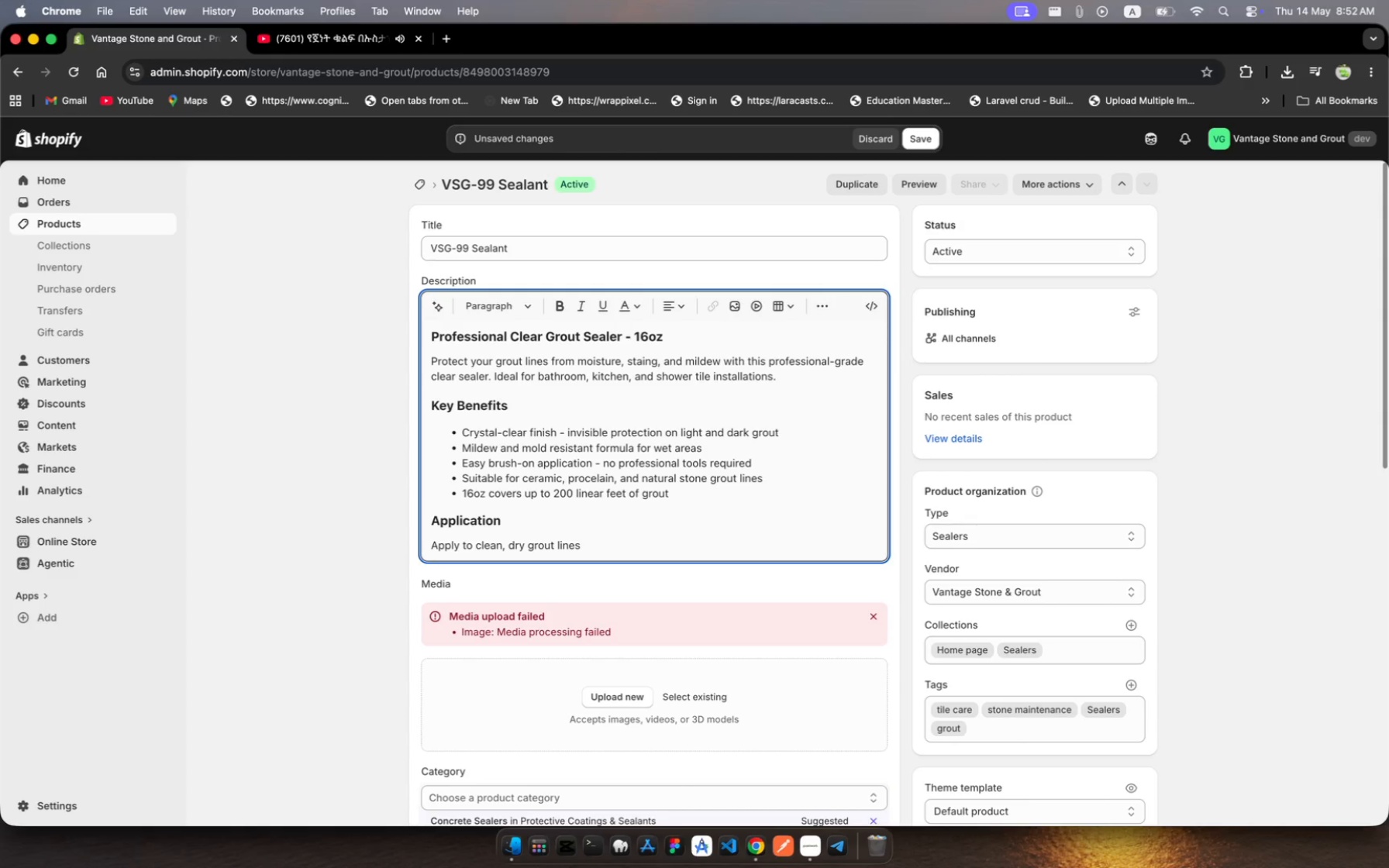 
wait(14.57)
 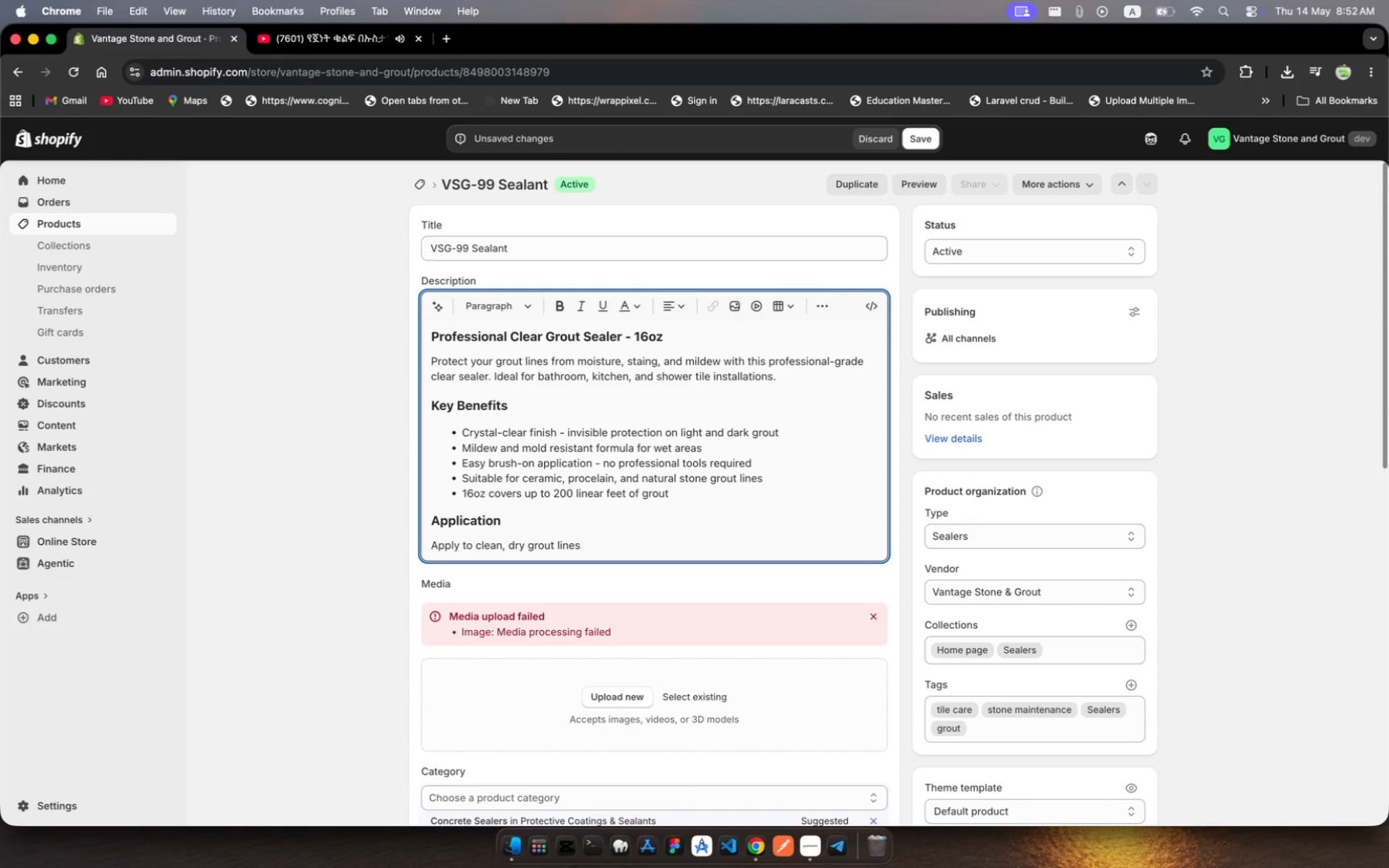 
type( using )
 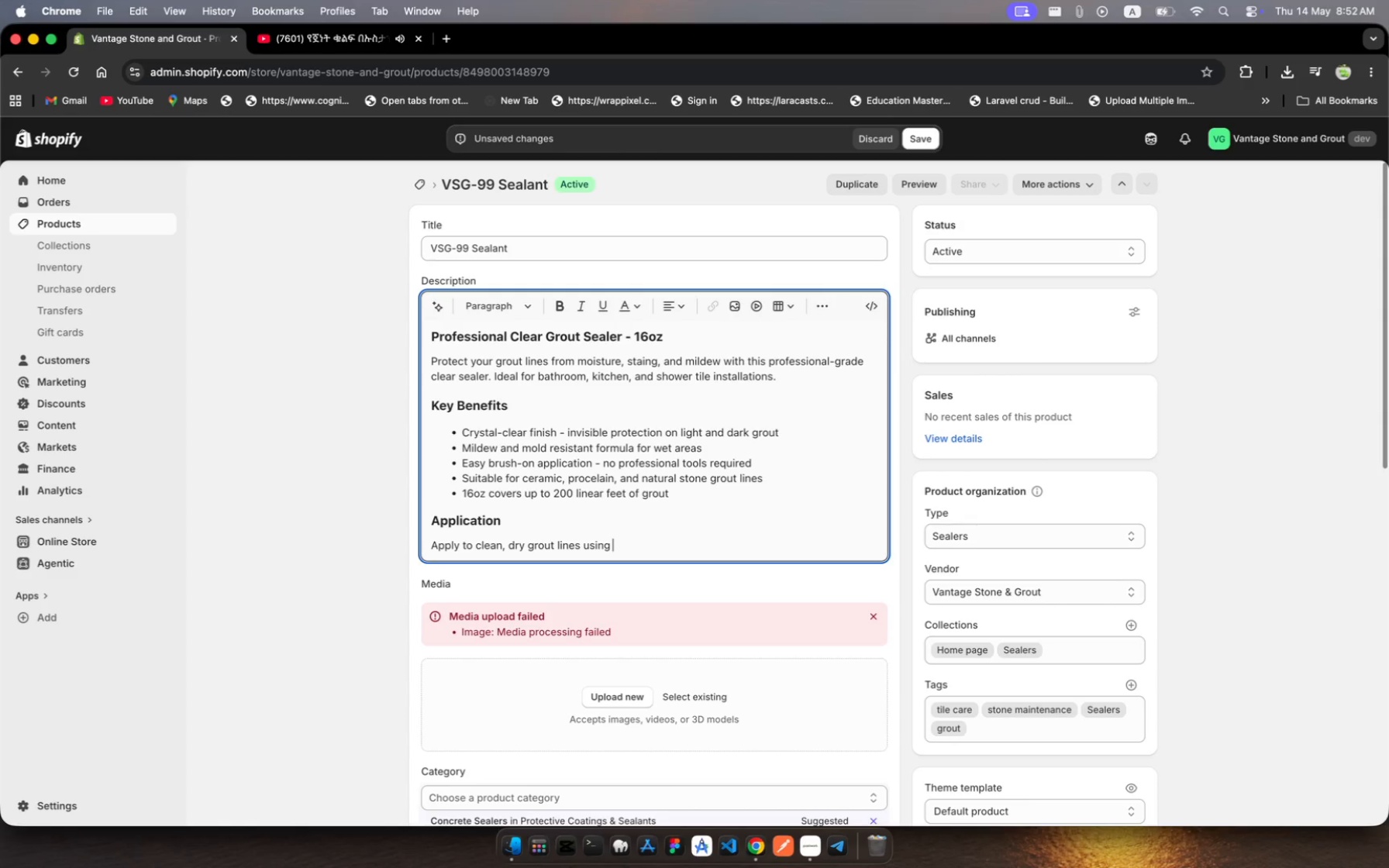 
type(te included applicator brush)
 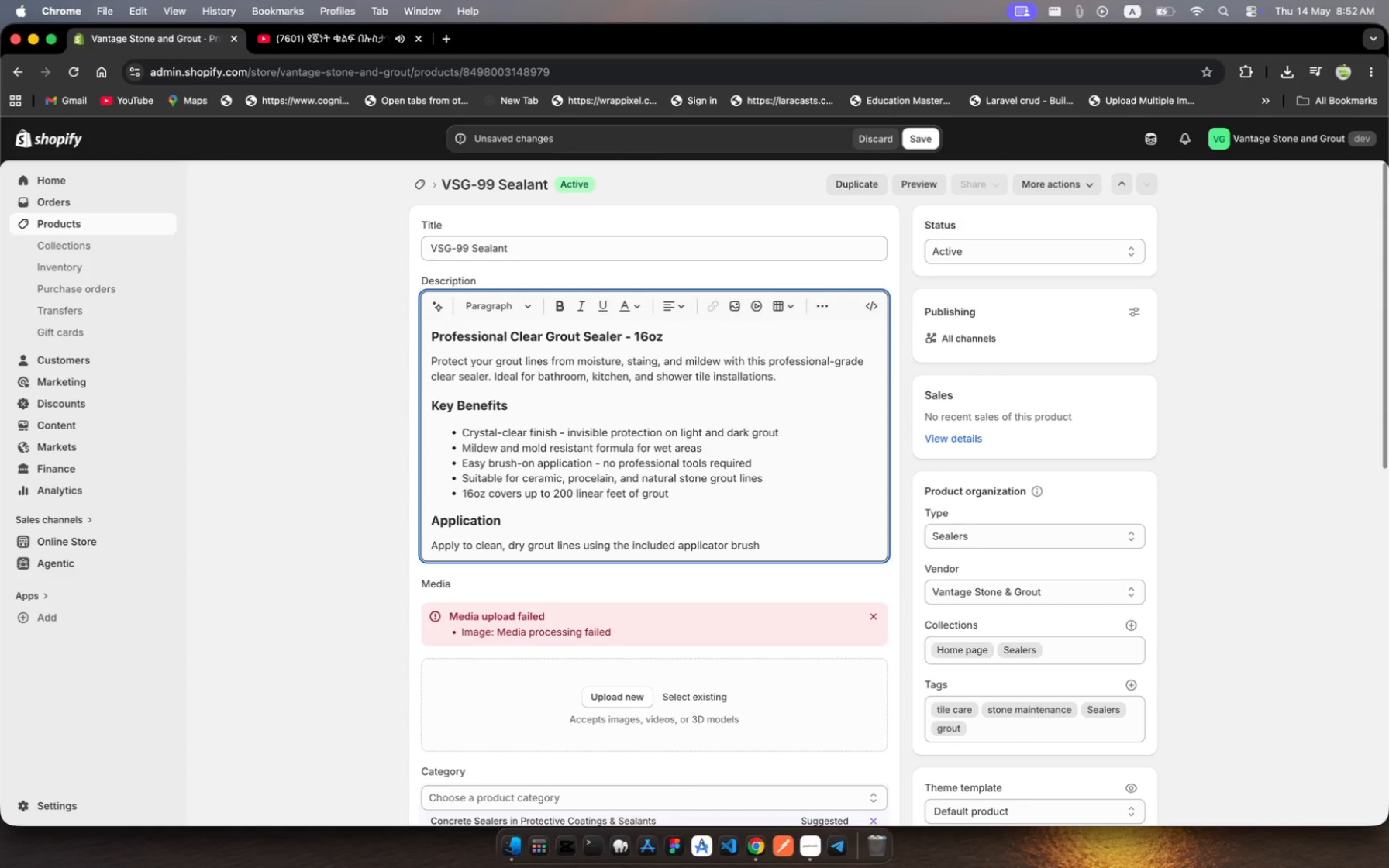 
wait(8.7)
 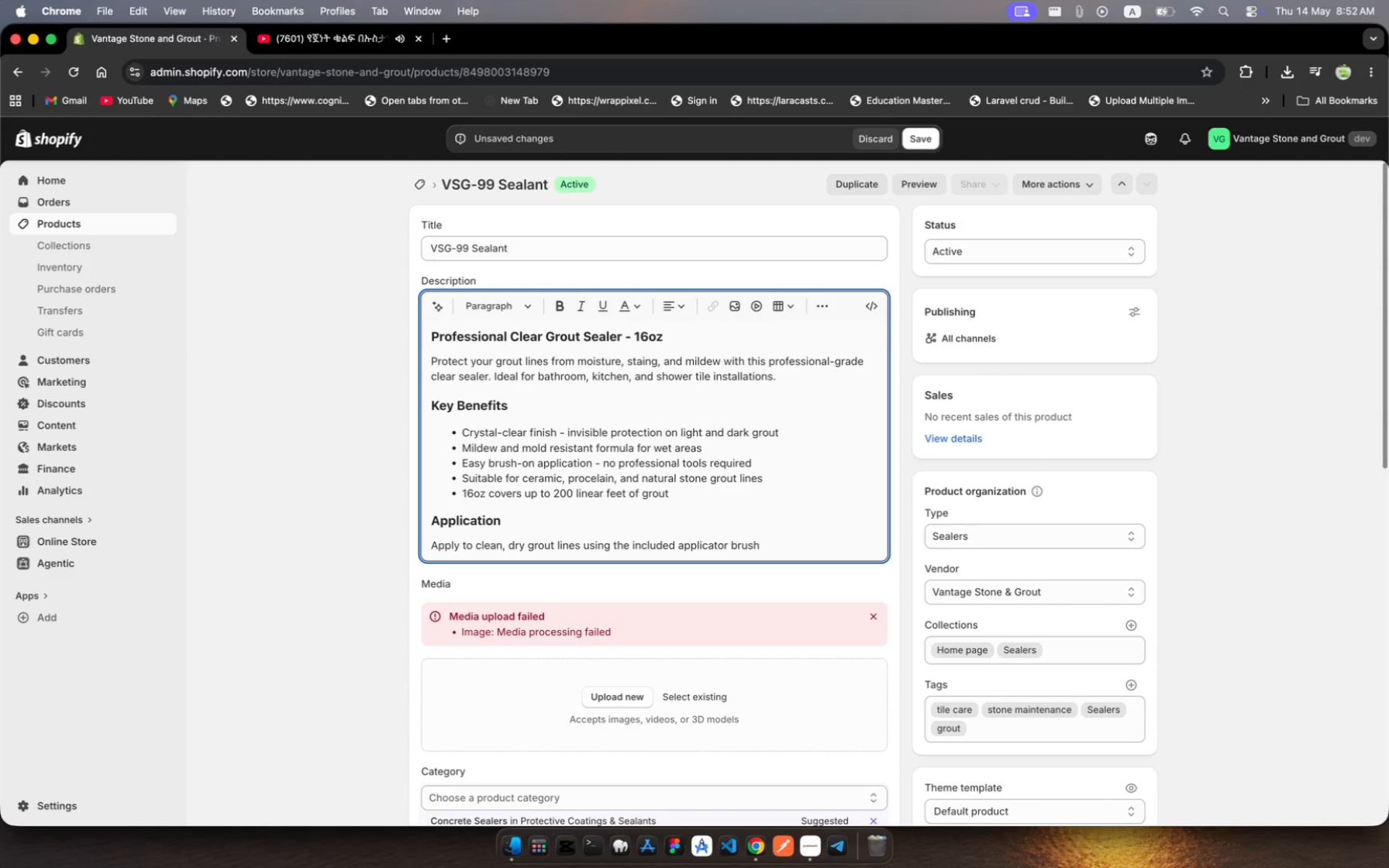 
type(. Allw )
 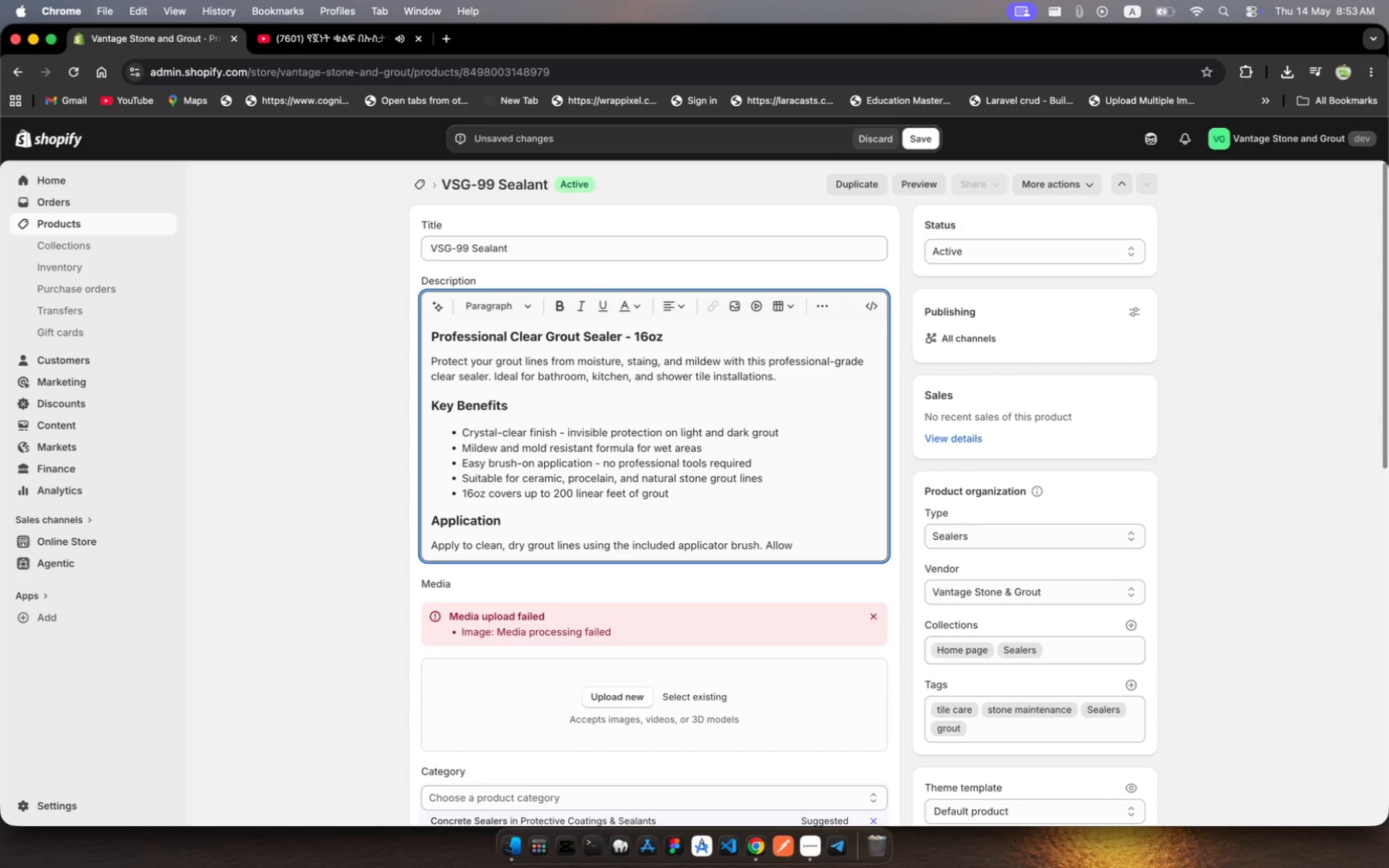 
 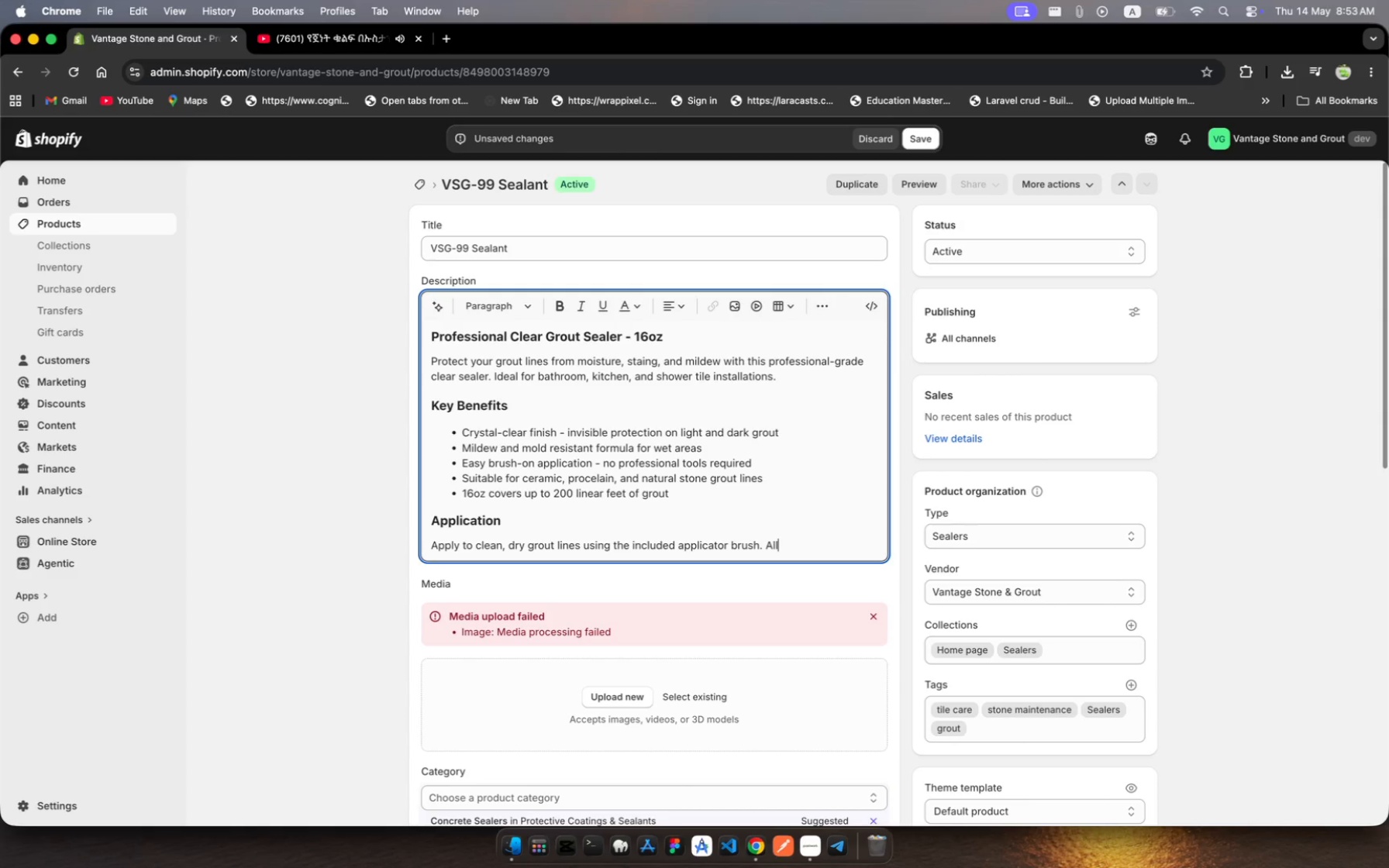 
hold_key(key=O, duration=0.32)
 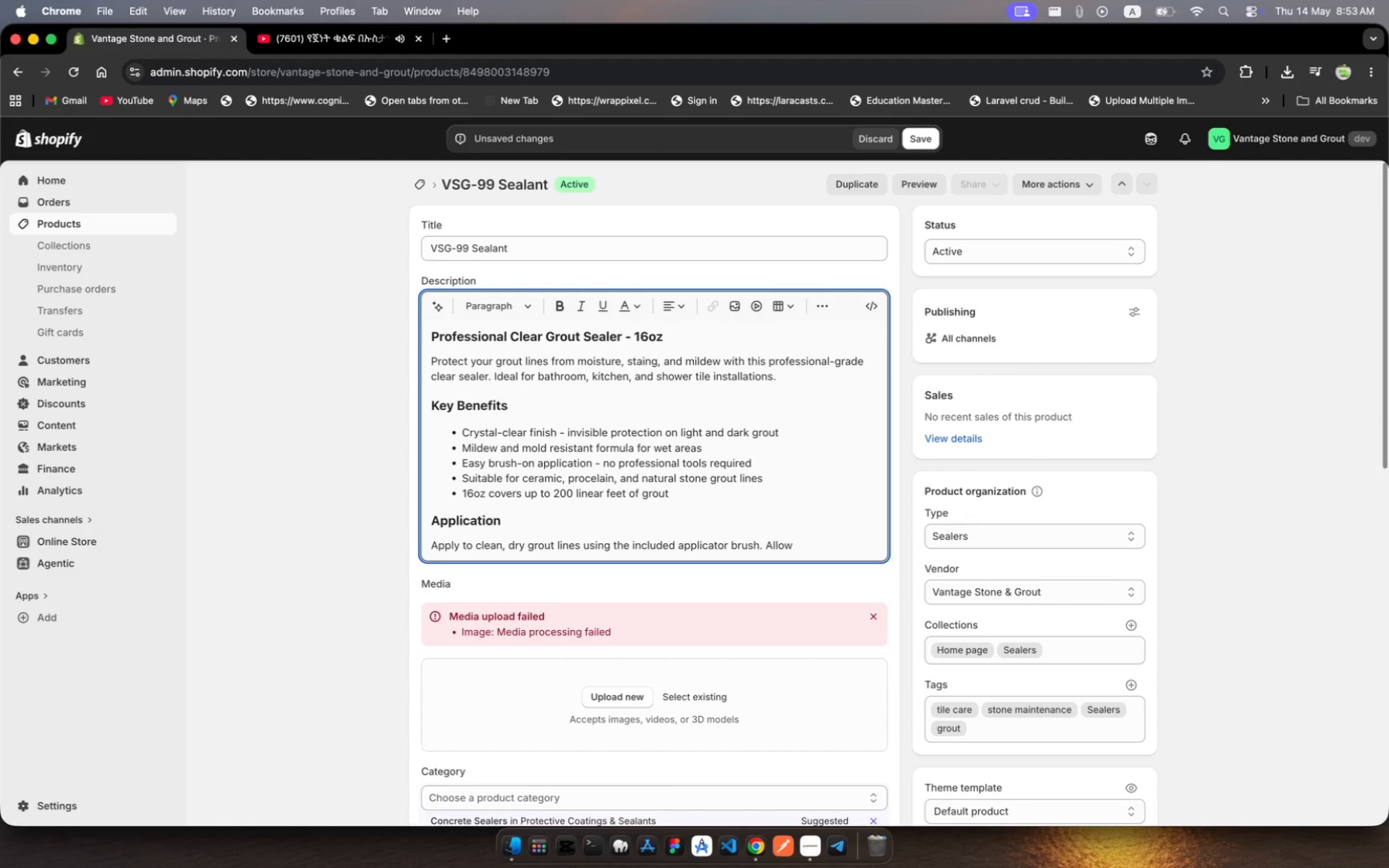 
type(24 hors cure time )
 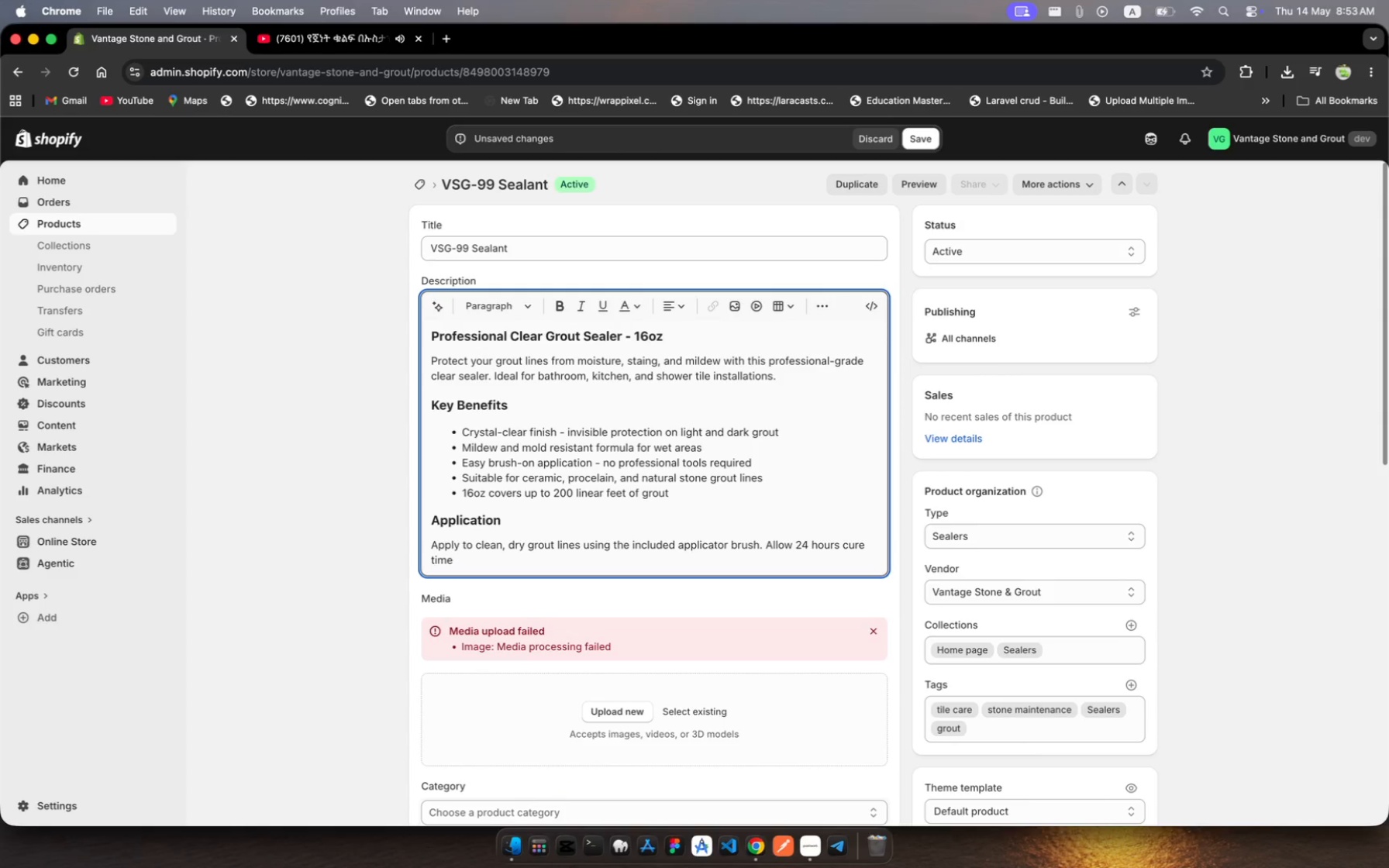 
type(before water exposure. I de)
key(Backspace)
key(Backspace)
key(Backspace)
type(deal fr )
 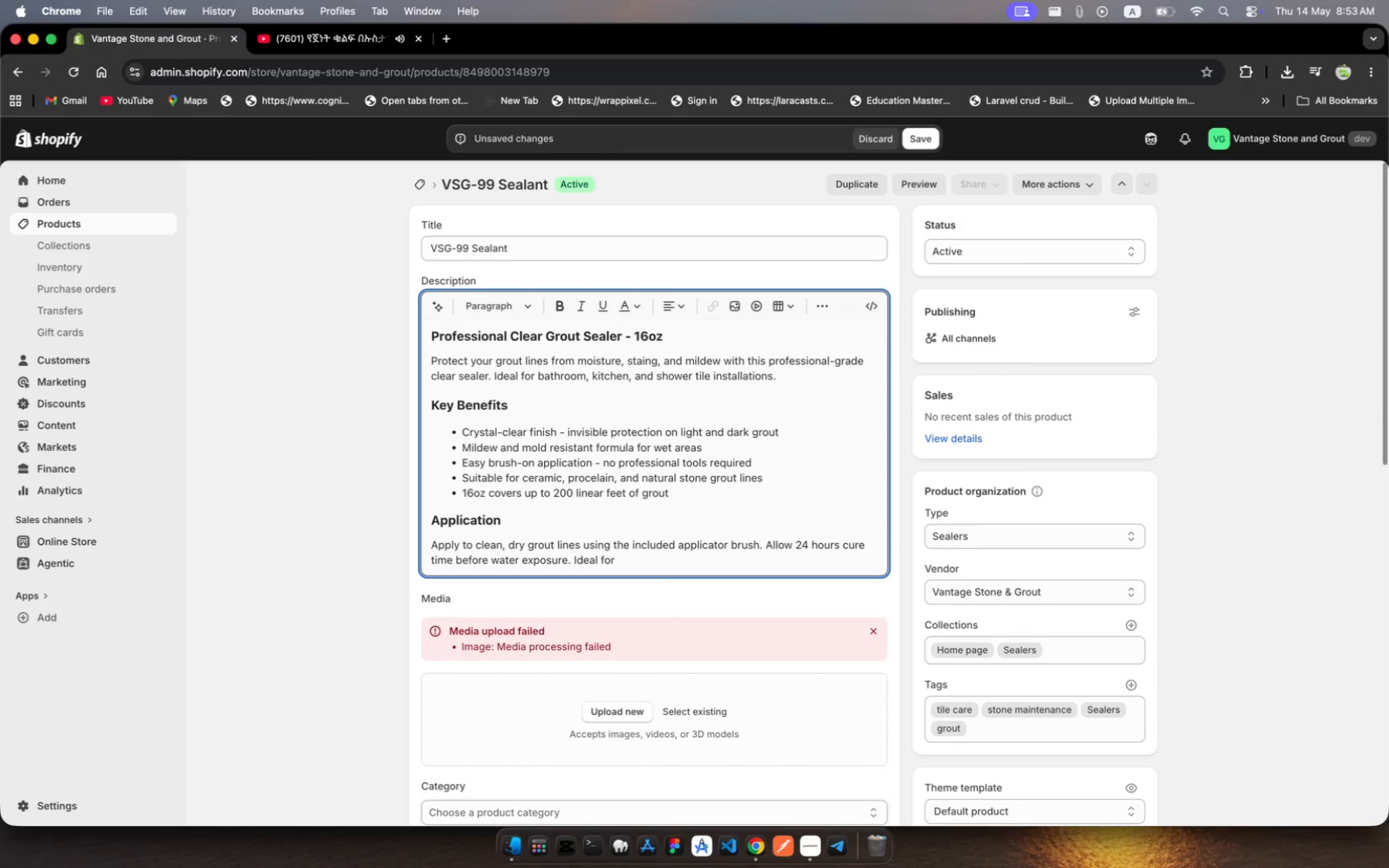 
wait(6.42)
 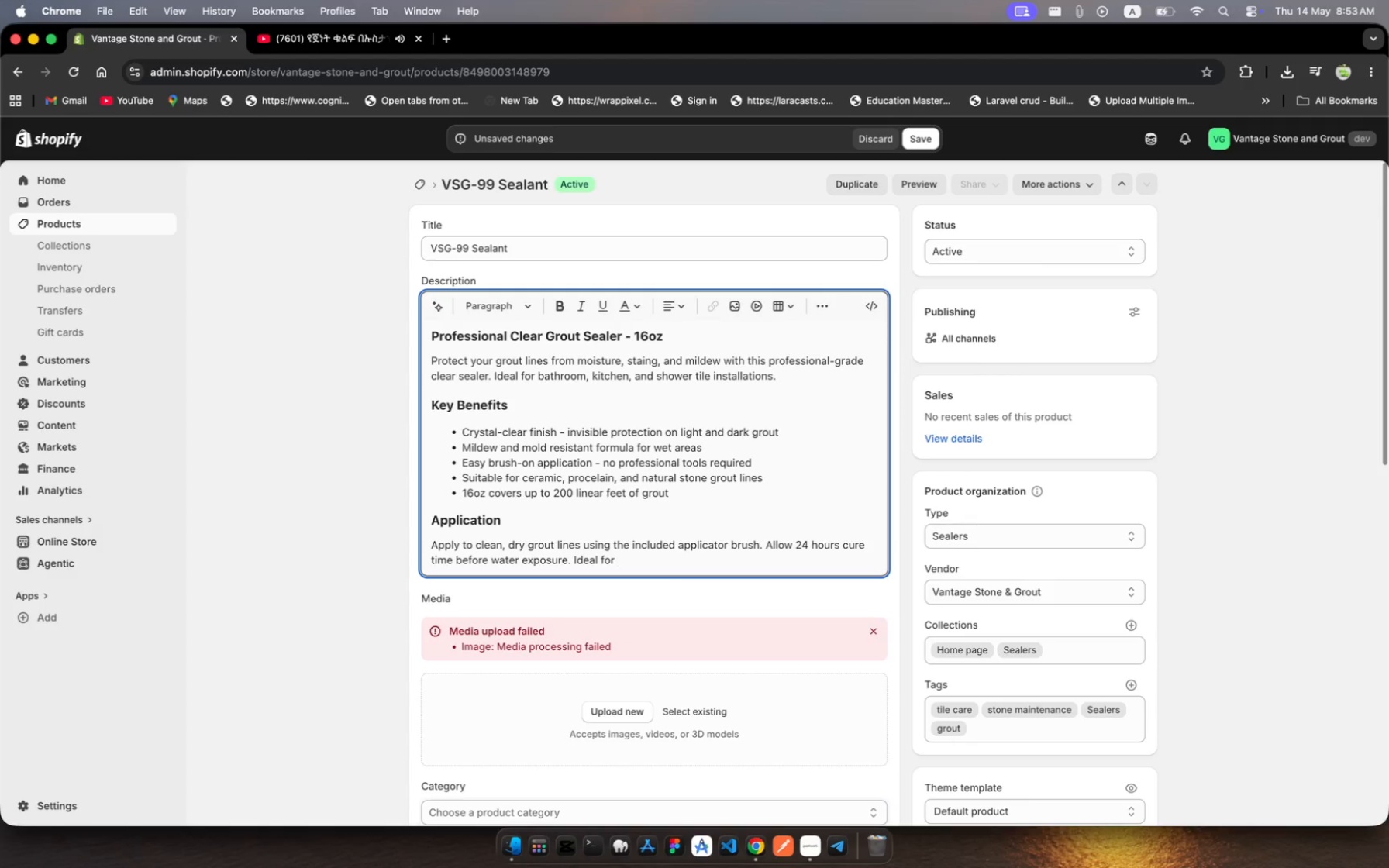 
type(DIY home )
key(Backspace)
type(owne)
 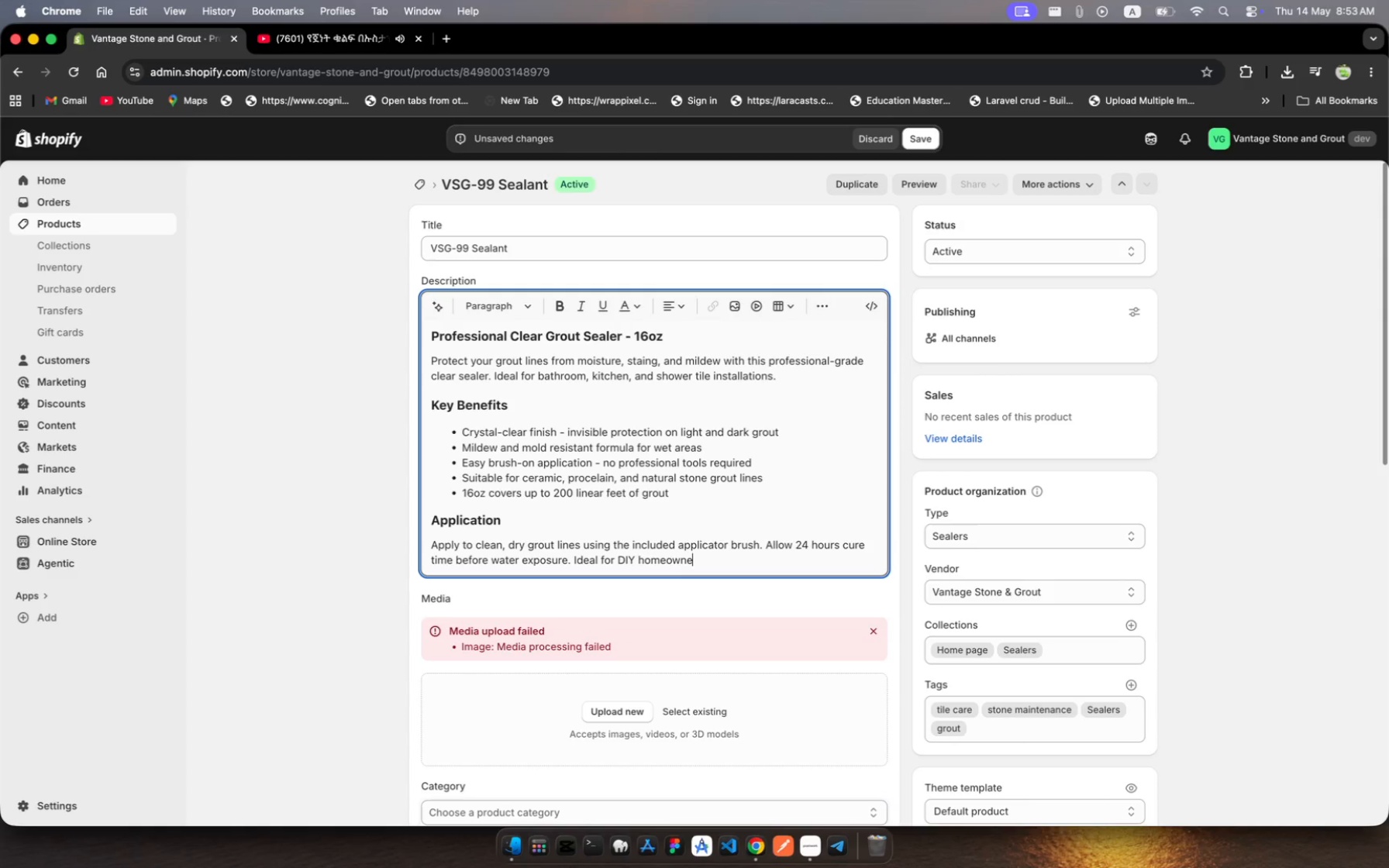 
wait(5.56)
 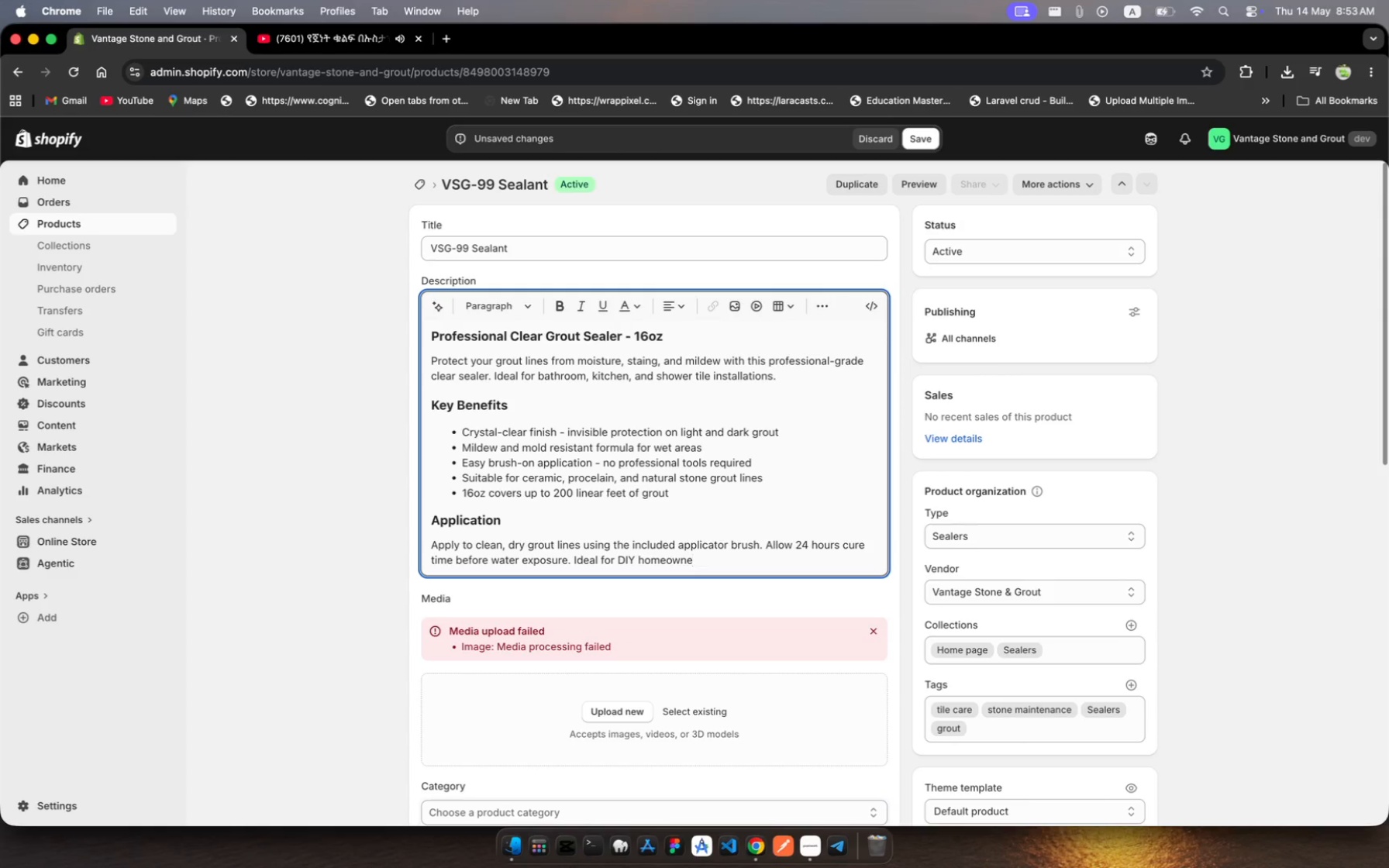 
type(rs ad profs)
key(Backspace)
type(essiona tite installers.)
 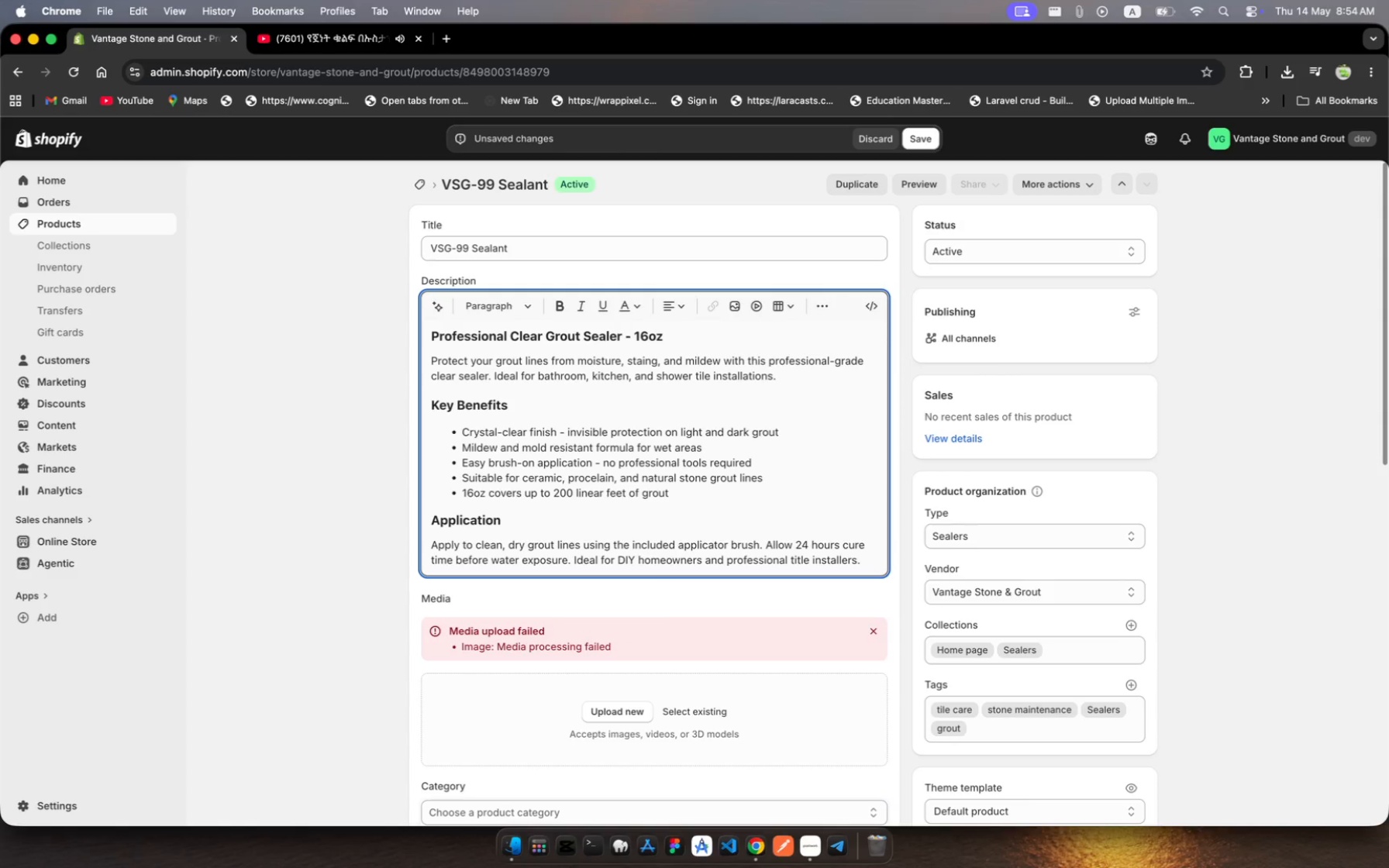 
wait(5.69)
 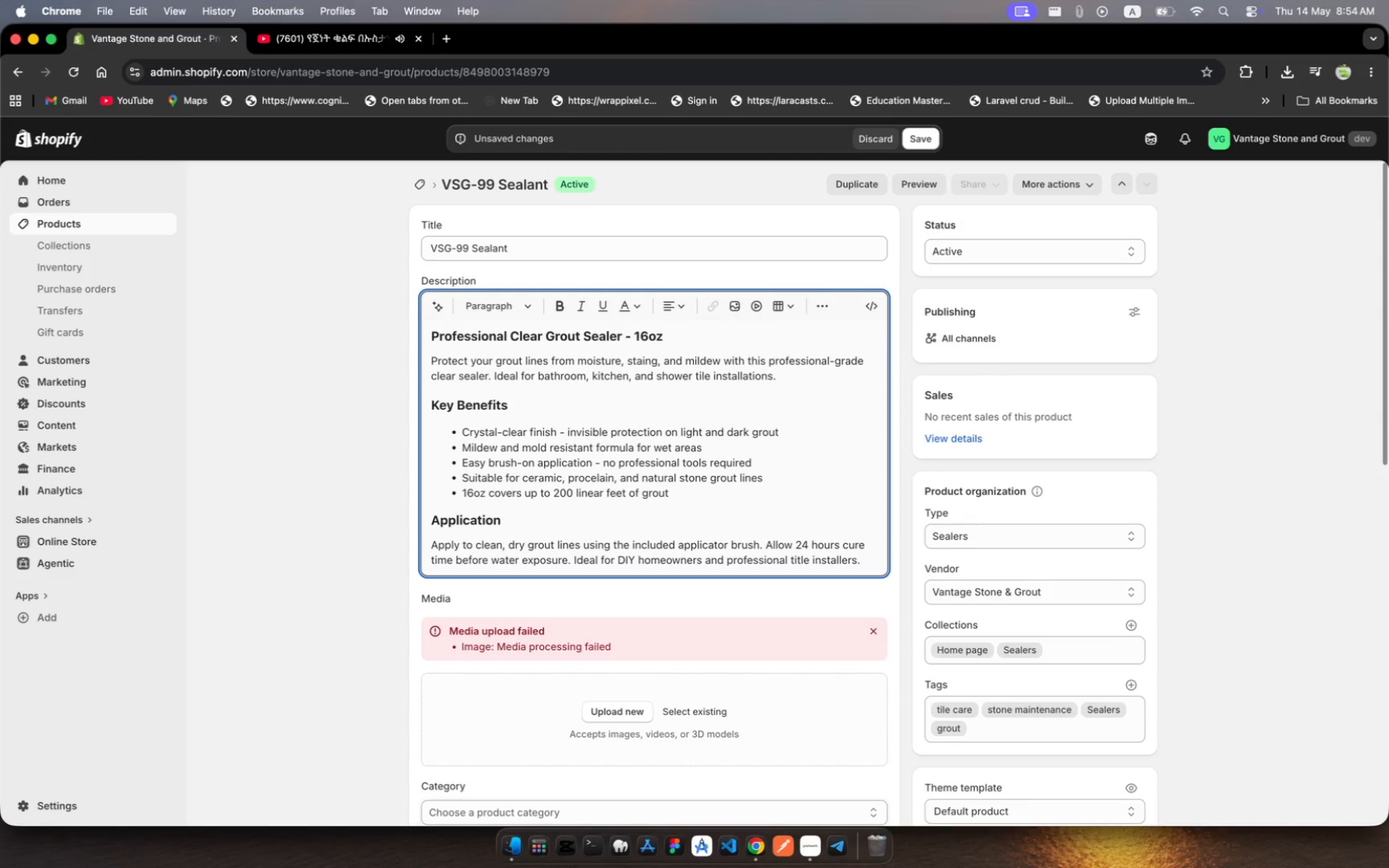 
left_click([544, 266])
 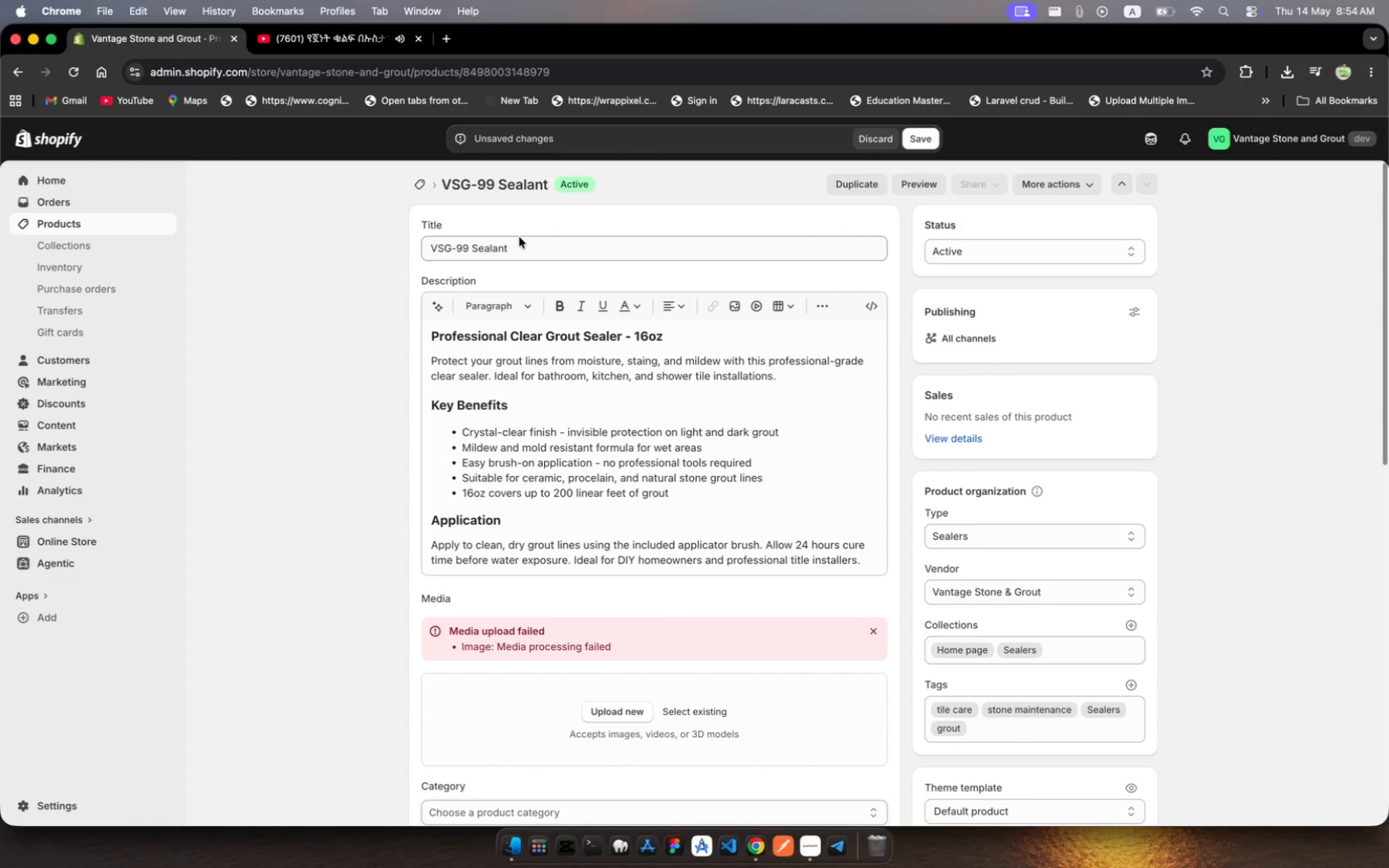 
left_click([522, 243])
 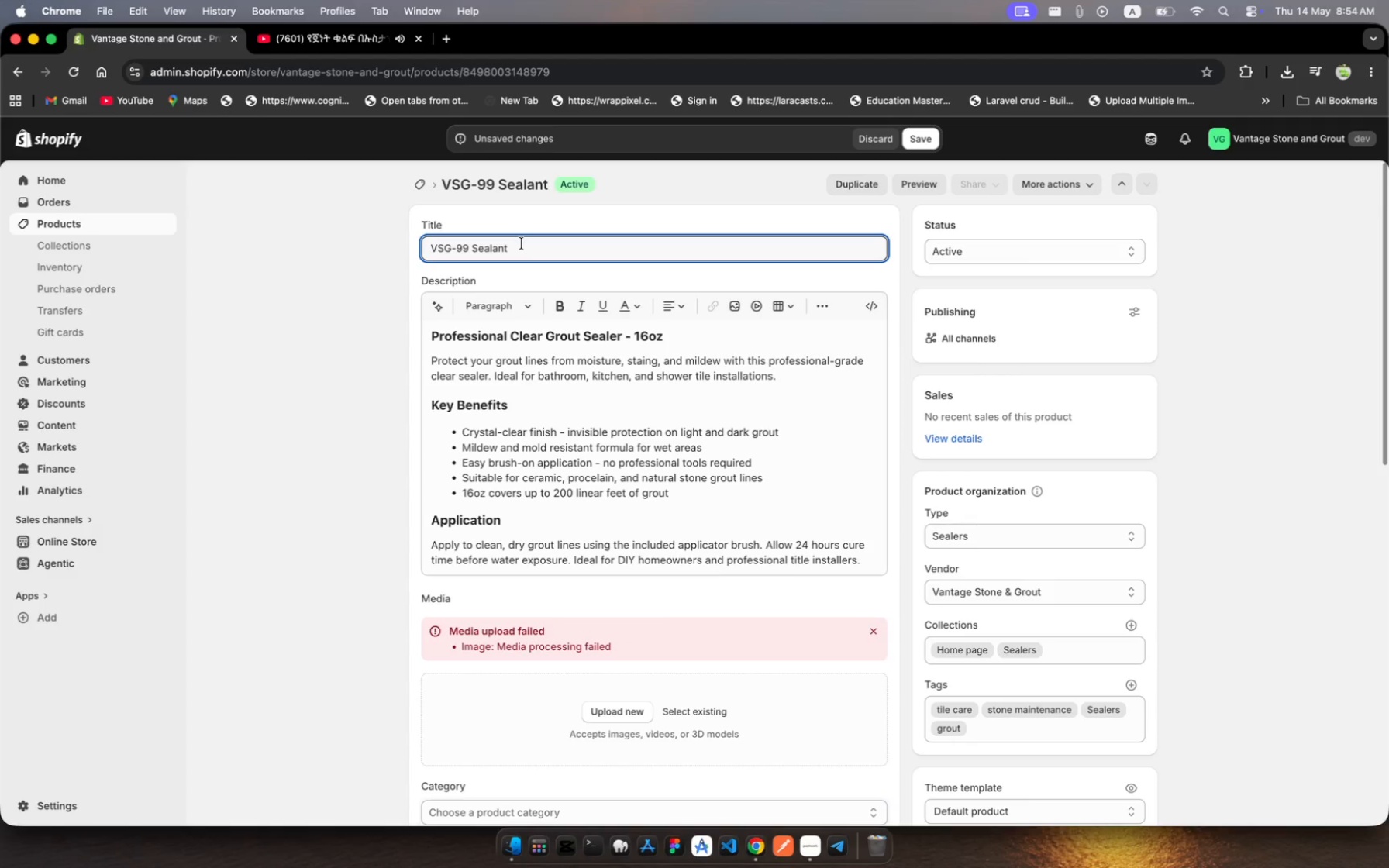 
key(Meta+A)
 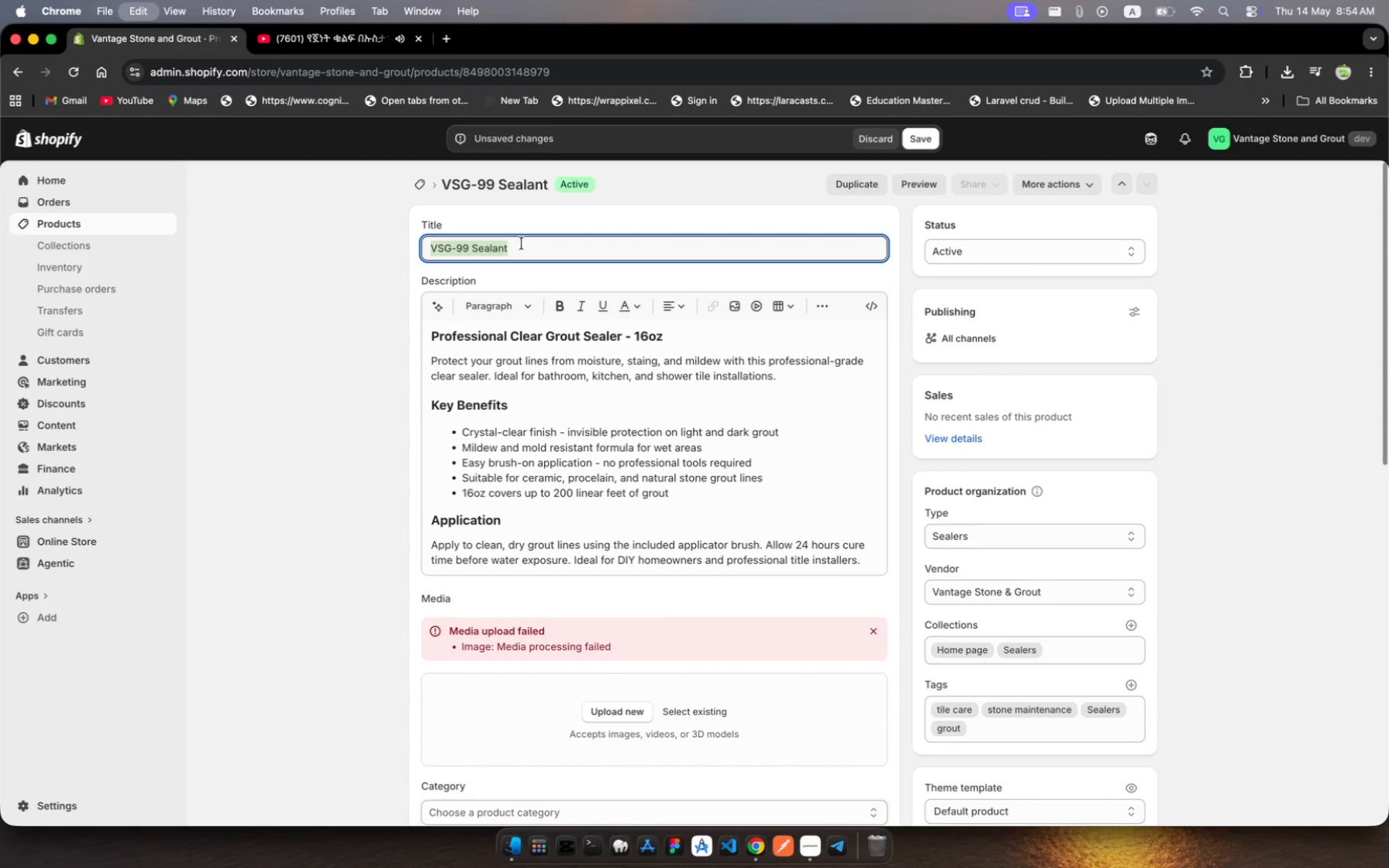 
key(Meta+C)
 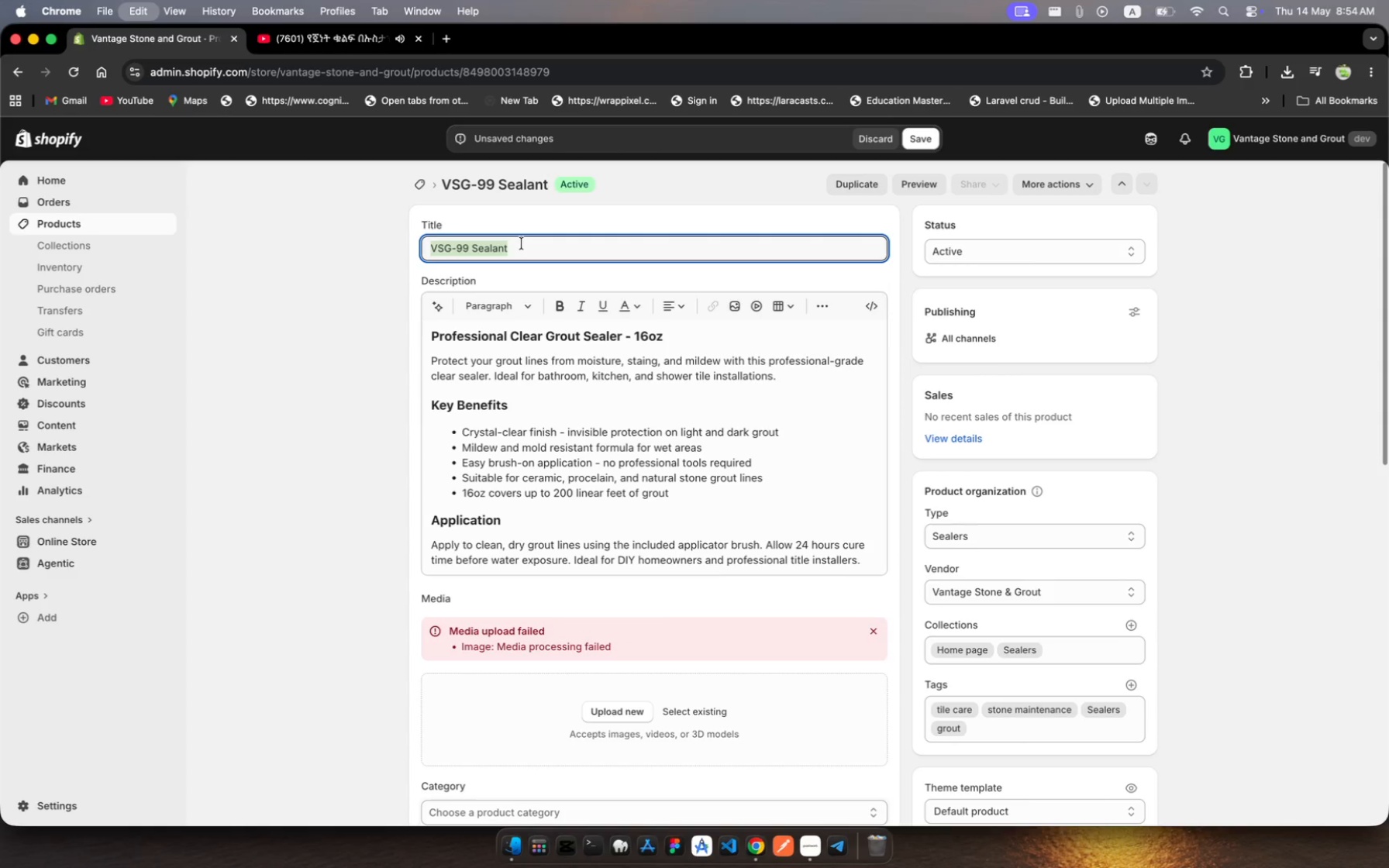 
key(Meta+C)
 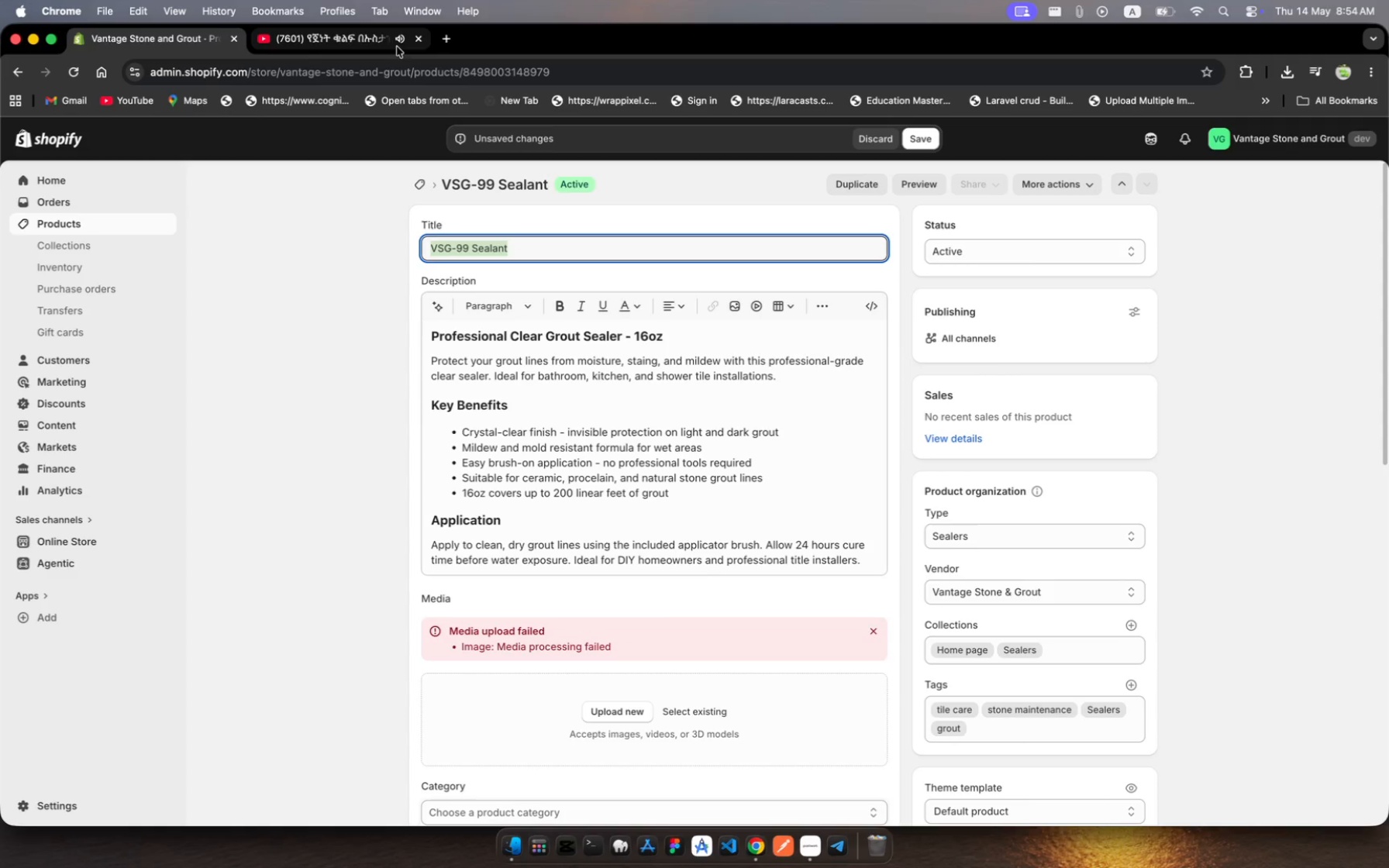 
left_click([450, 40])
 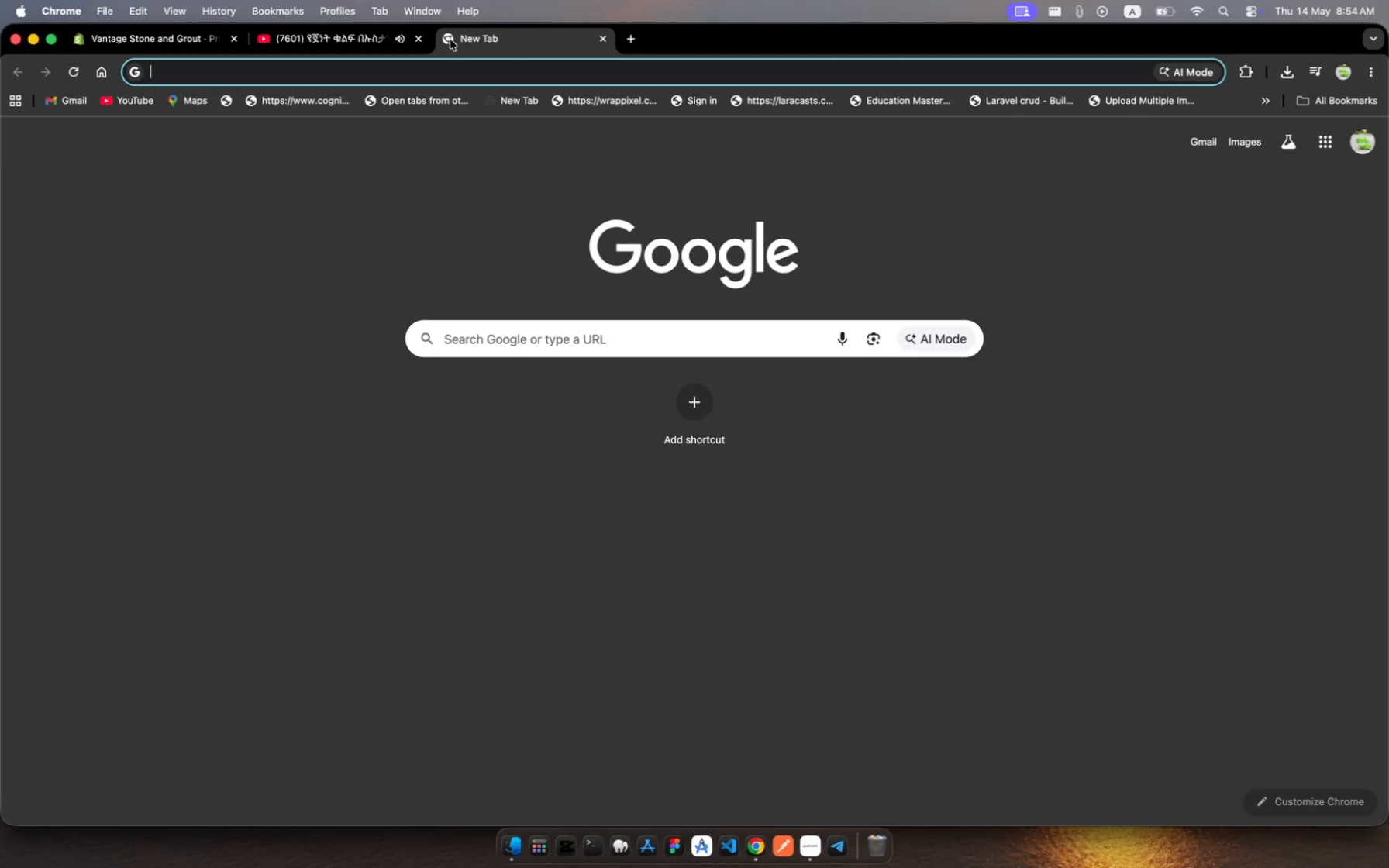 
type(un)
 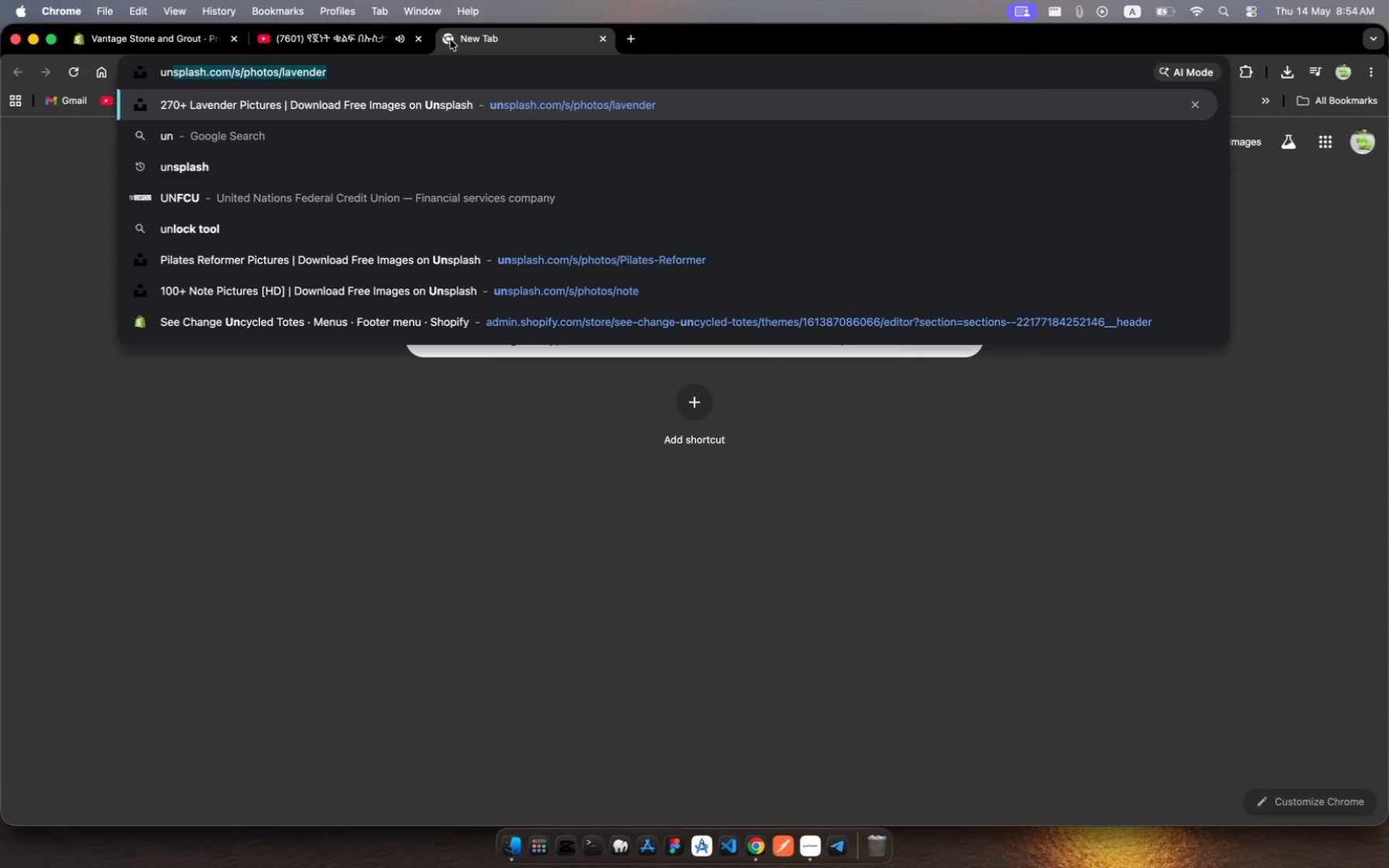 
key(Enter)
 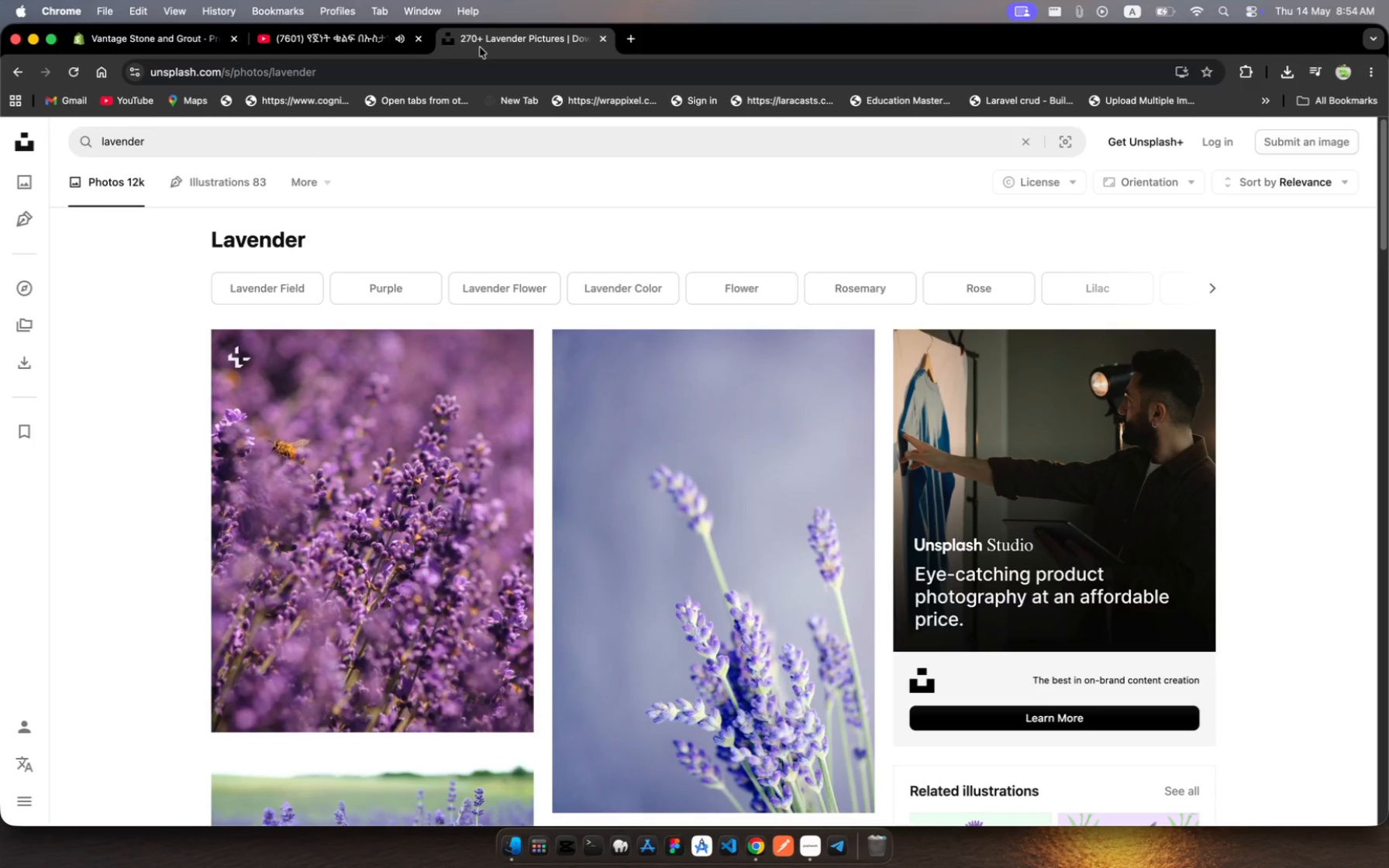 
left_click_drag(start_coordinate=[480, 47], to_coordinate=[336, 39])
 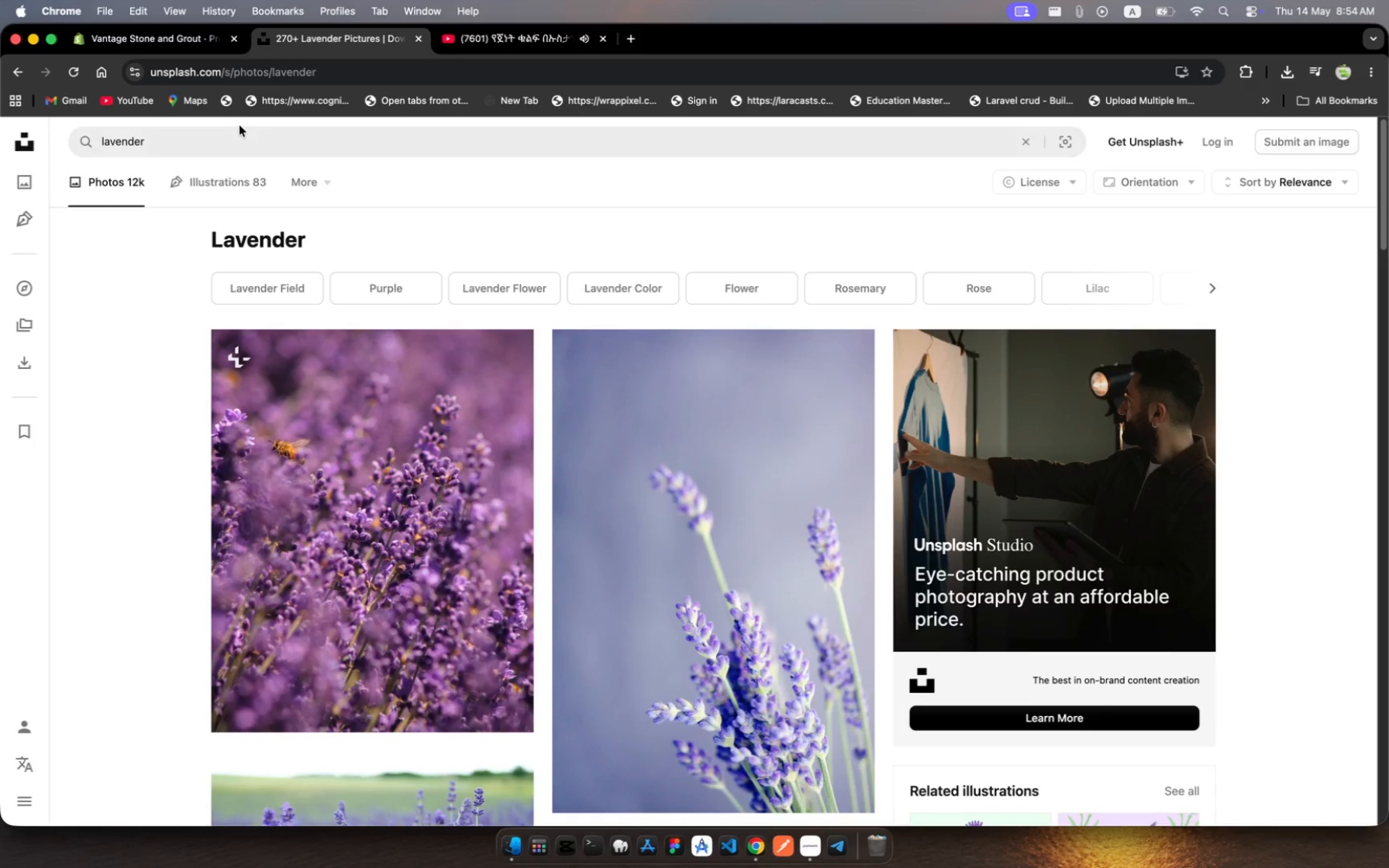 
left_click([237, 126])
 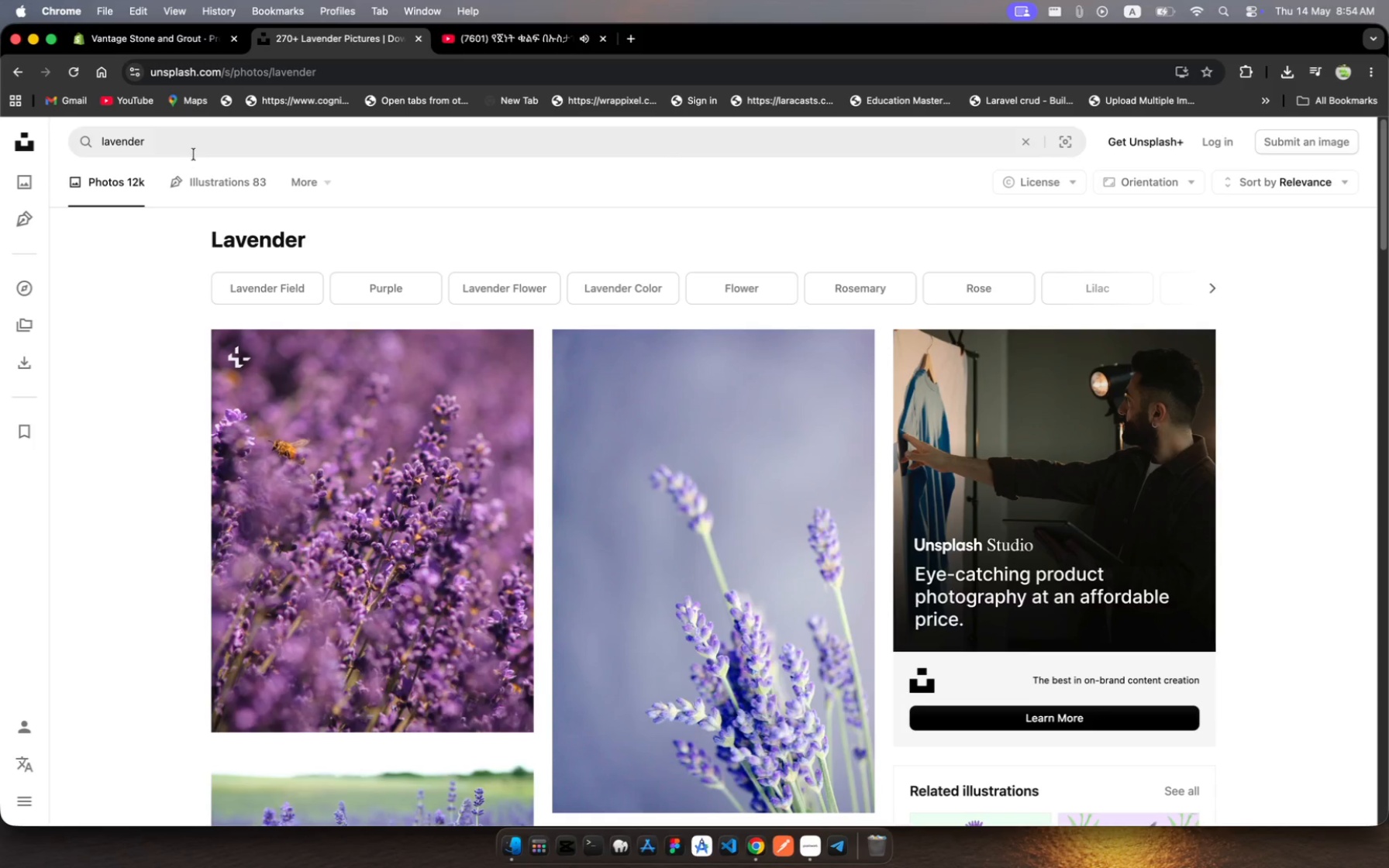 
left_click([194, 144])
 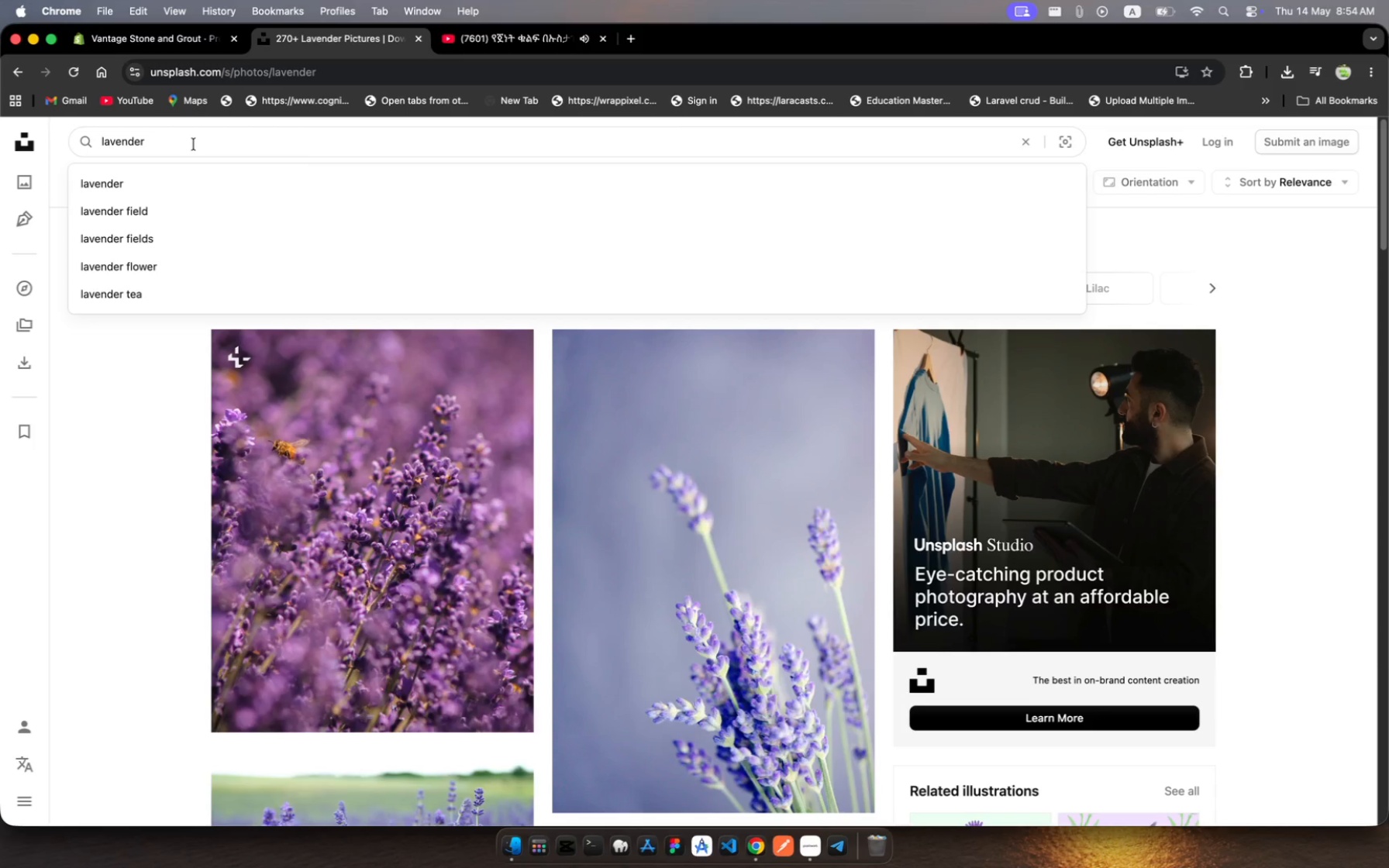 
key(Meta+A)
 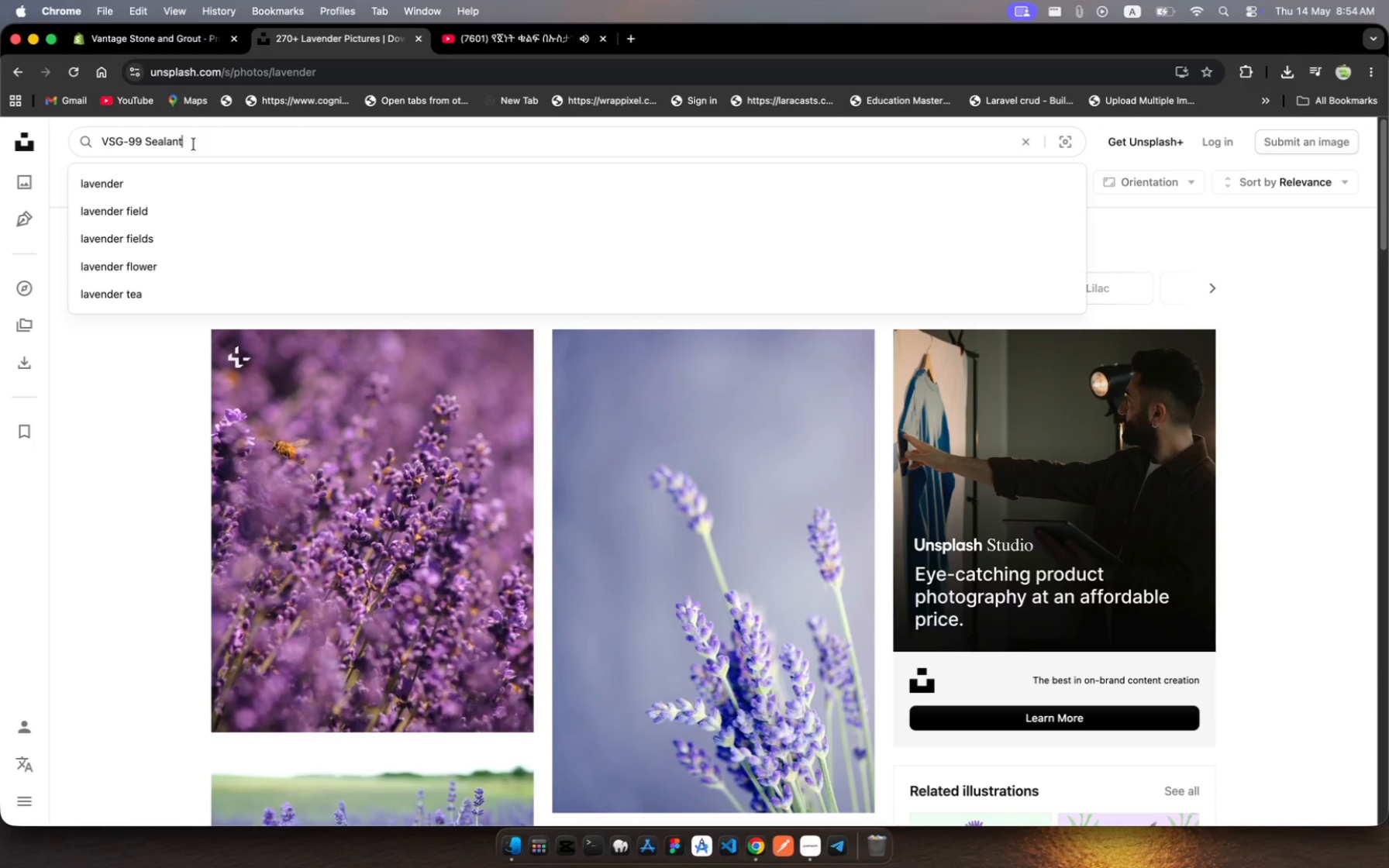 
key(Meta+V)
 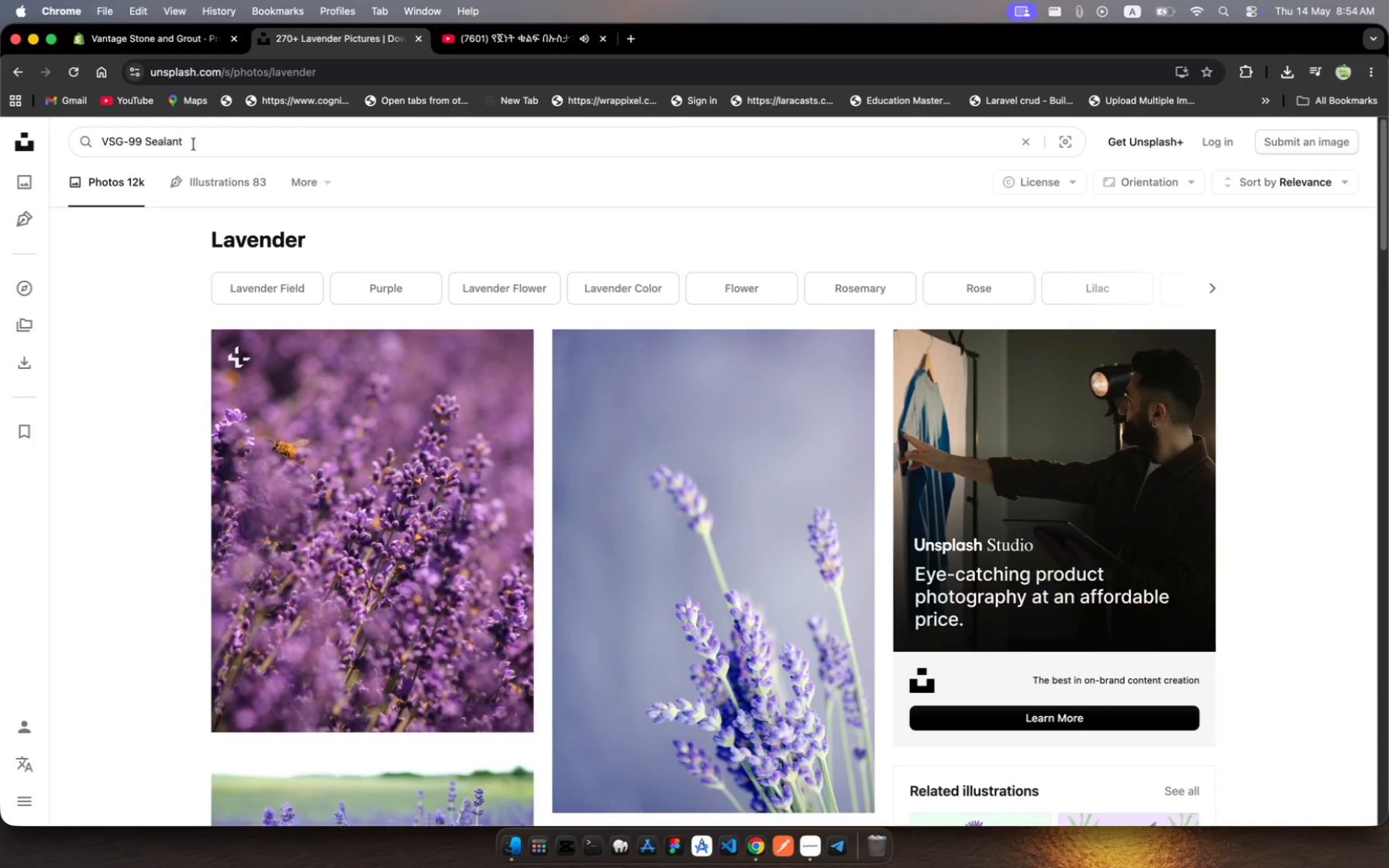 
key(Enter)
 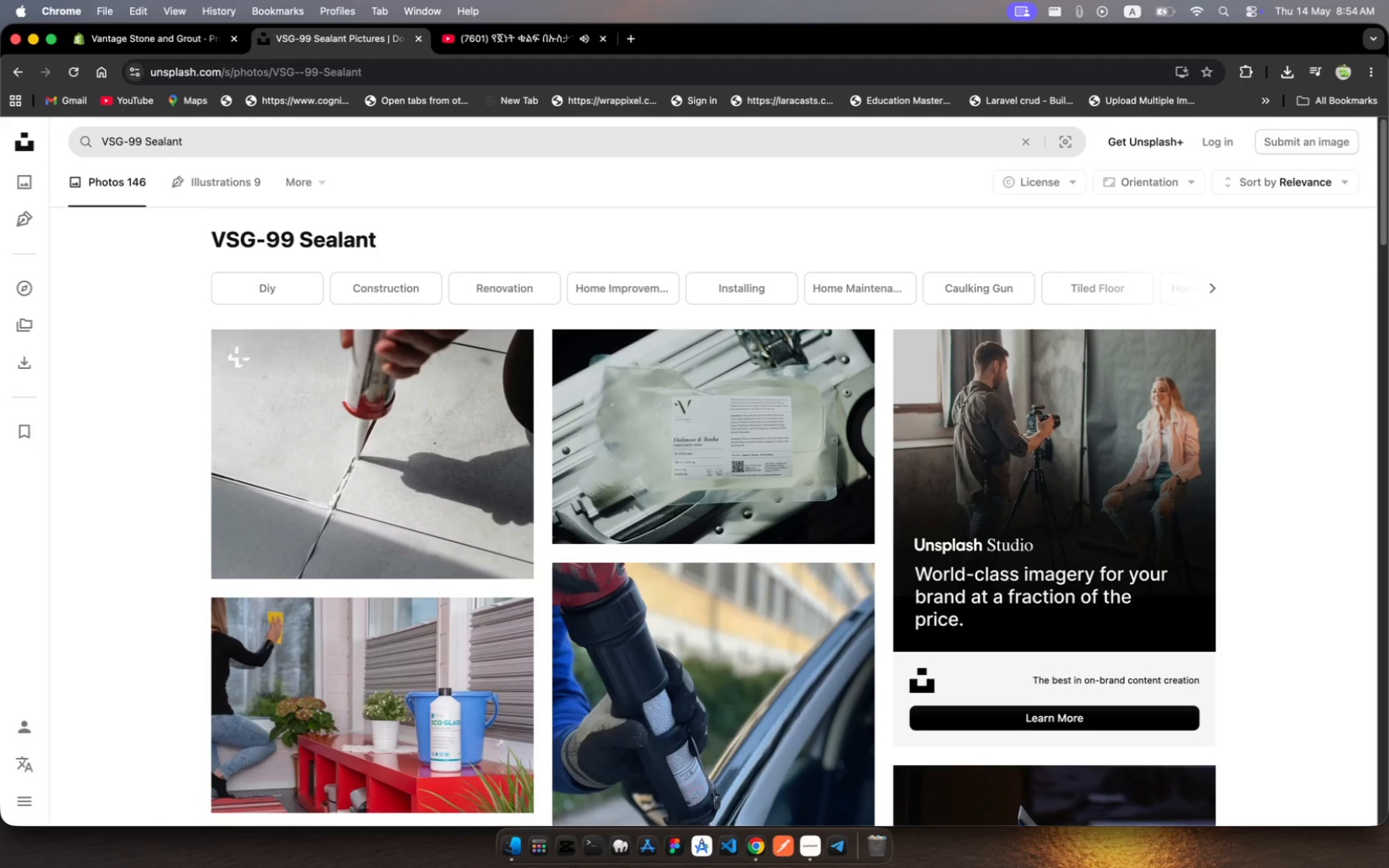 
wait(6.28)
 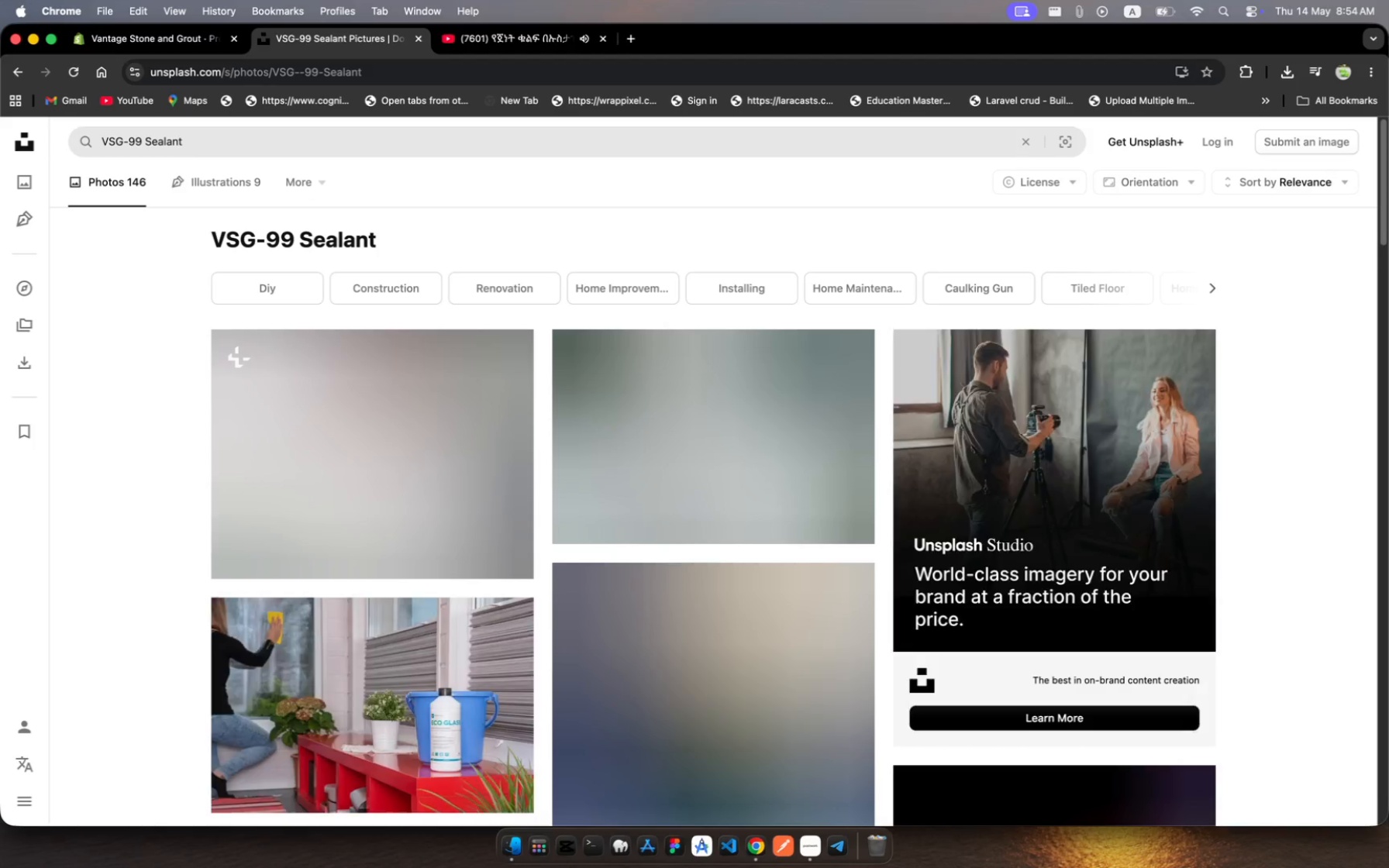 
scroll: coordinate [780, 633], scroll_direction: down, amount: 29.0
 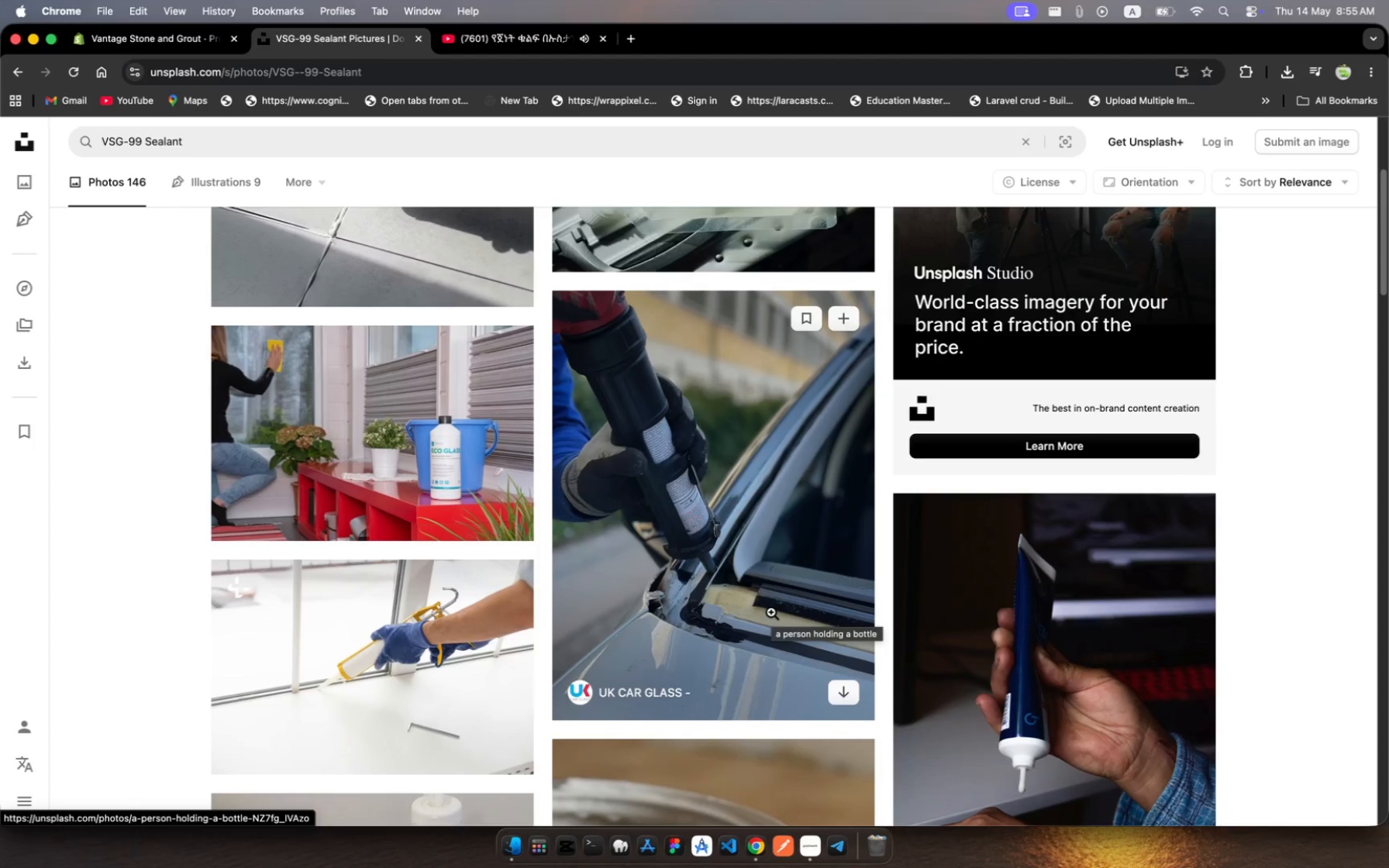 
wait(9.94)
 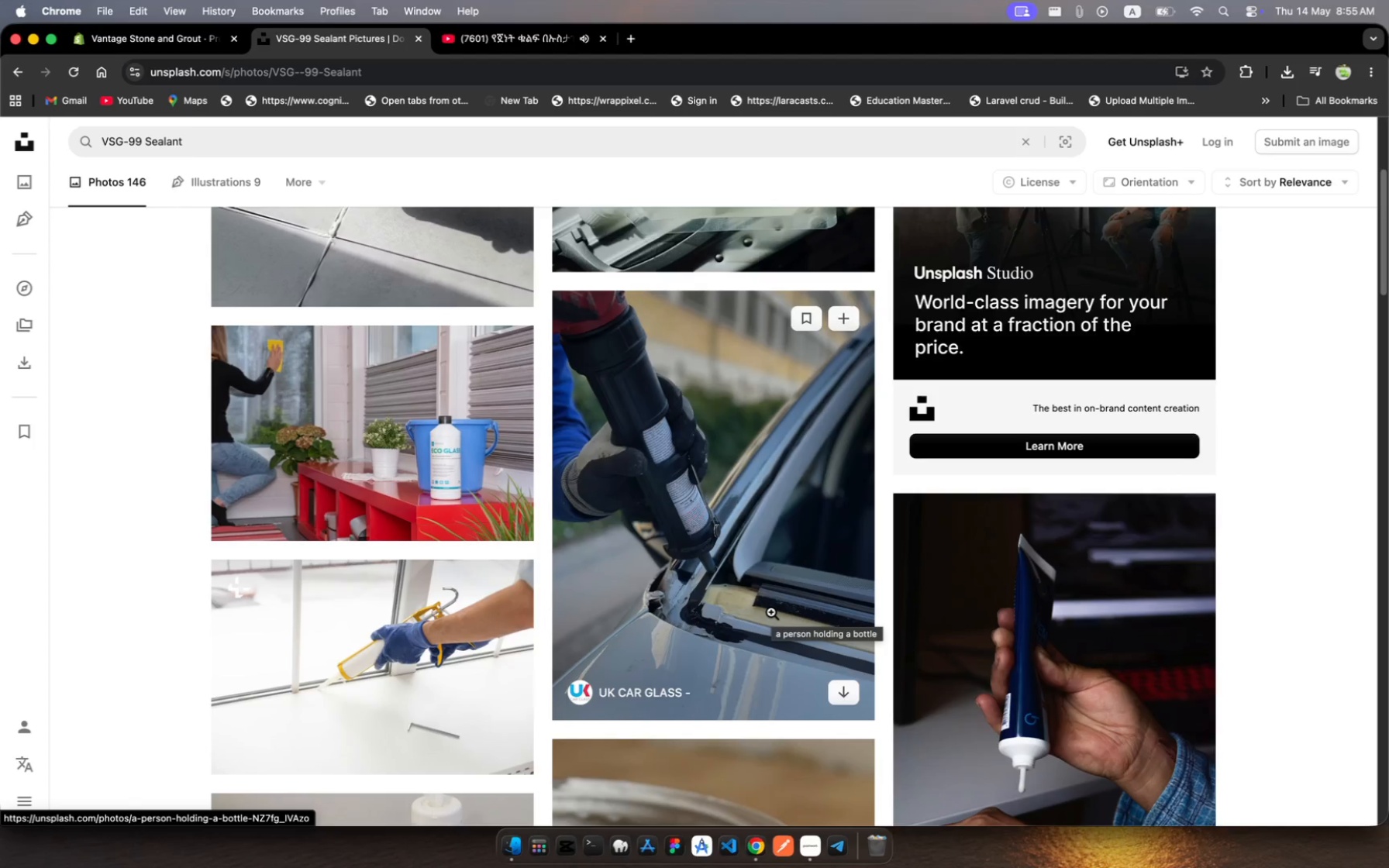 
left_click([774, 562])
 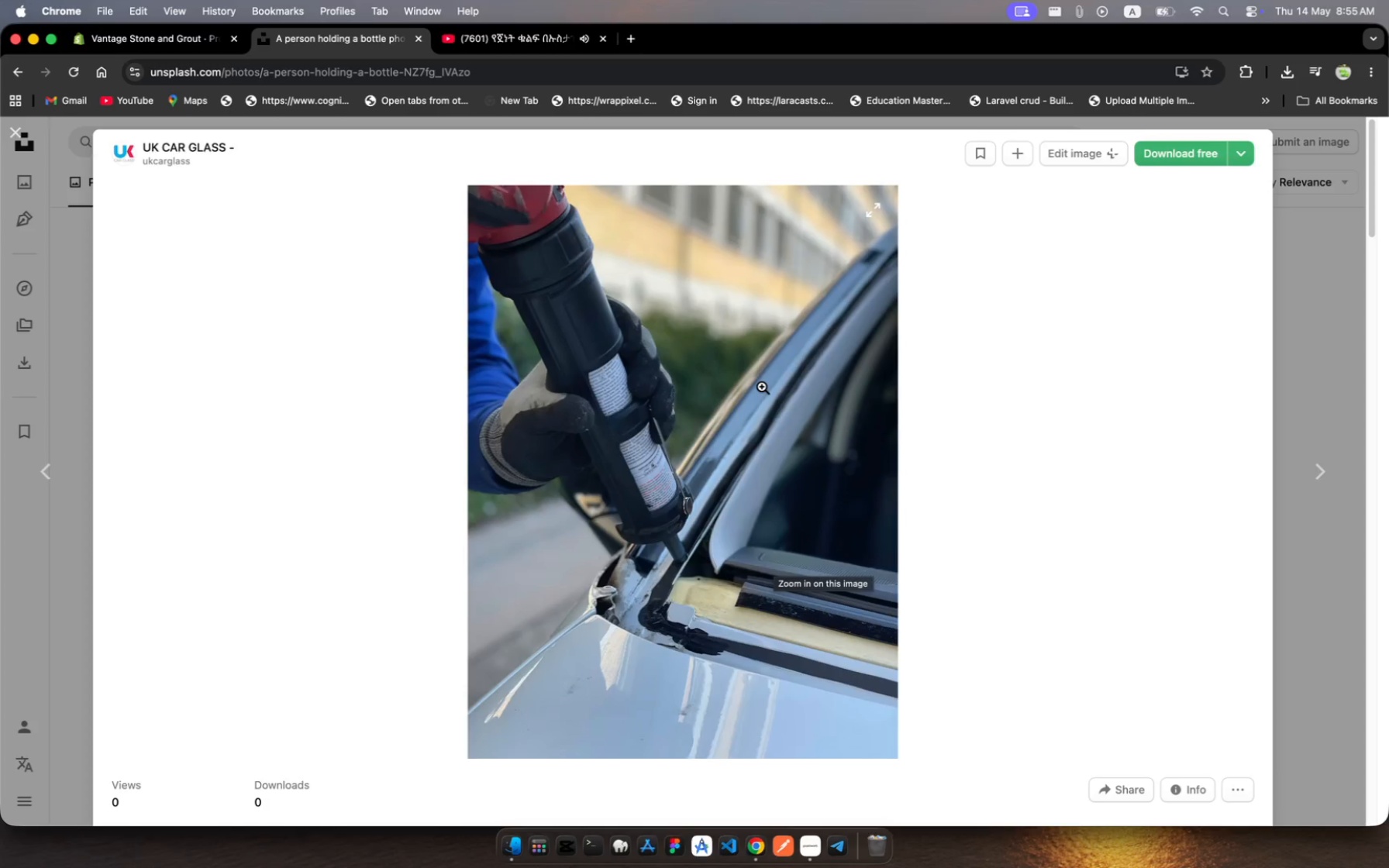 
right_click([762, 387])
 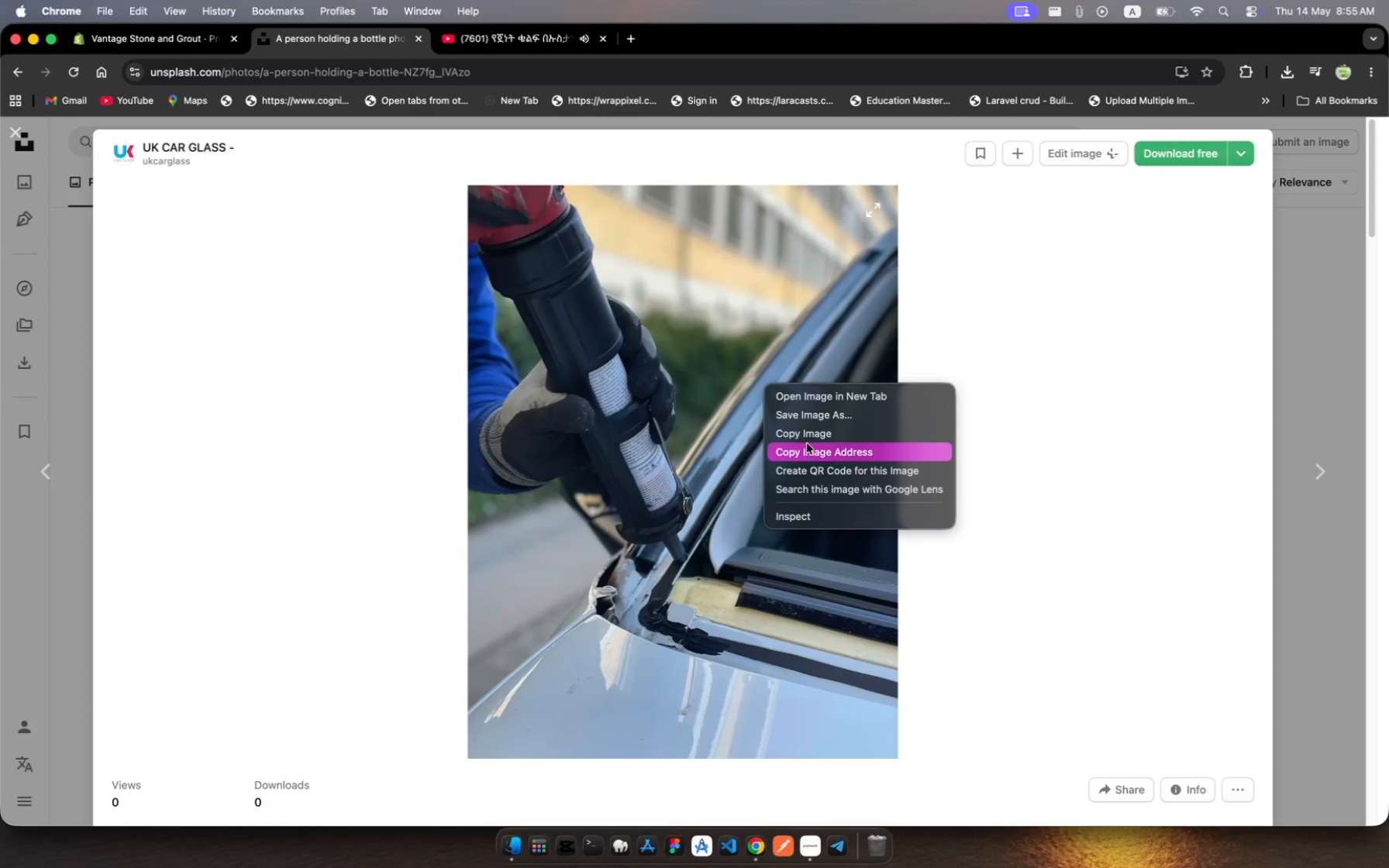 
left_click([812, 452])
 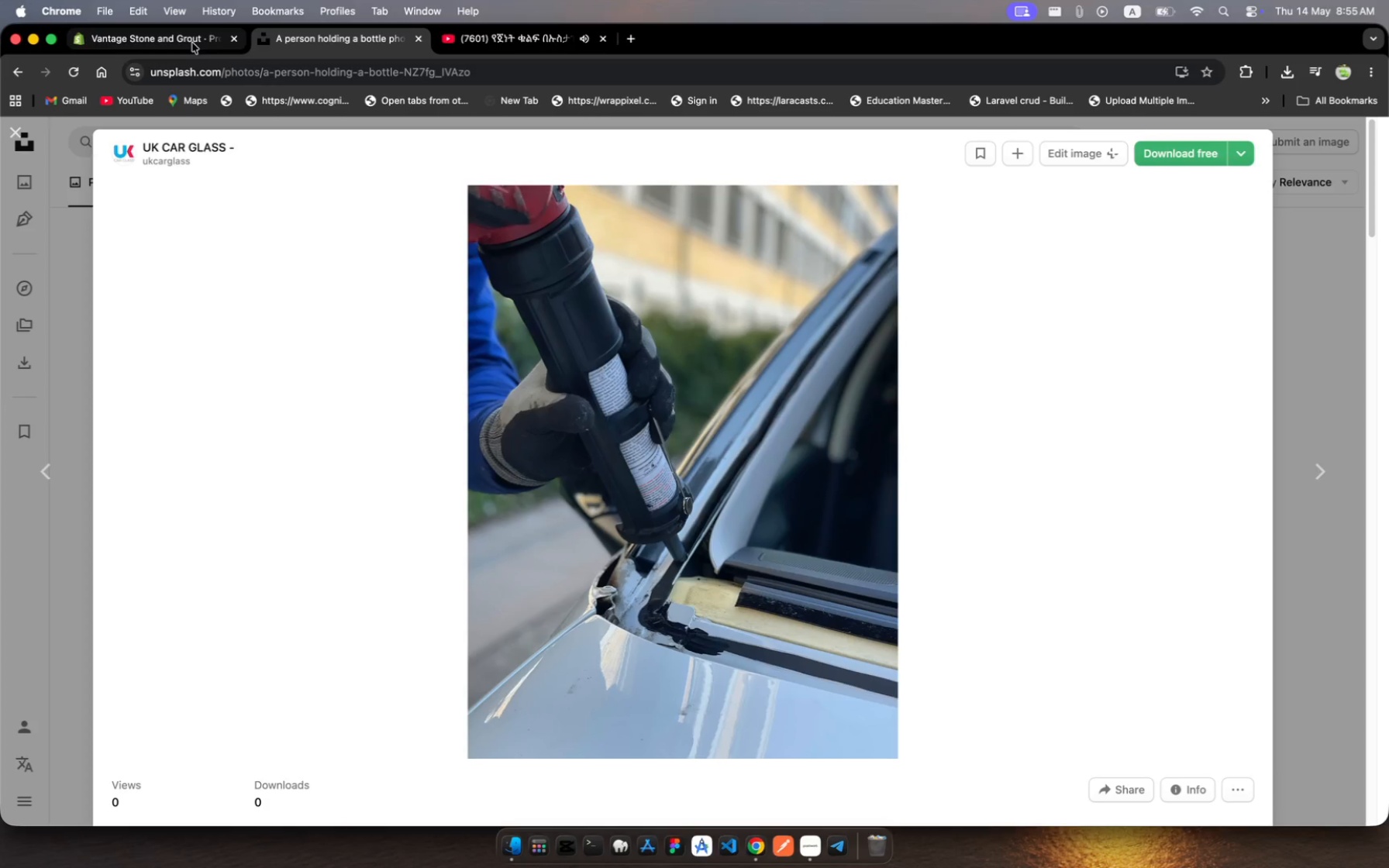 
left_click([188, 40])
 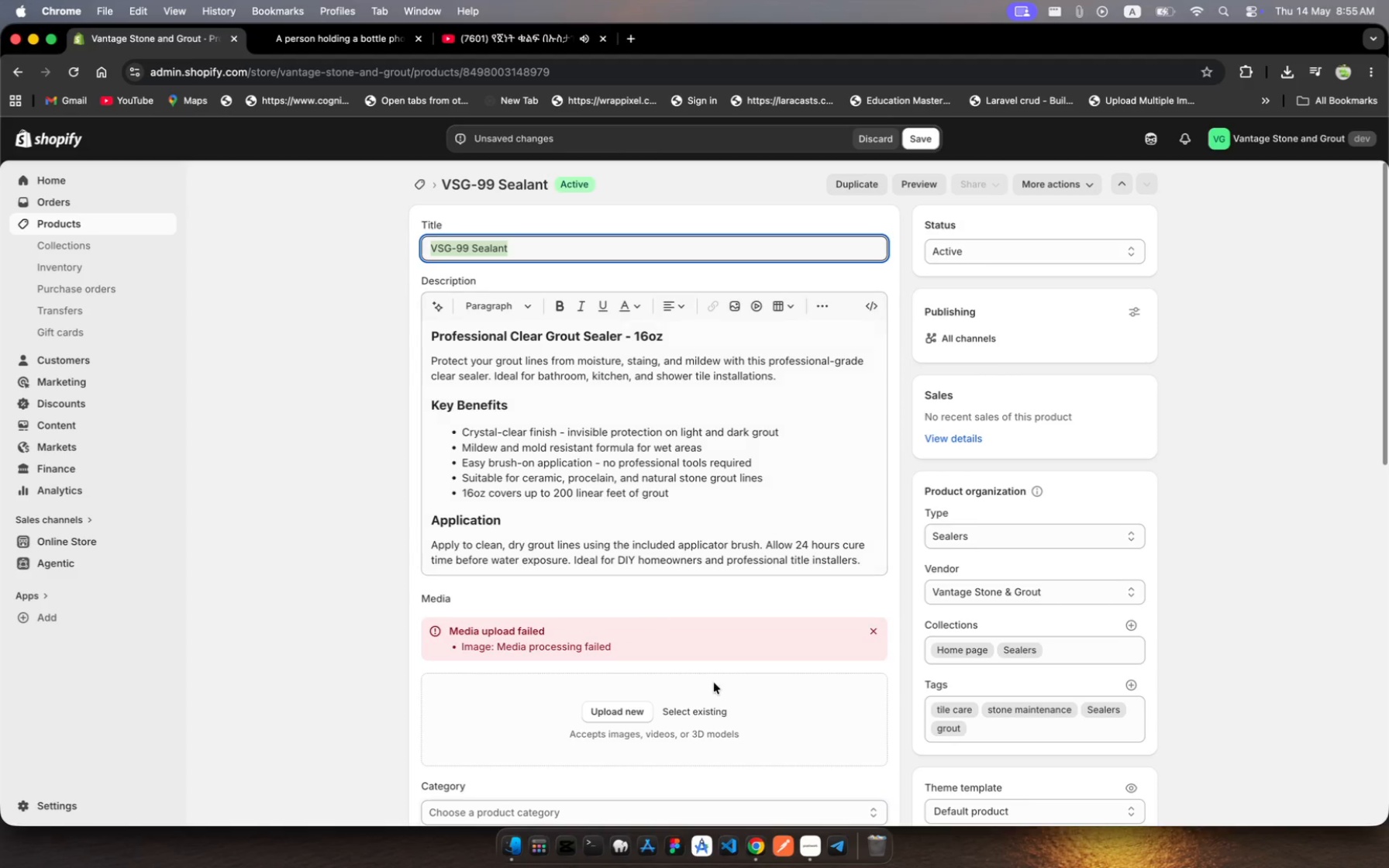 
scroll: coordinate [716, 686], scroll_direction: down, amount: 21.0
 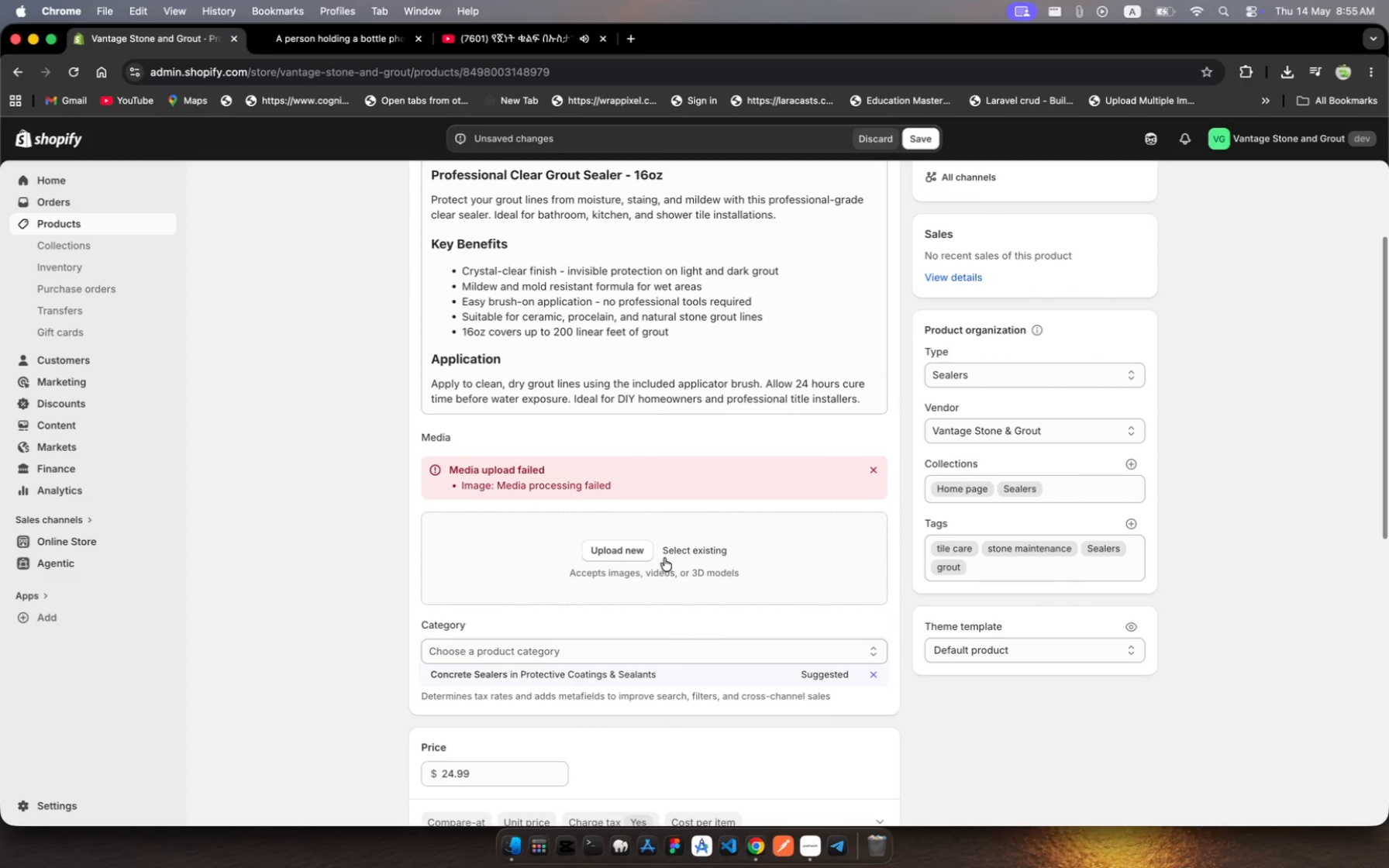 
left_click([694, 550])
 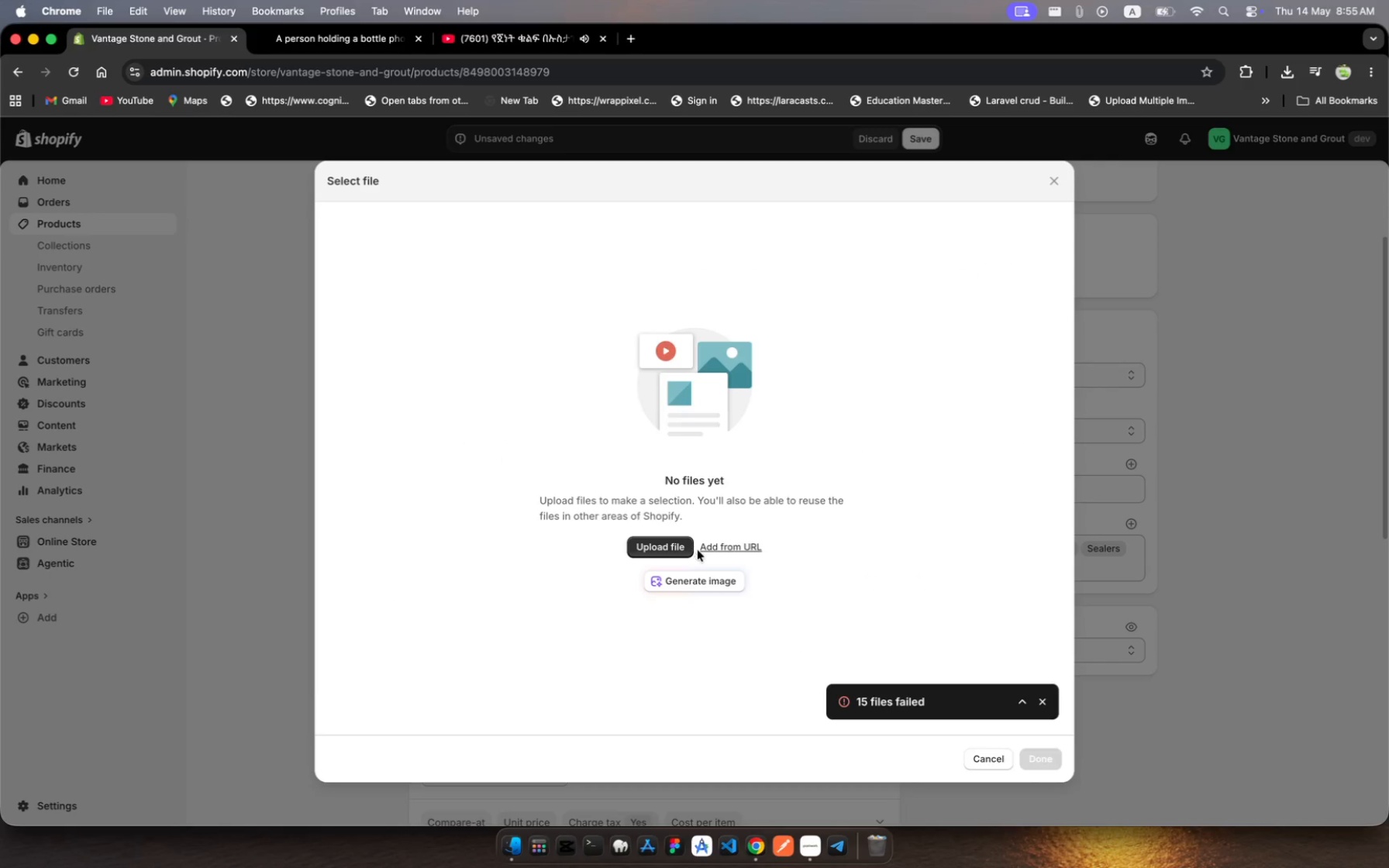 
left_click([727, 547])
 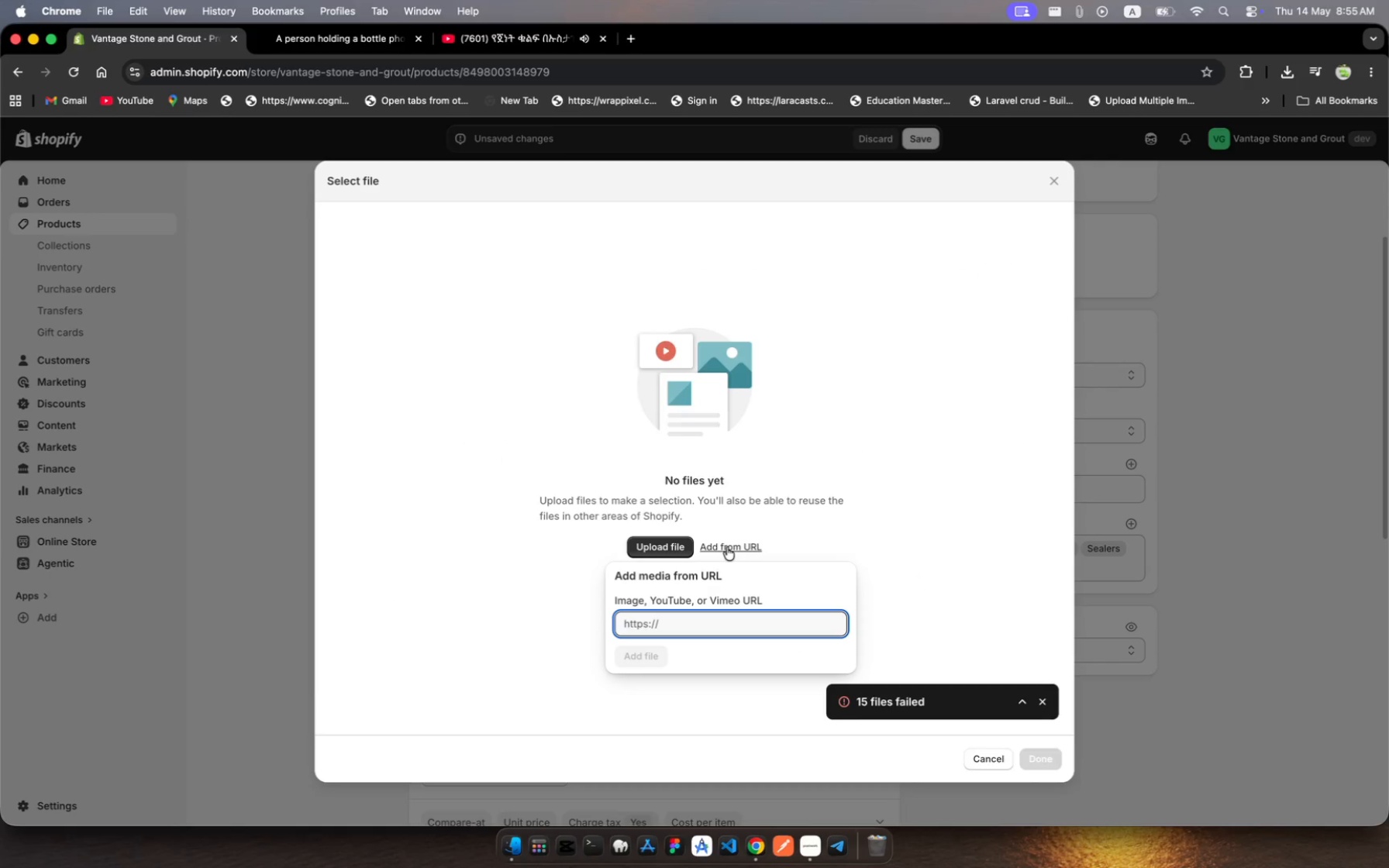 
key(Meta+V)
 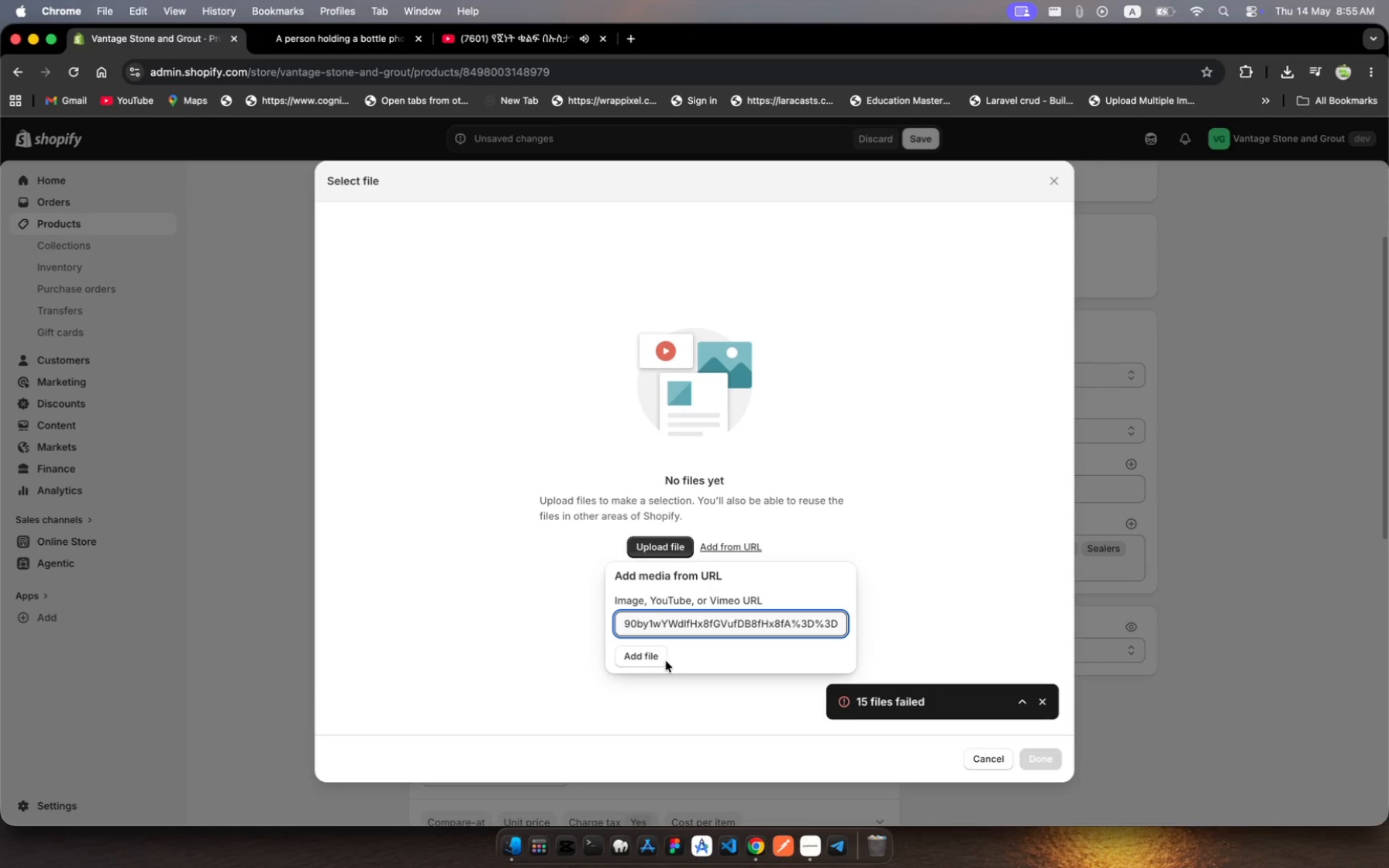 
left_click([639, 654])
 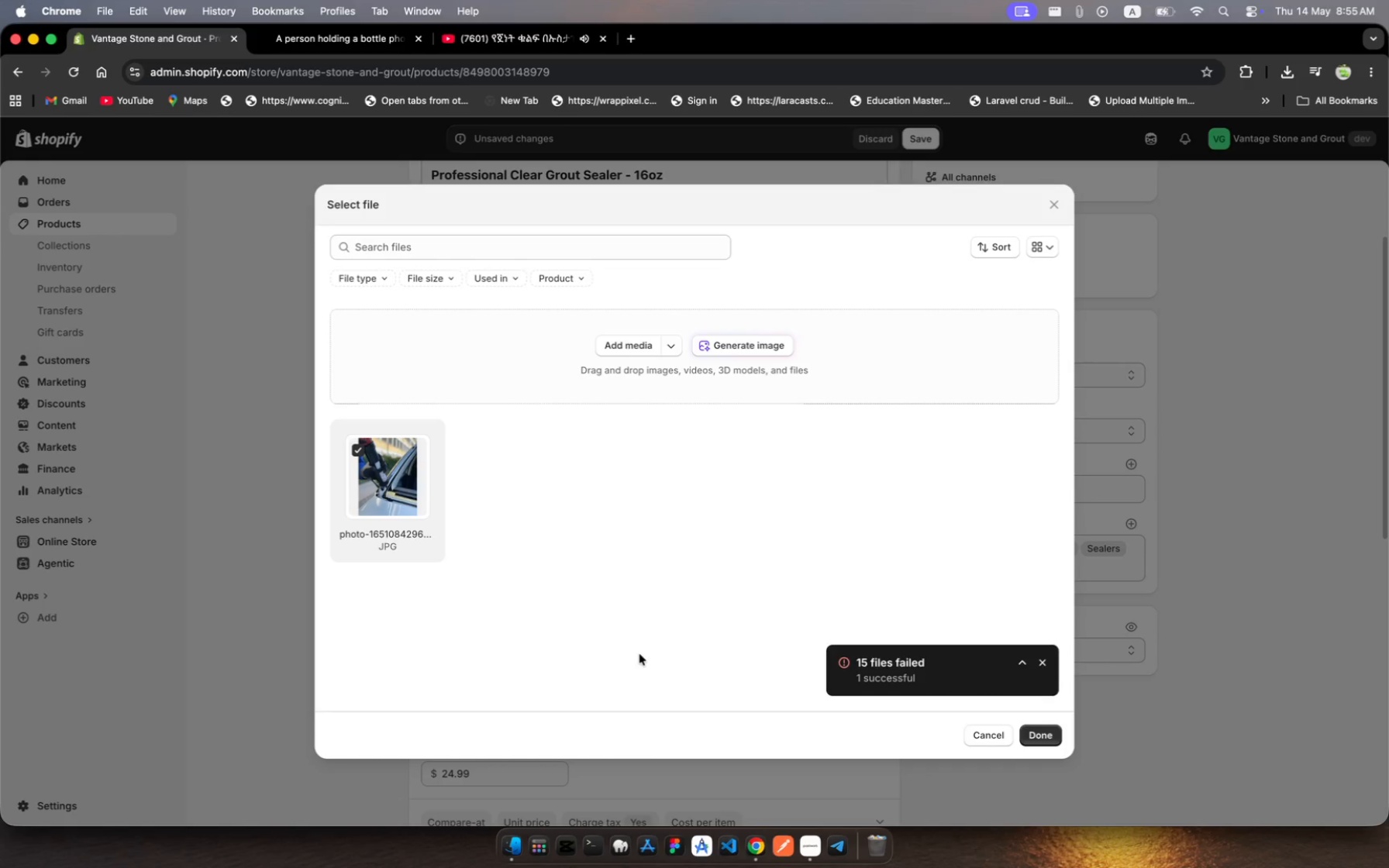 
wait(7.47)
 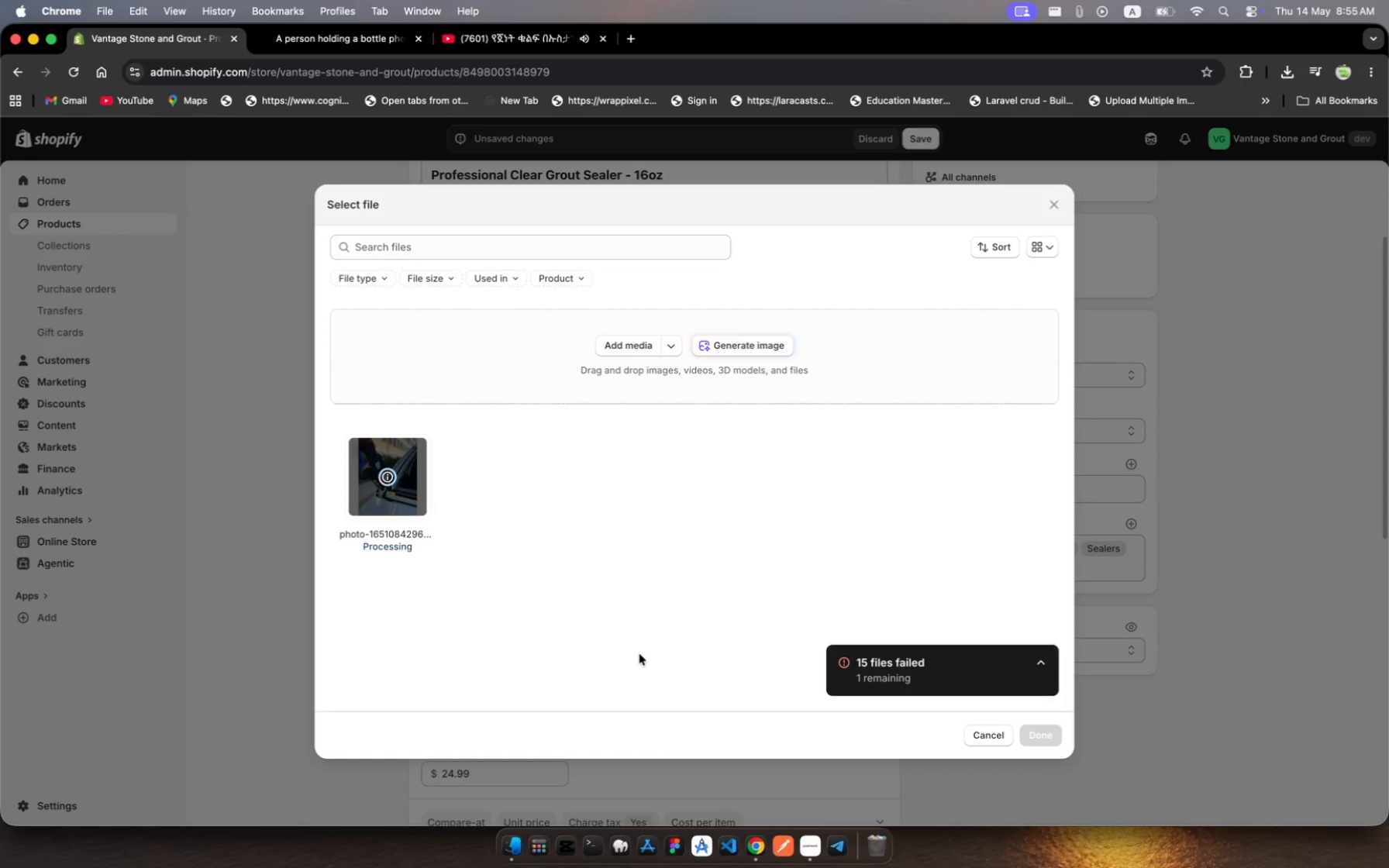 
left_click([1049, 662])
 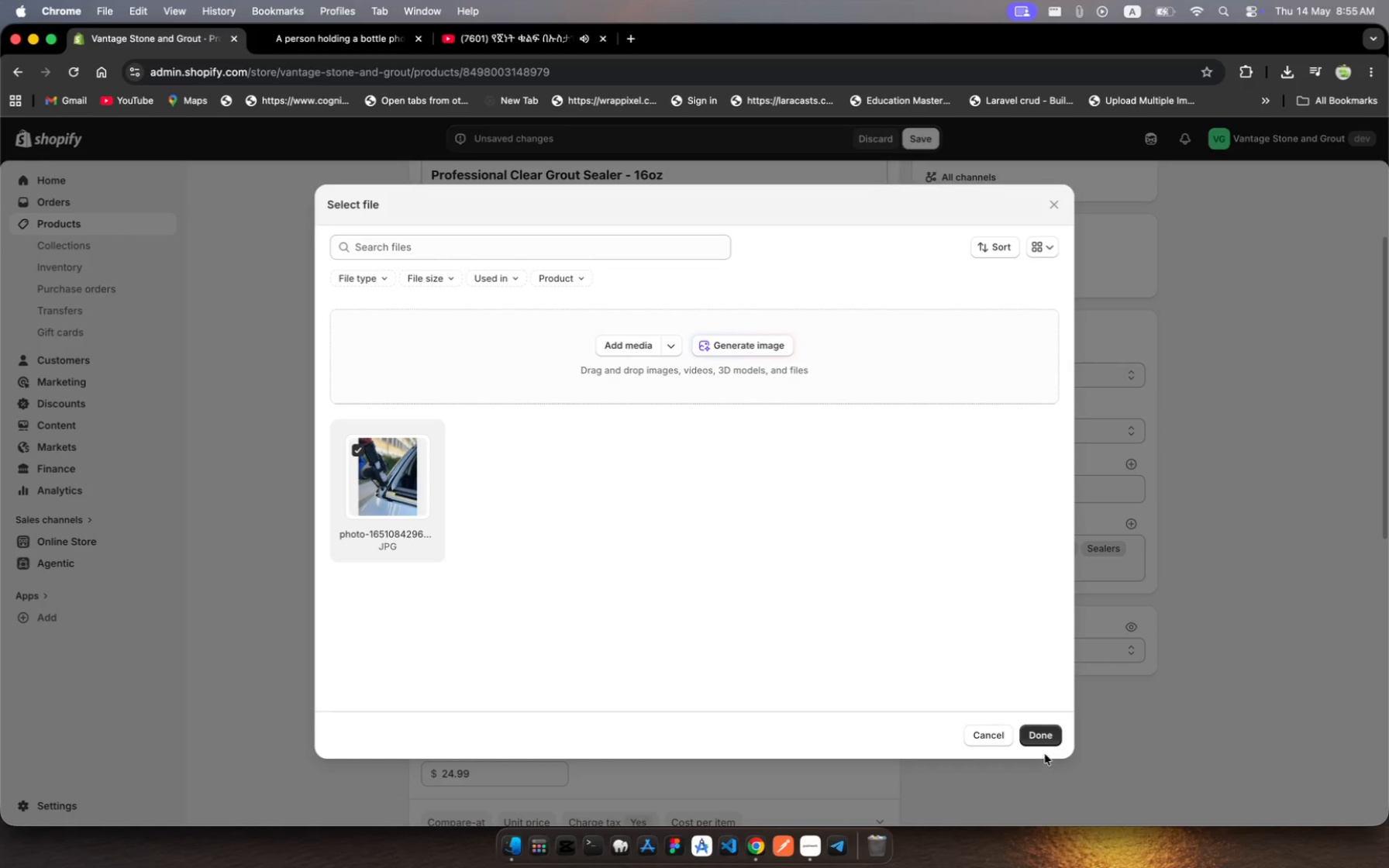 
left_click([1045, 744])
 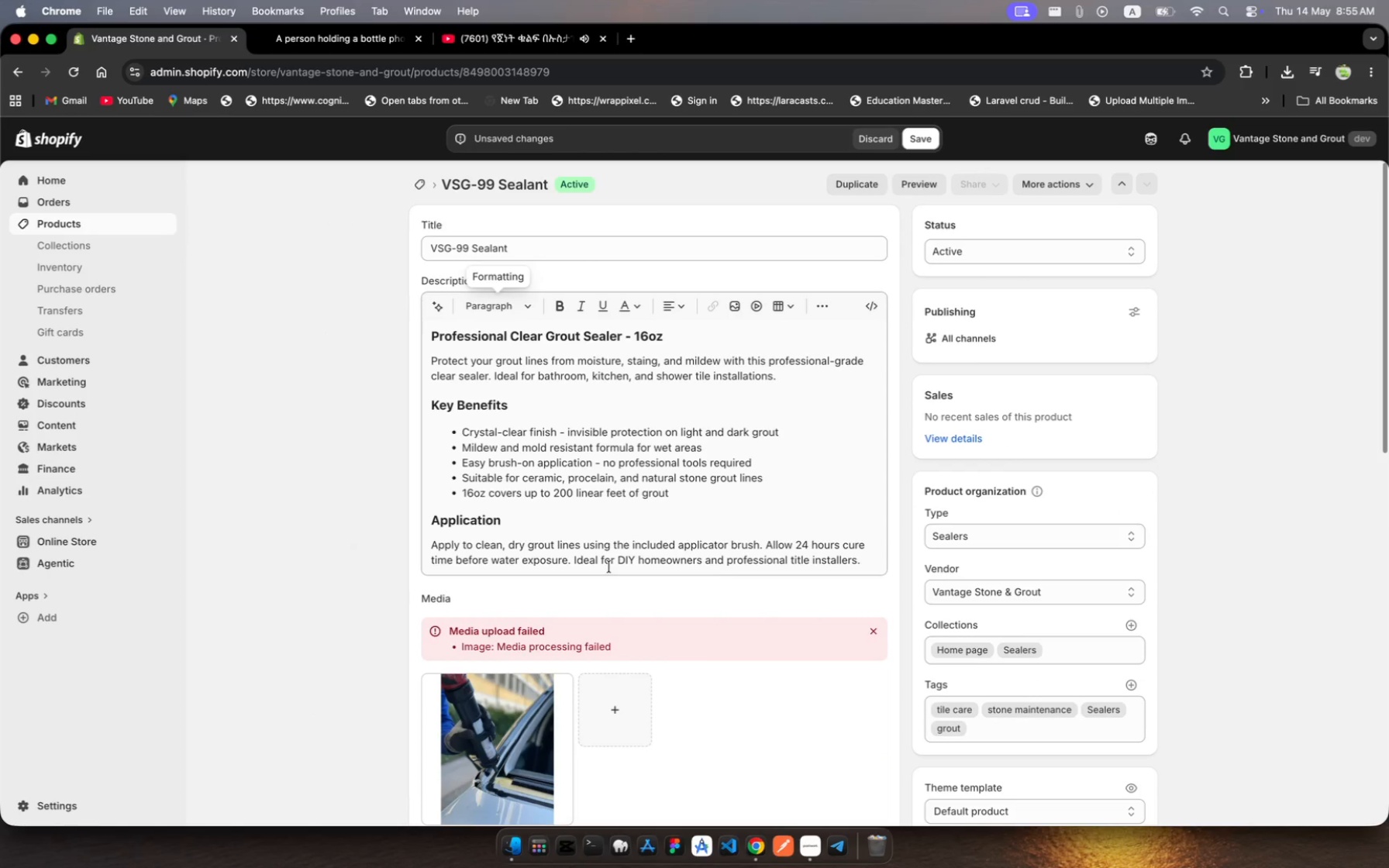 
scroll: coordinate [609, 567], scroll_direction: down, amount: 31.0
 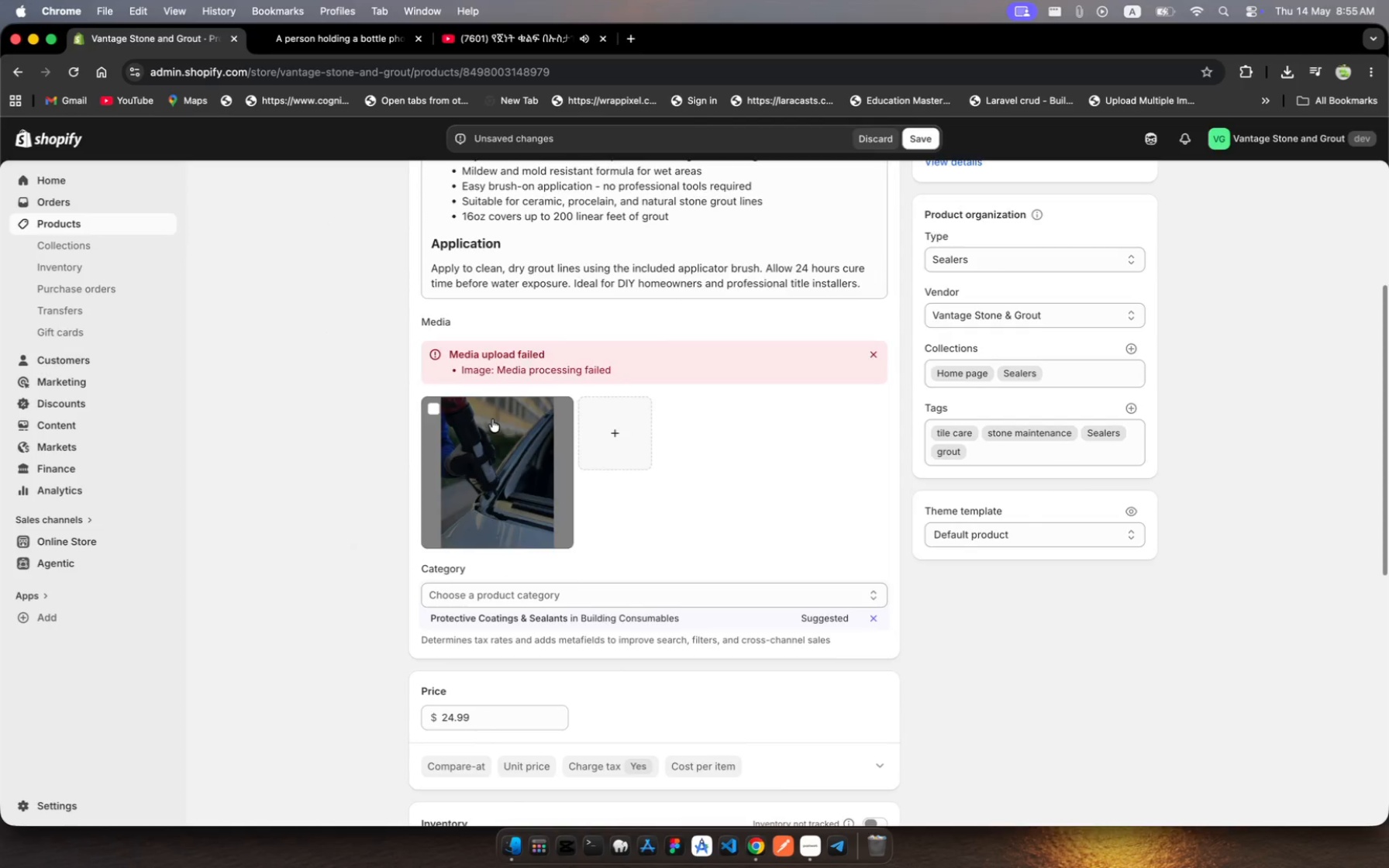 
left_click([492, 419])
 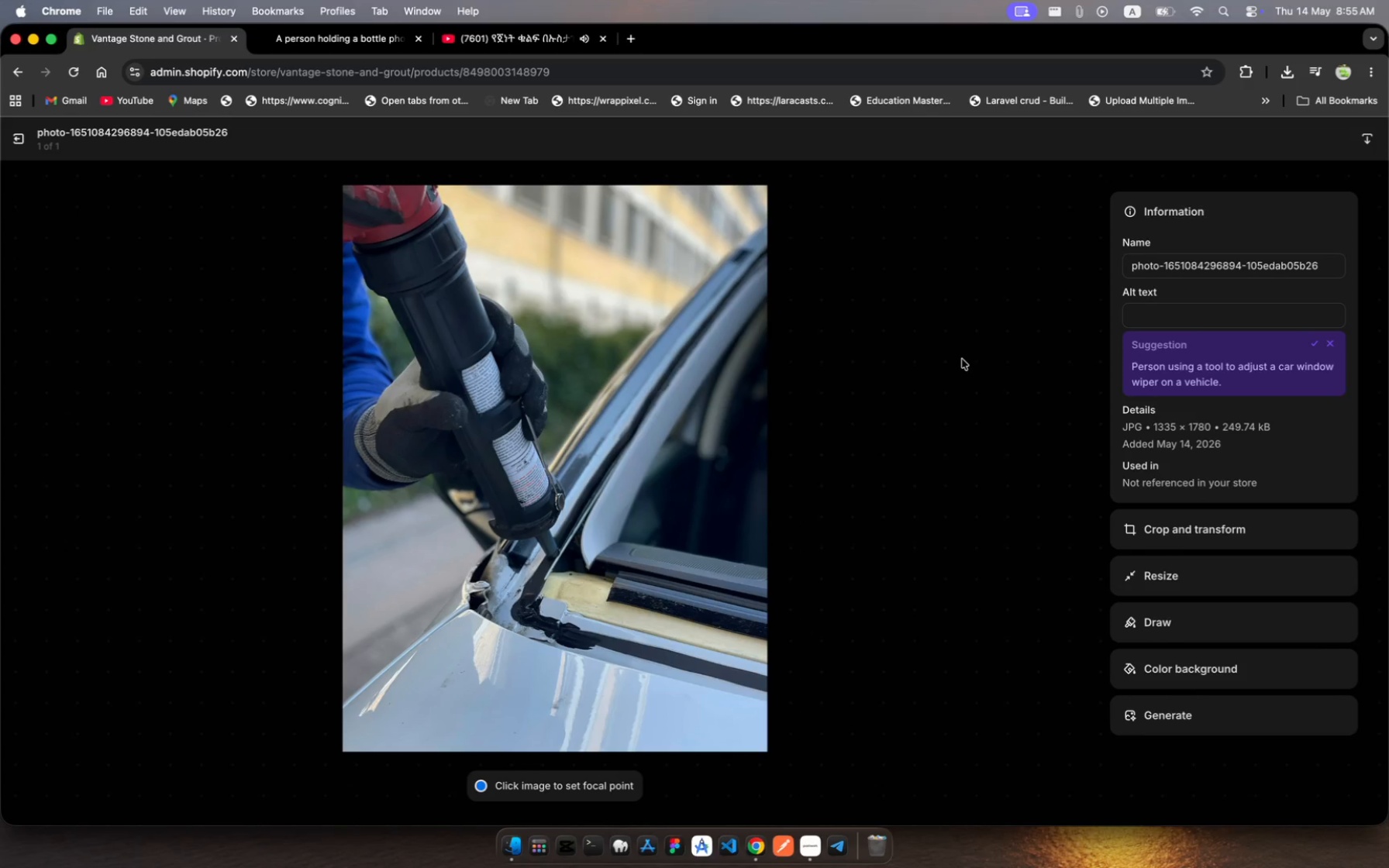 
wait(5.35)
 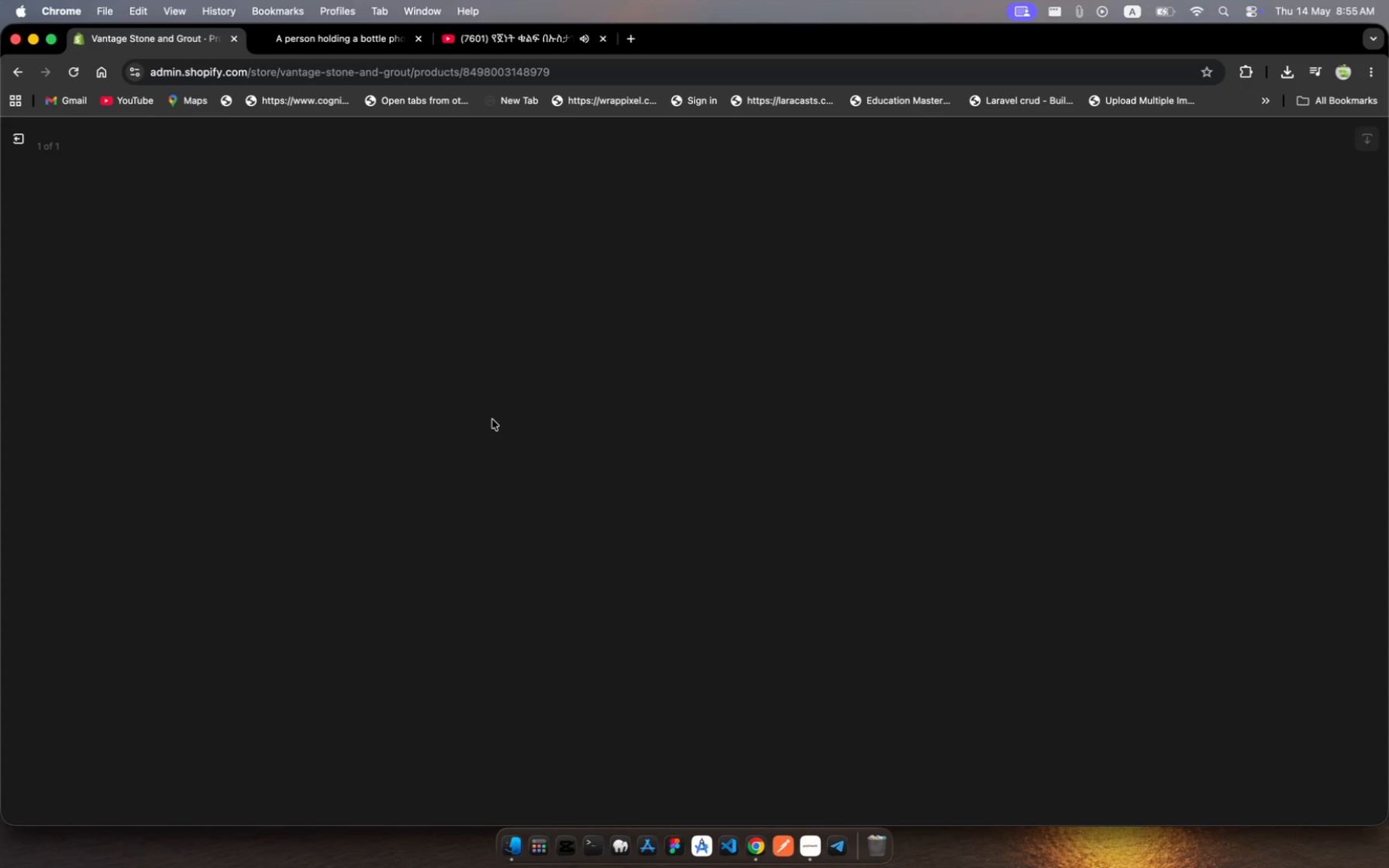 
left_click([1139, 309])
 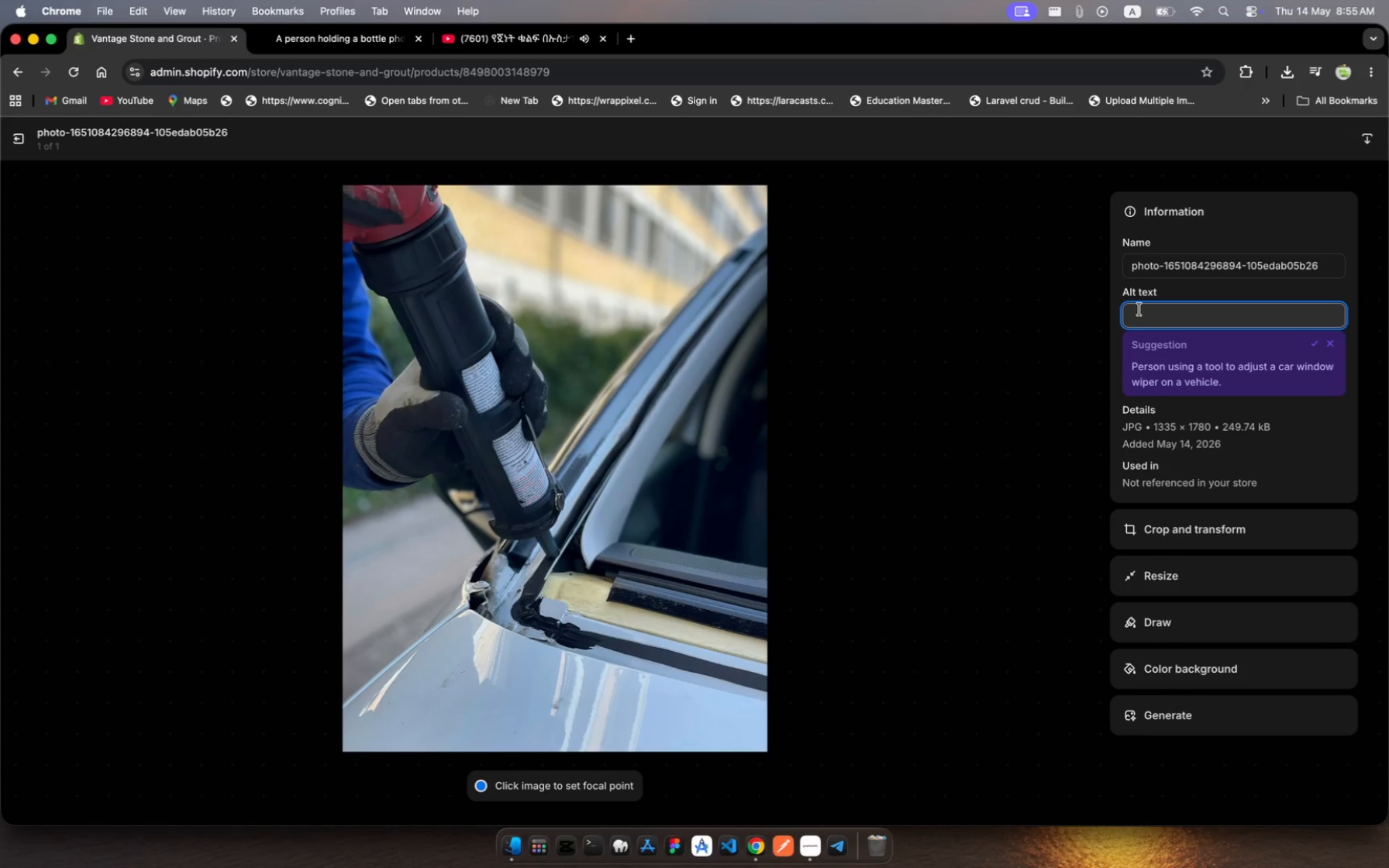 
type(Professional )
 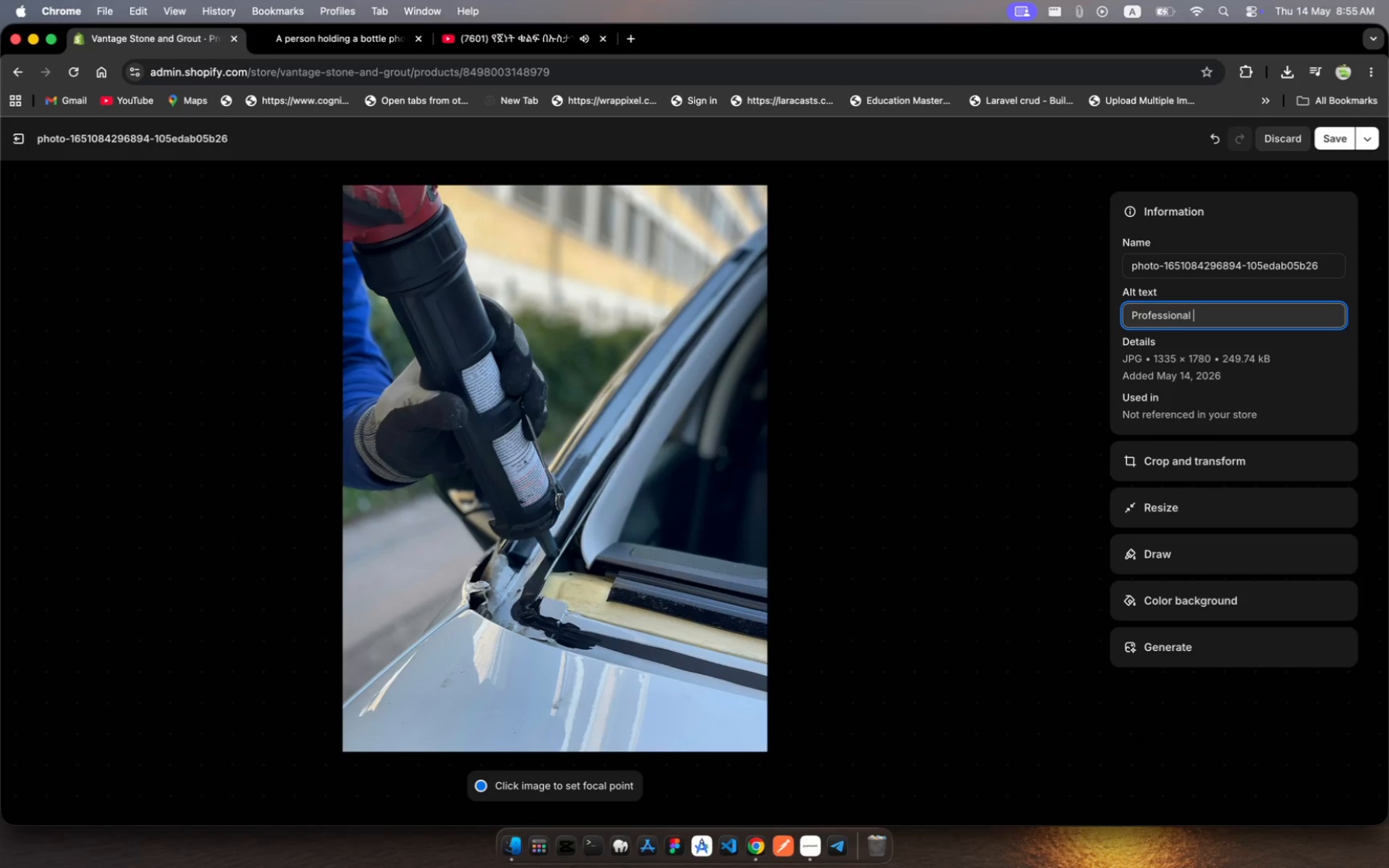 
type(clear grot seaer 16oz botte )
 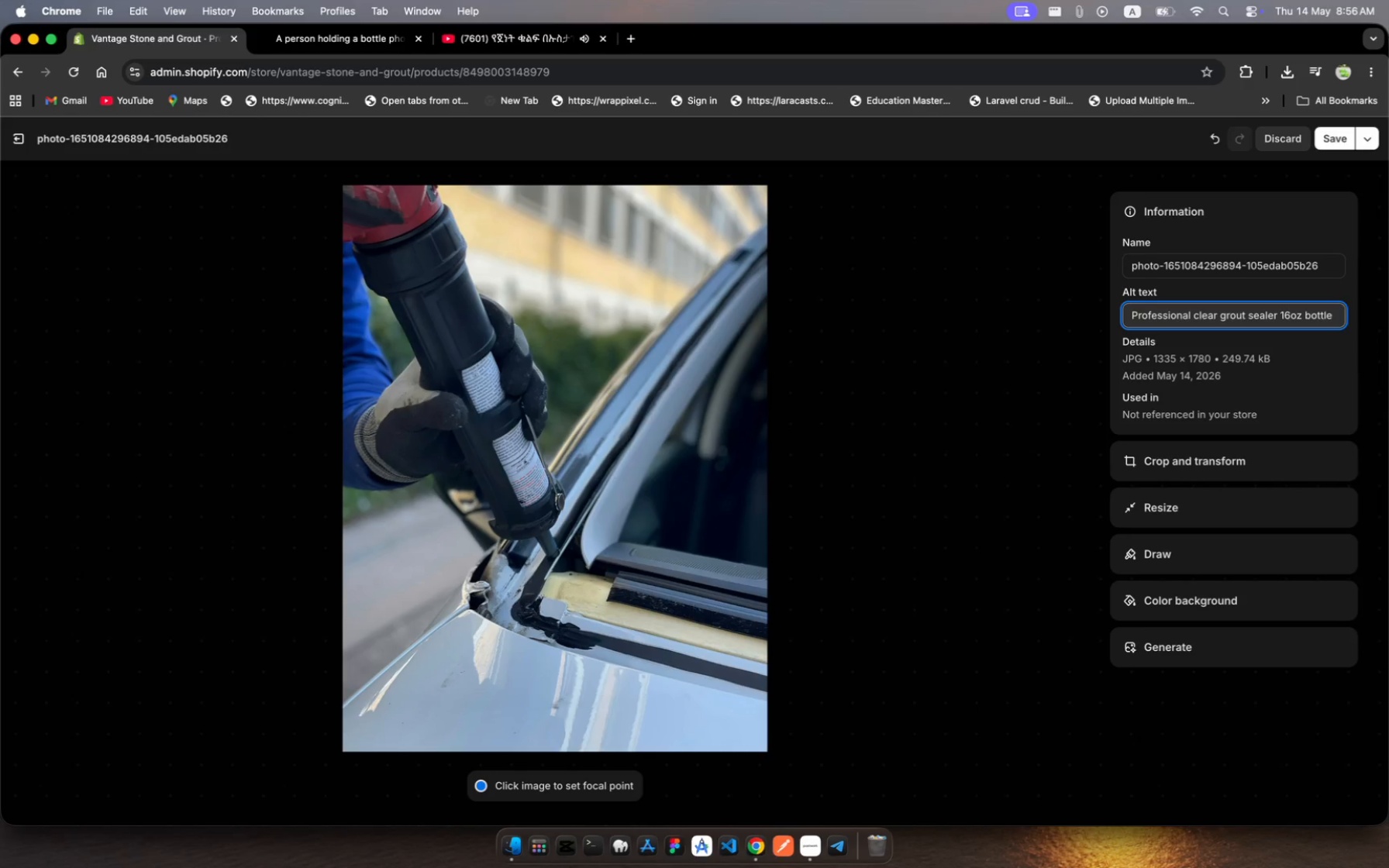 
hold_key(key=U, duration=0.32)
 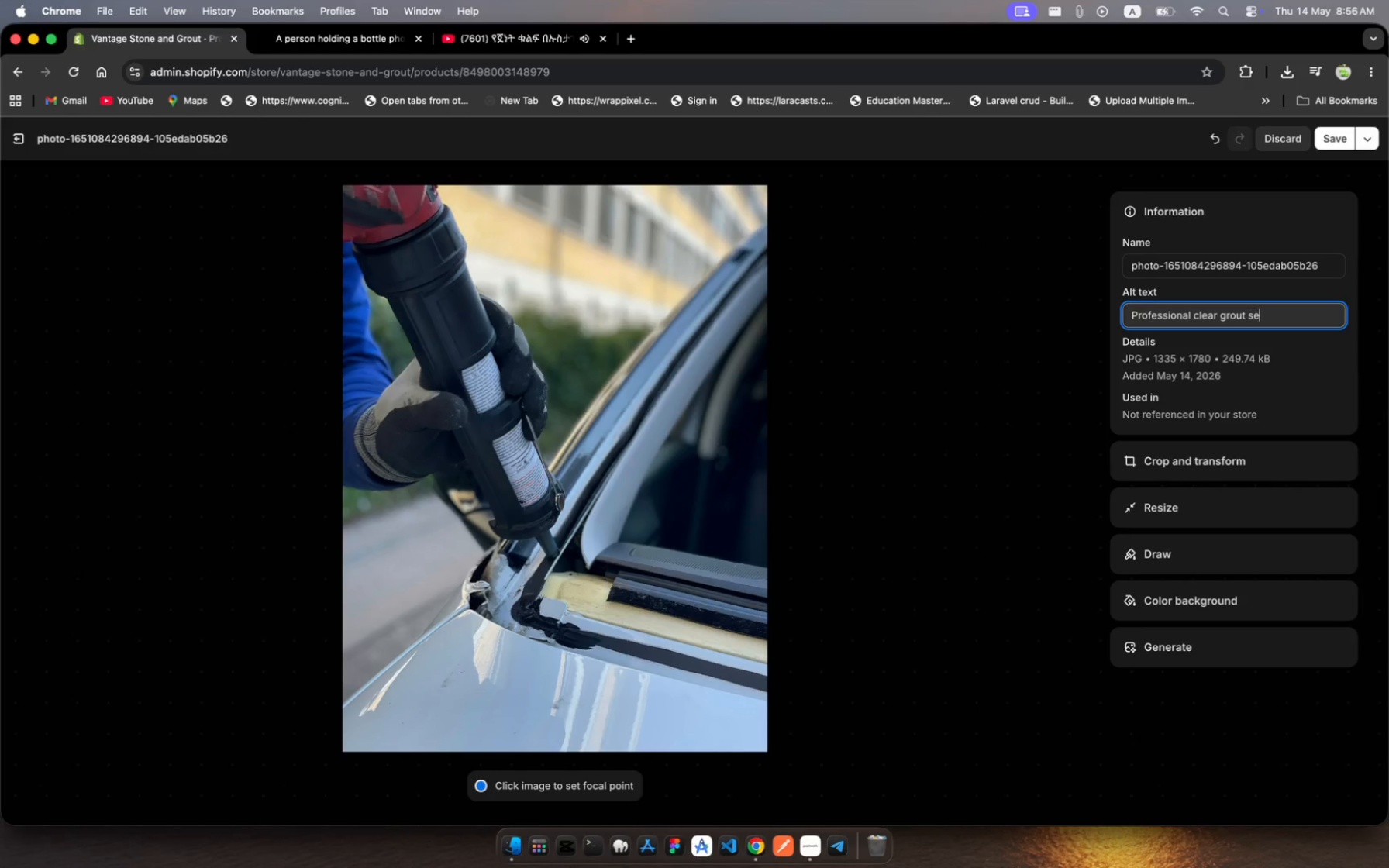 
type(for bathroo)
 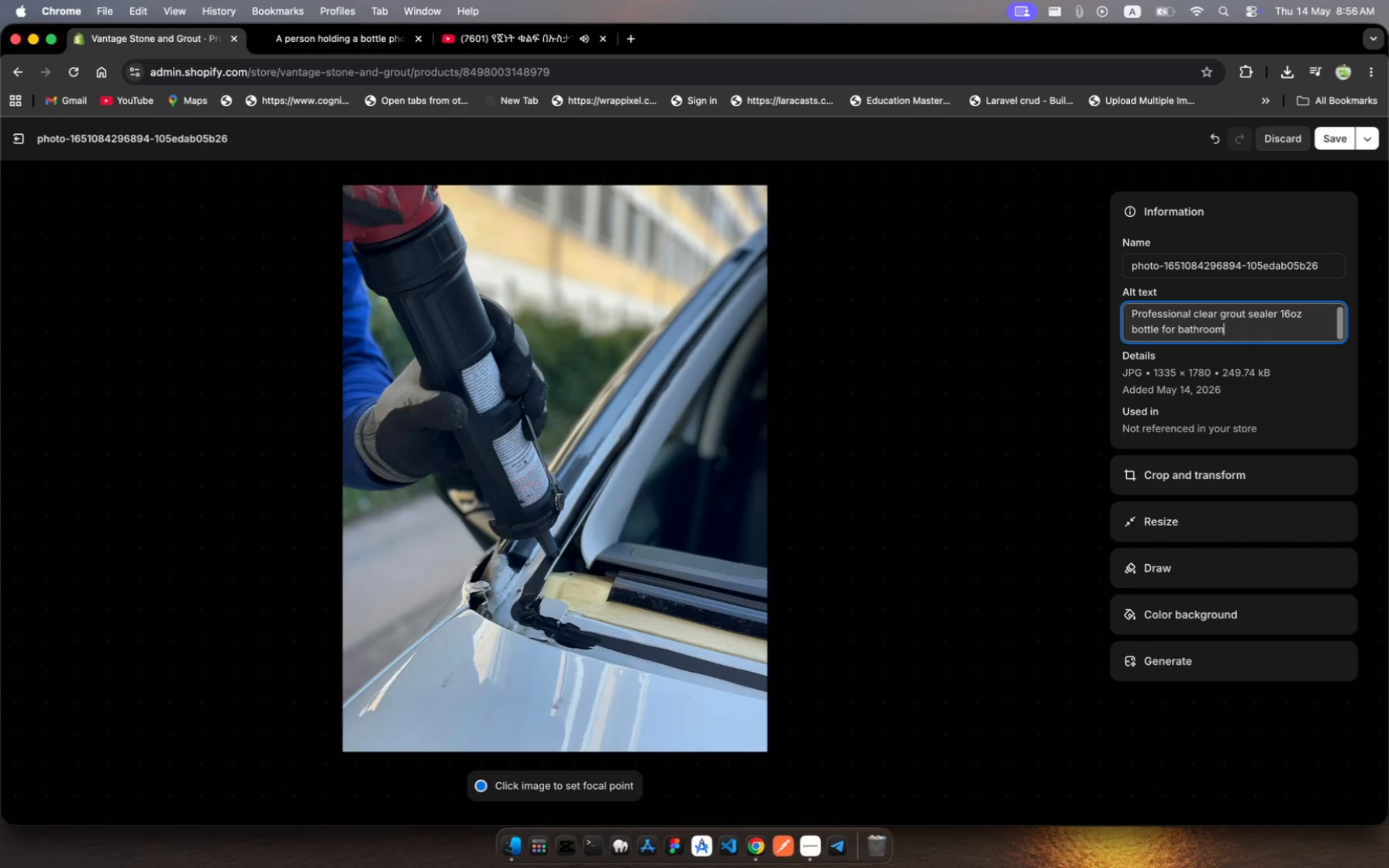 
hold_key(key=M, duration=0.31)
 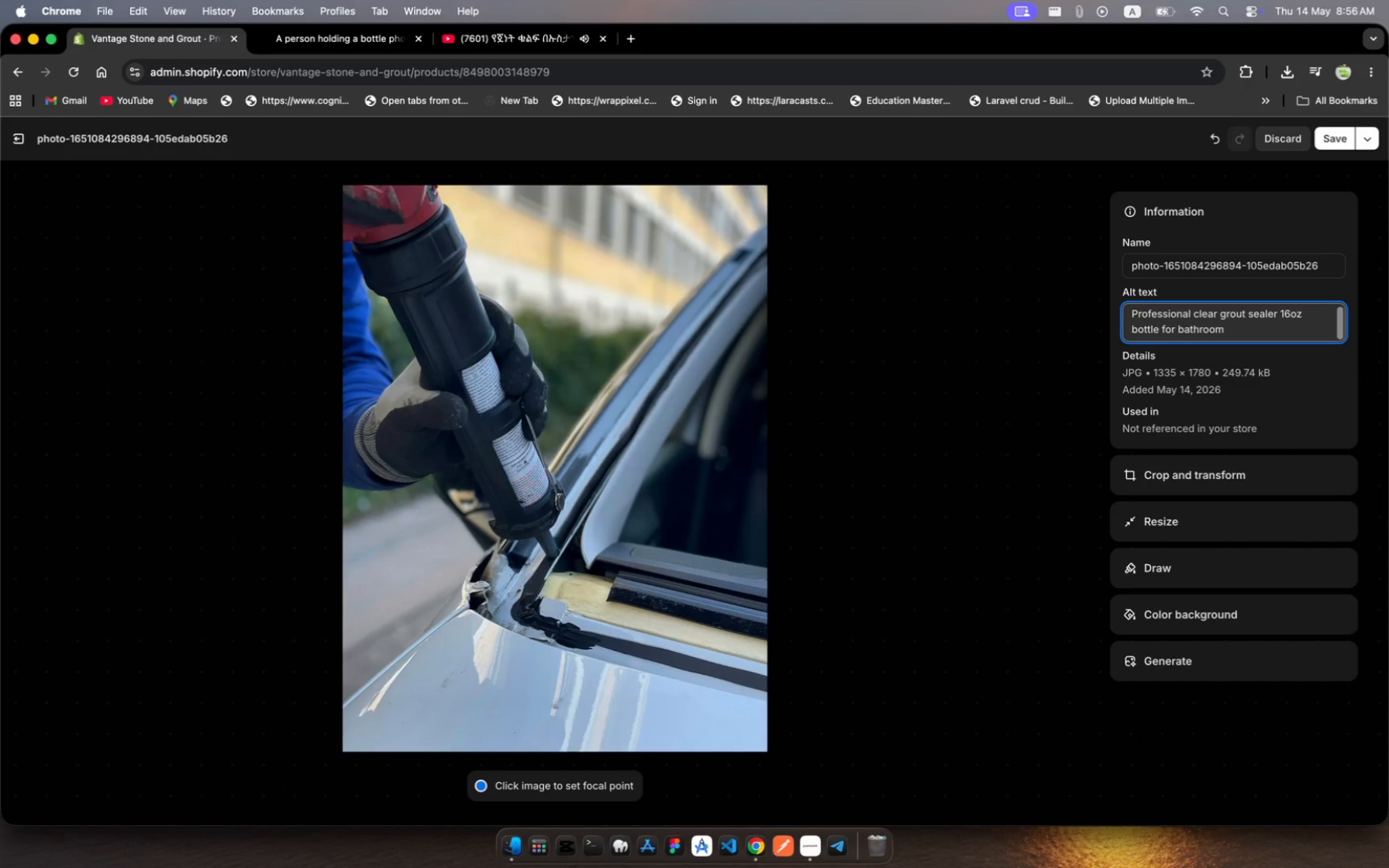 
wait(7.28)
 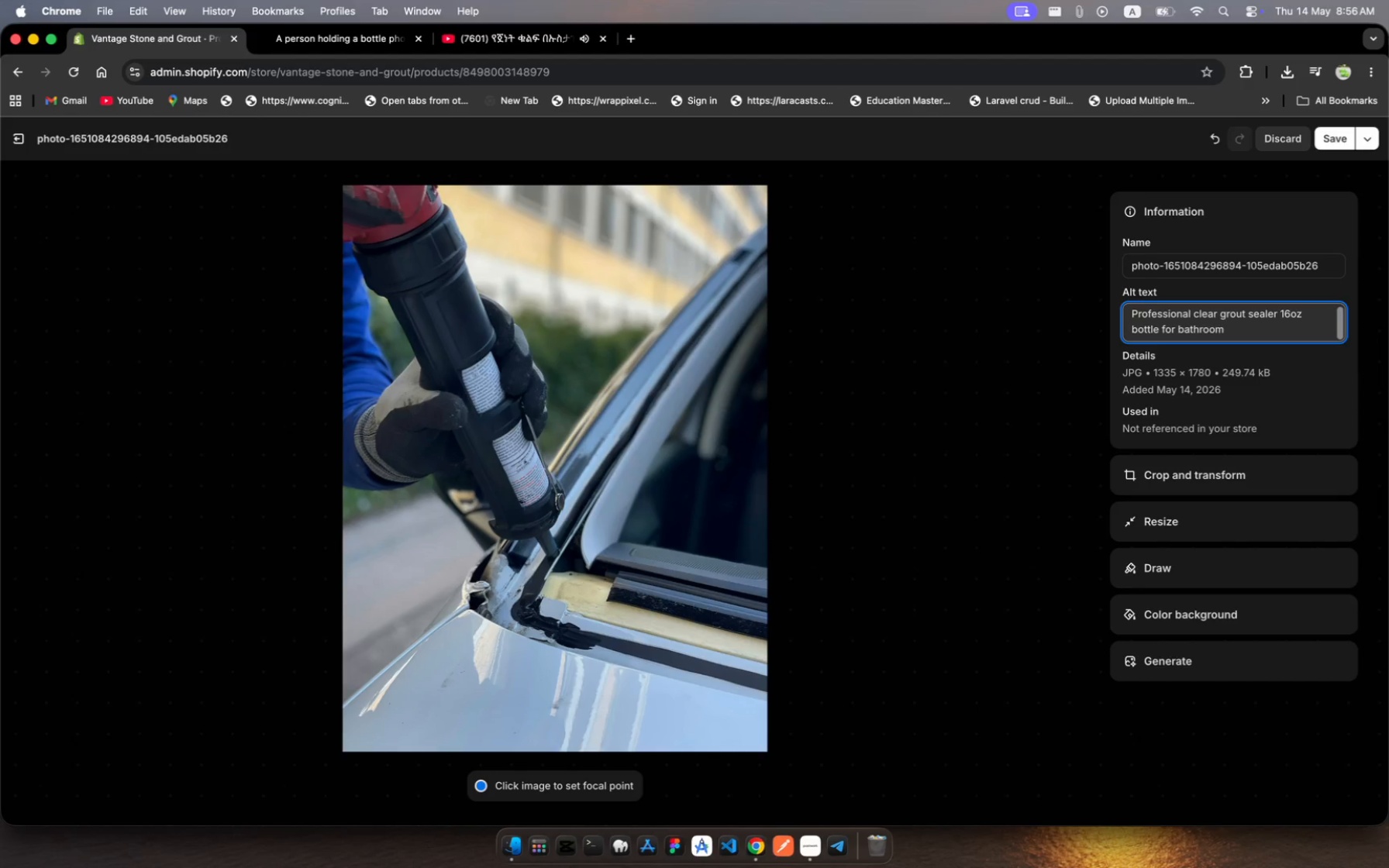 
type( ad kitchen tie - Vanta)
 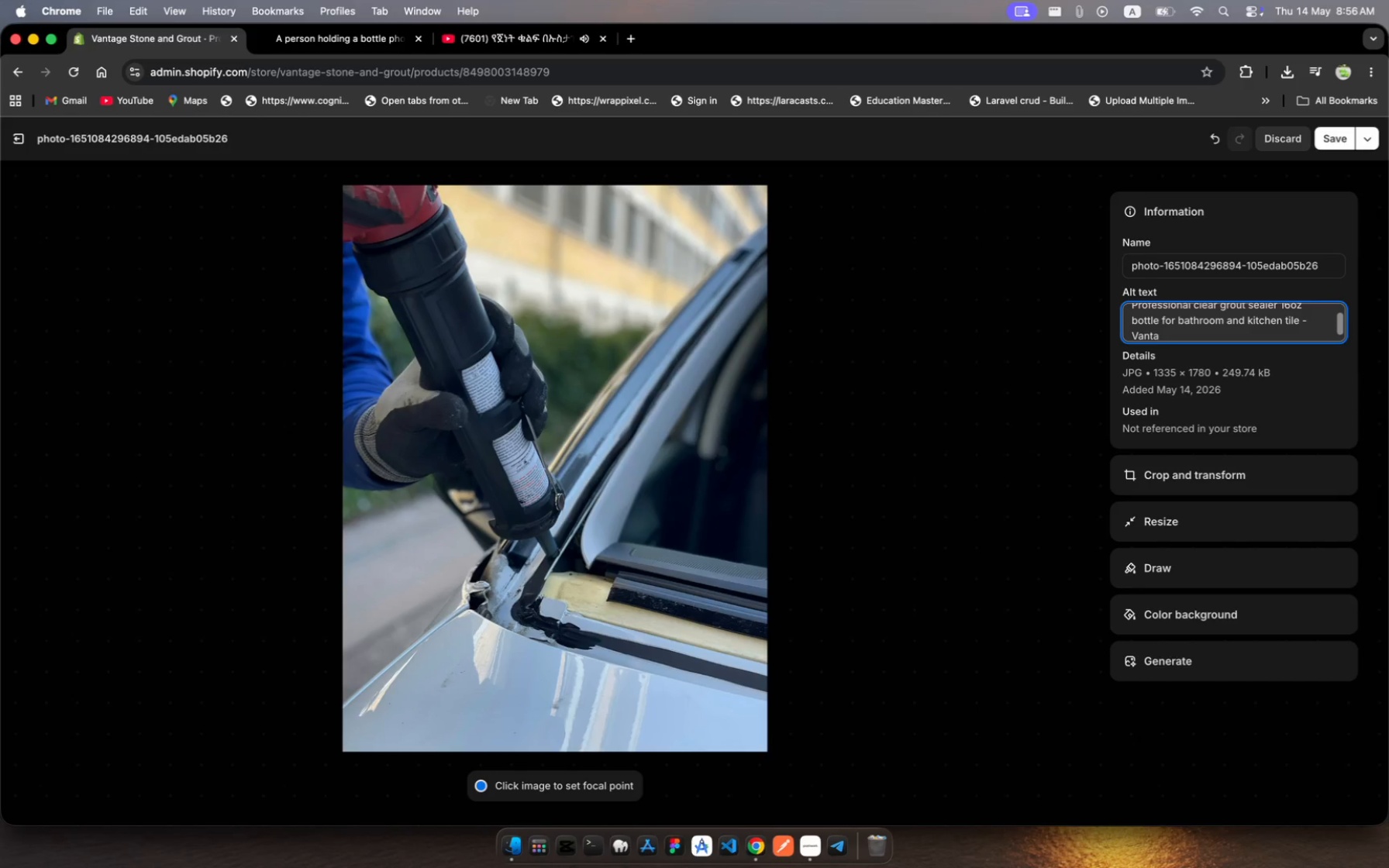 
hold_key(key=L, duration=0.46)
 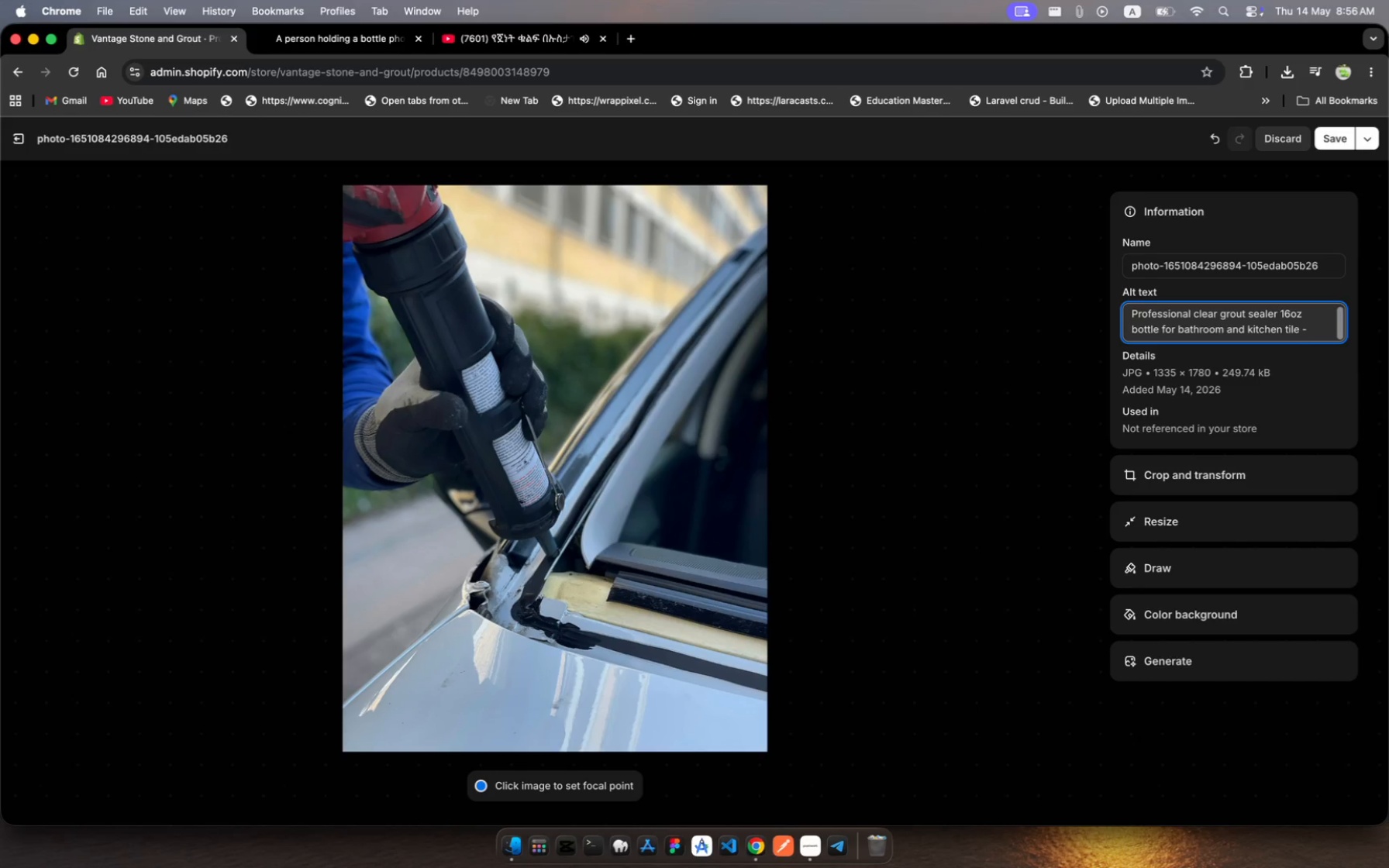 
type(ge Stoe ad Grot)
 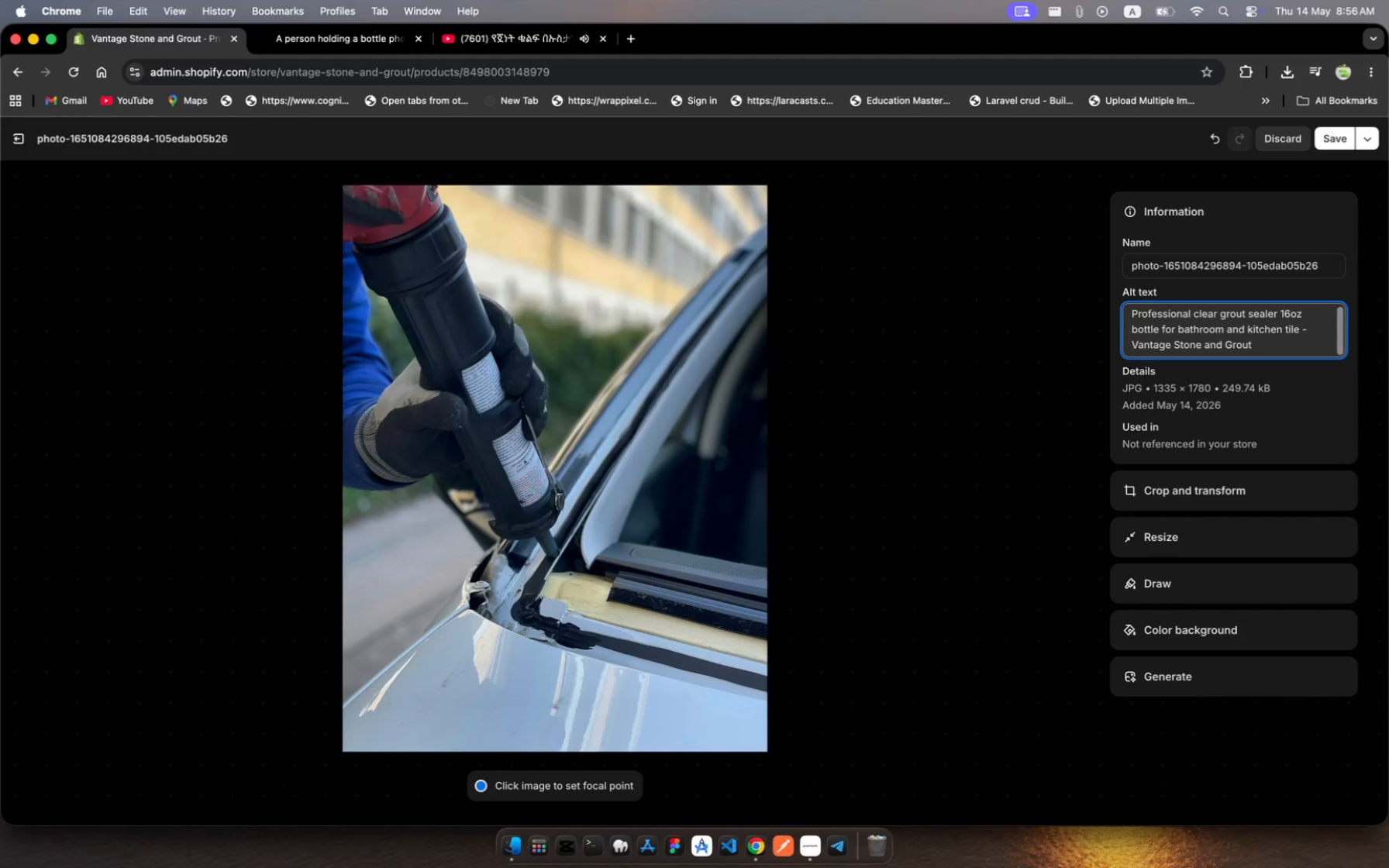 
 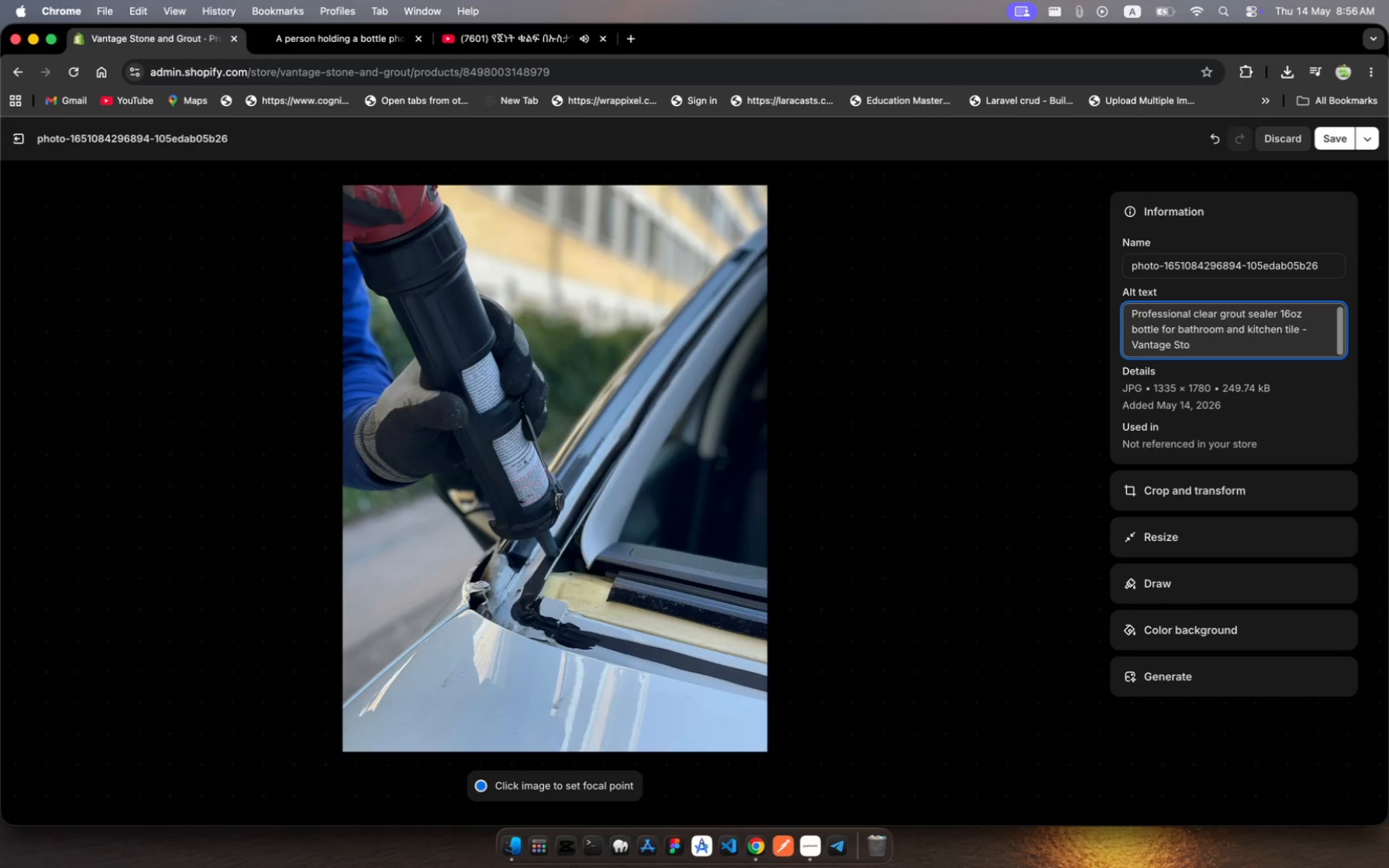 
hold_key(key=N, duration=0.36)
 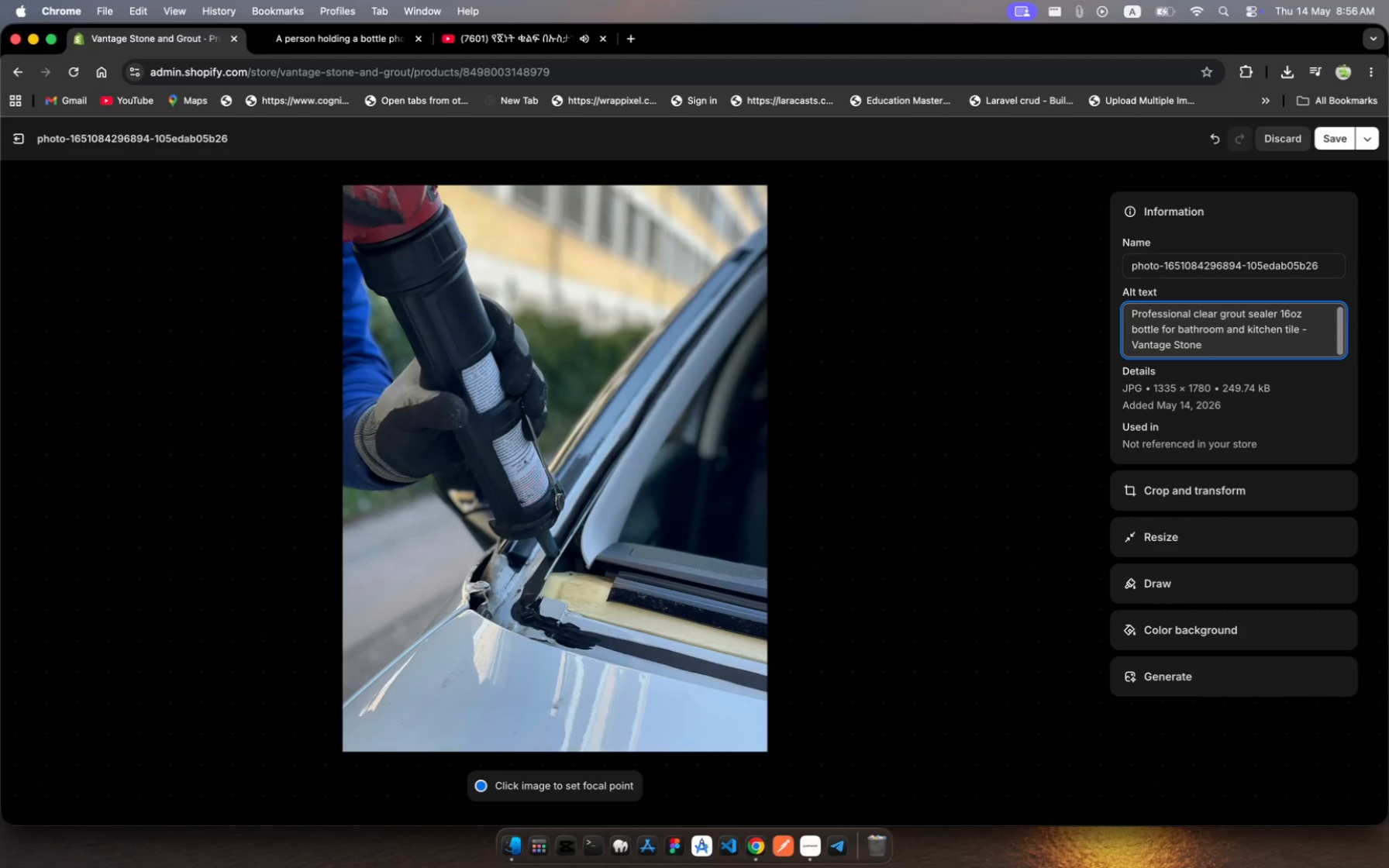 
hold_key(key=N, duration=0.34)
 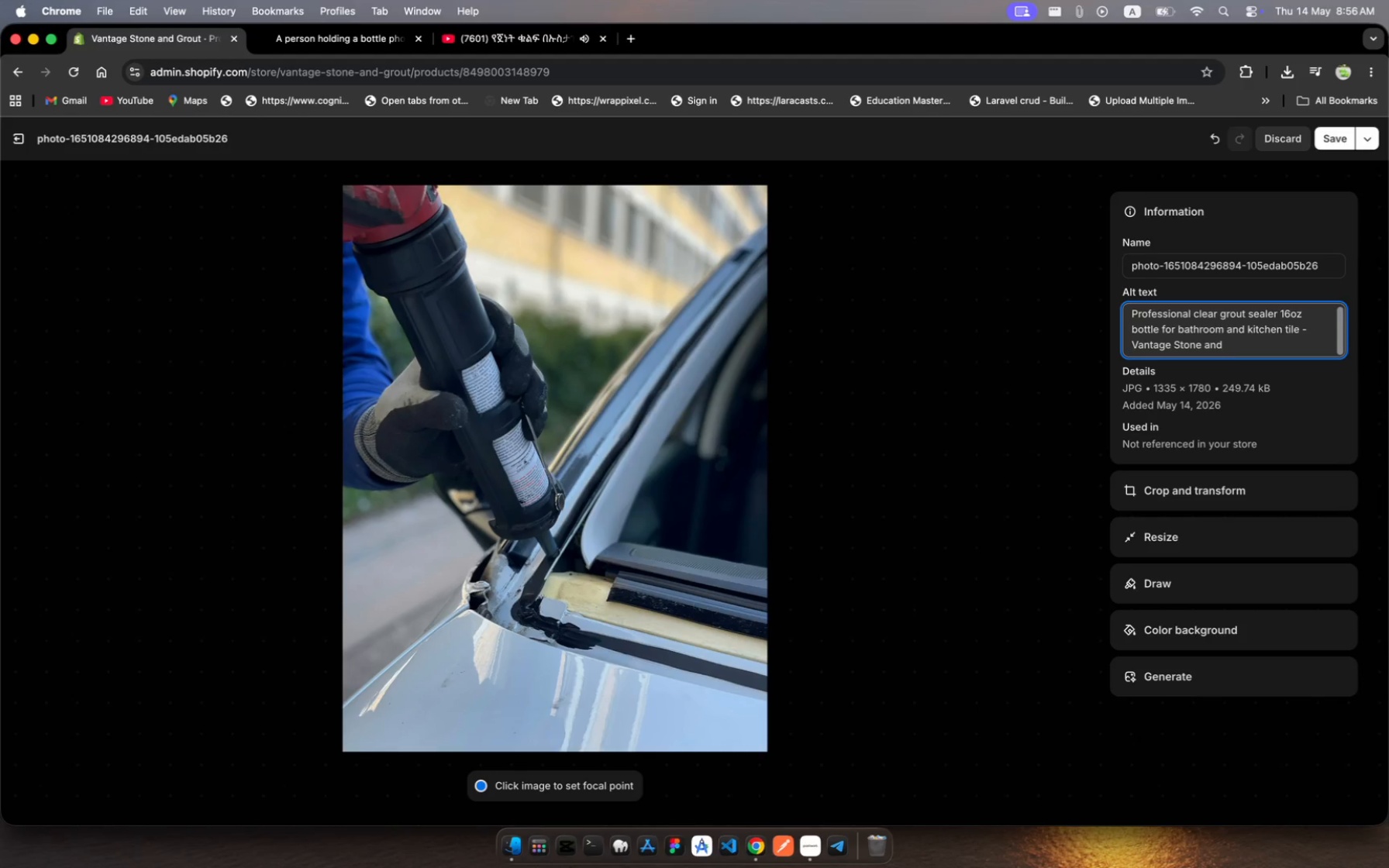 
hold_key(key=U, duration=0.32)
 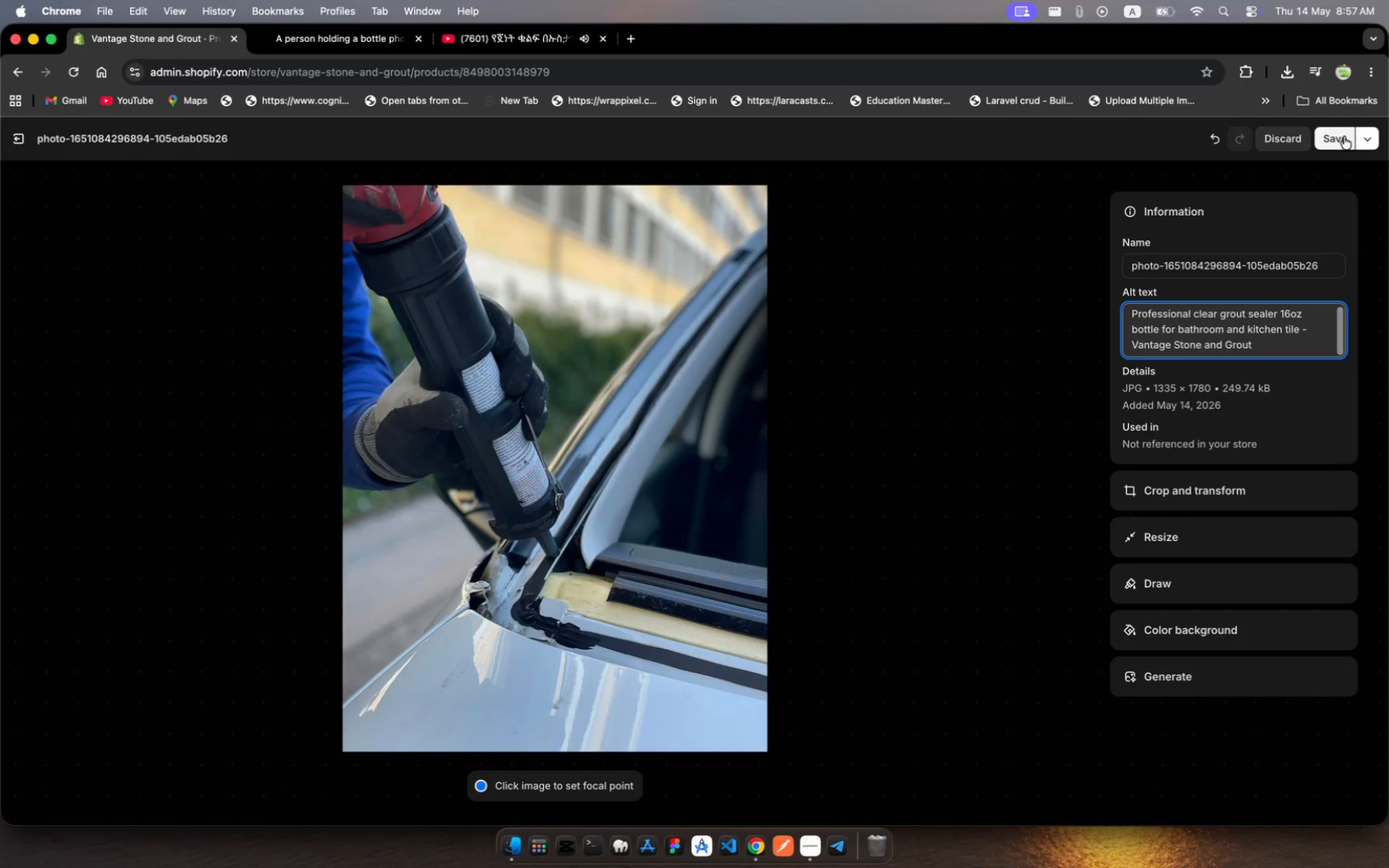 
wait(6.24)
 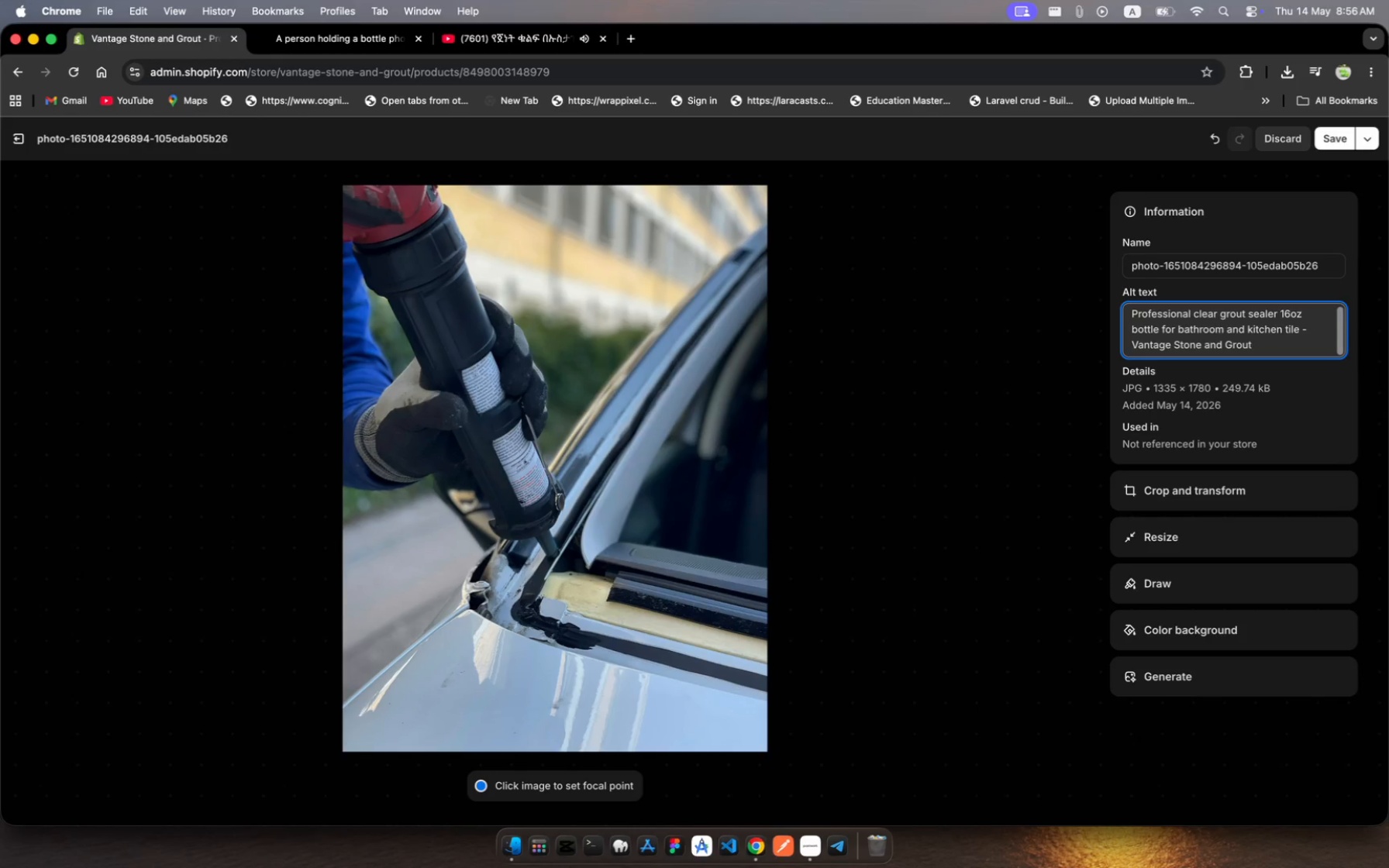 
left_click([1344, 137])
 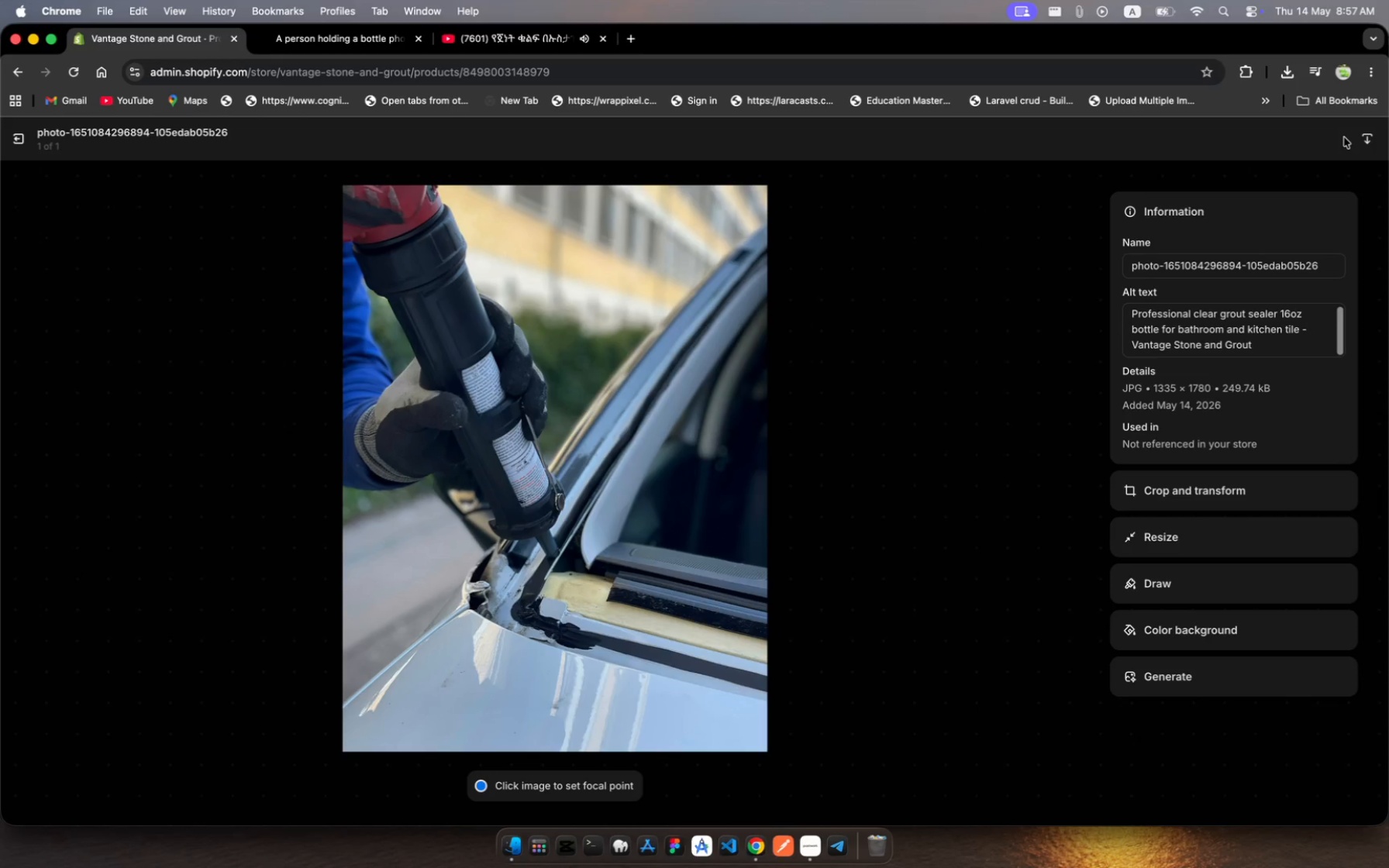 
wait(7.33)
 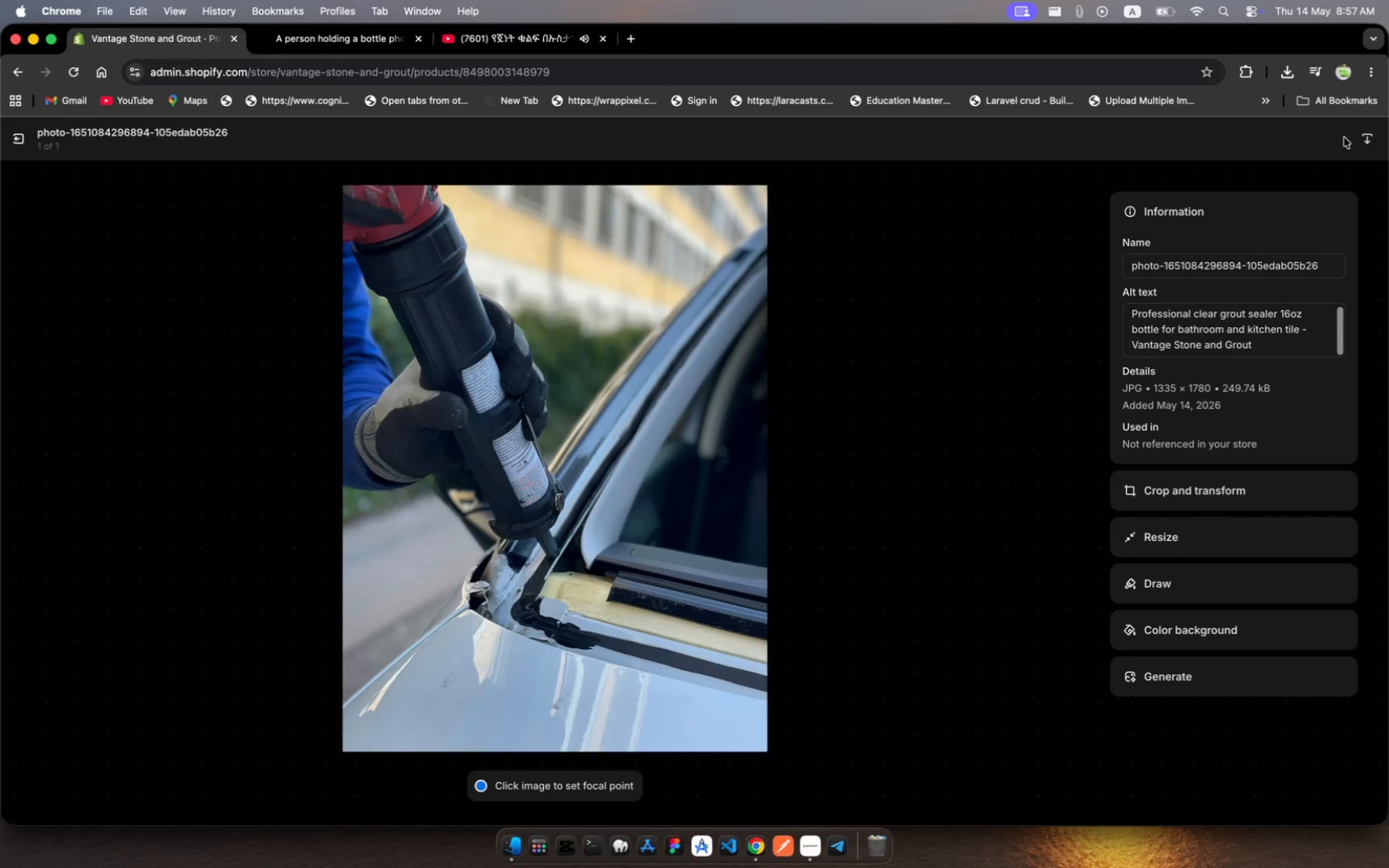 
left_click([19, 139])
 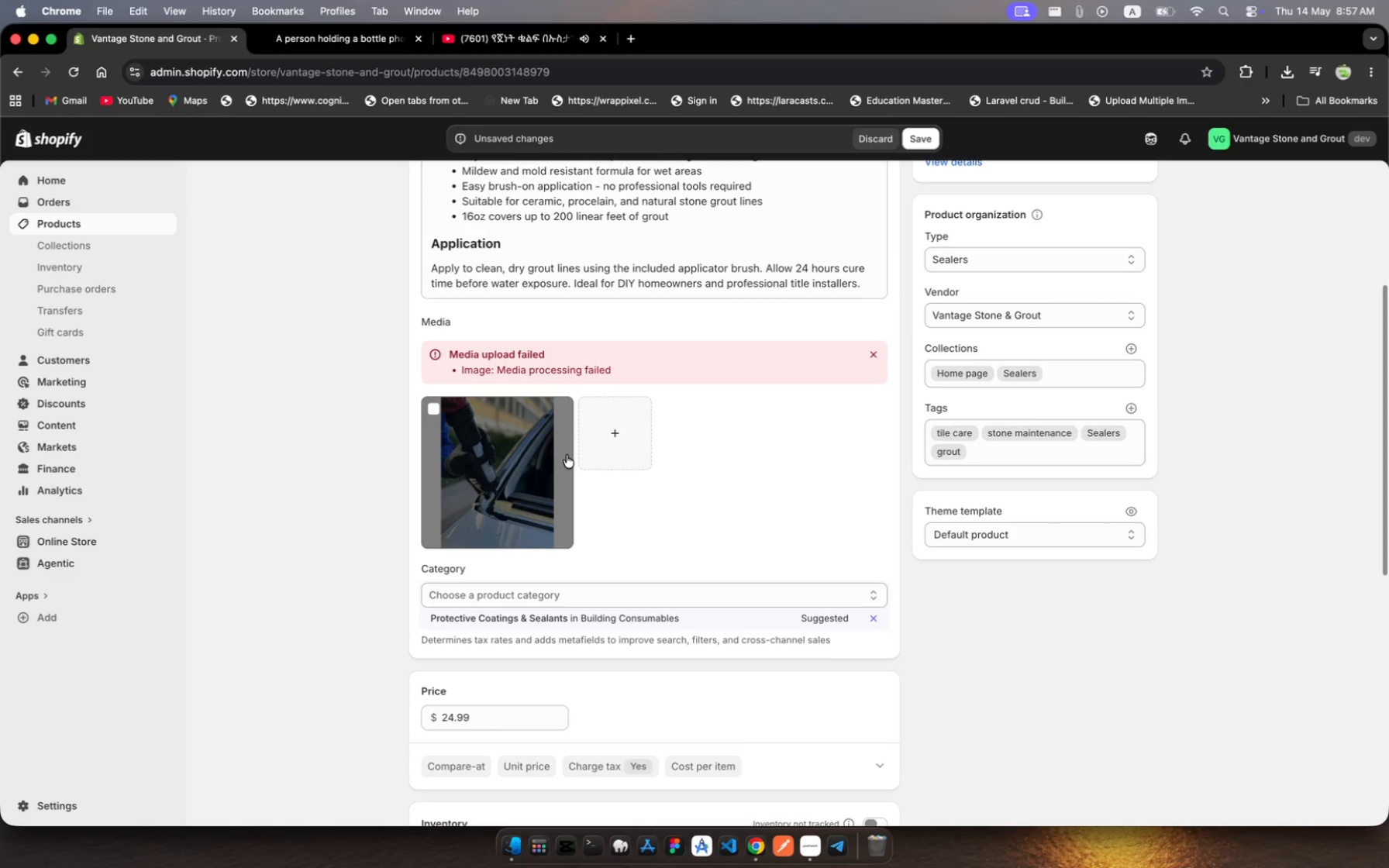 
scroll: coordinate [572, 474], scroll_direction: up, amount: 41.0
 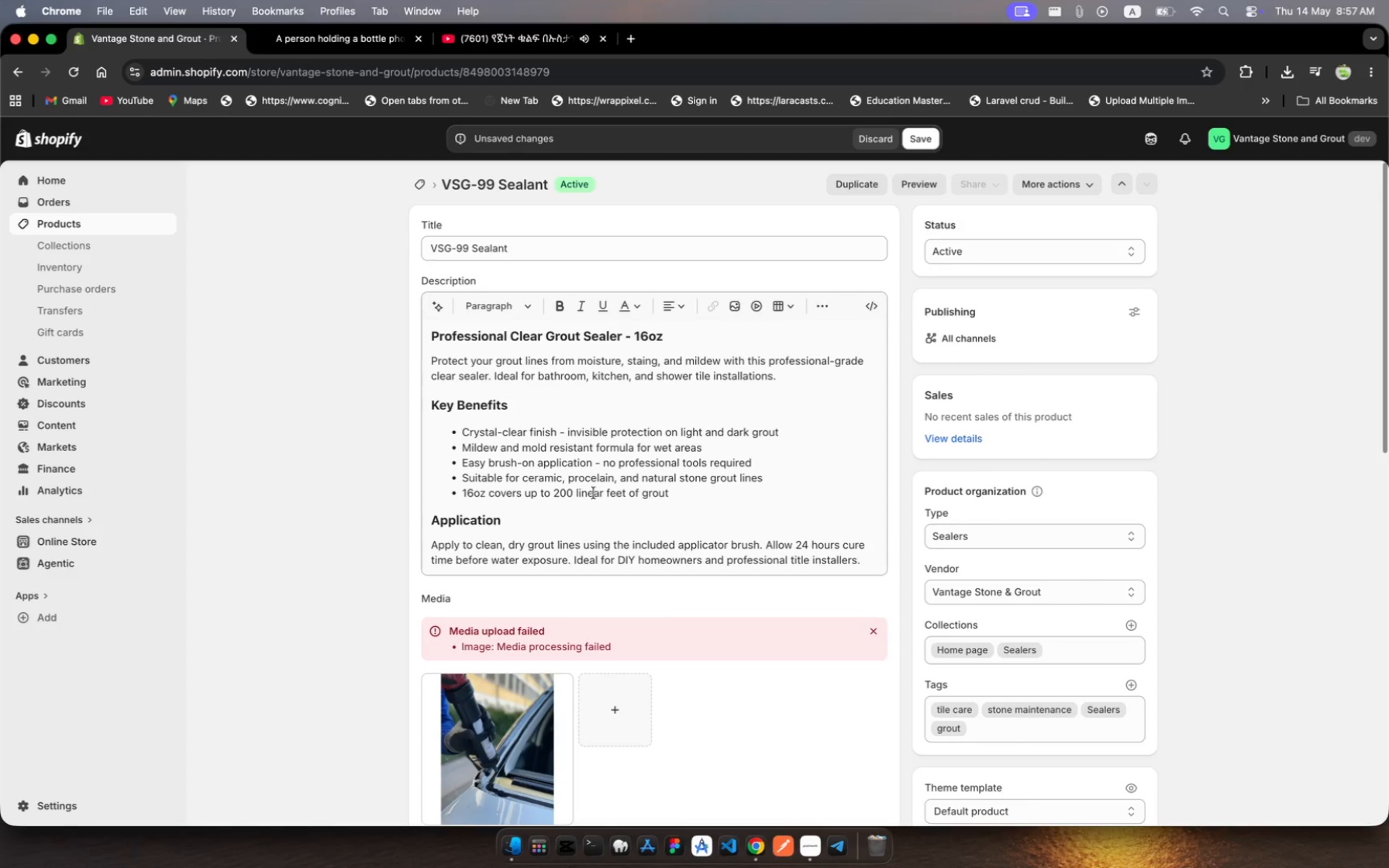 
scroll: coordinate [794, 556], scroll_direction: down, amount: 29.0
 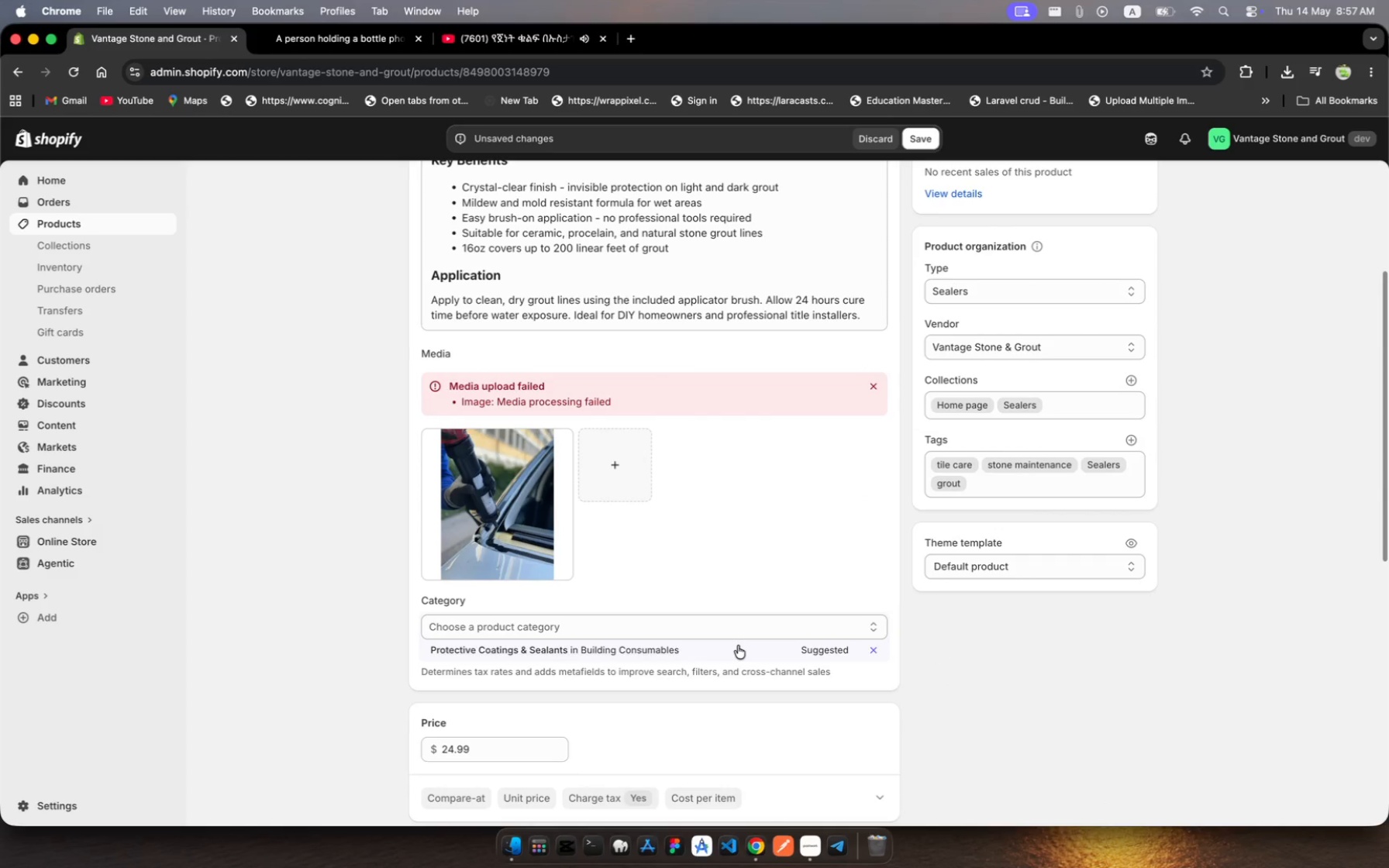 
left_click([738, 646])
 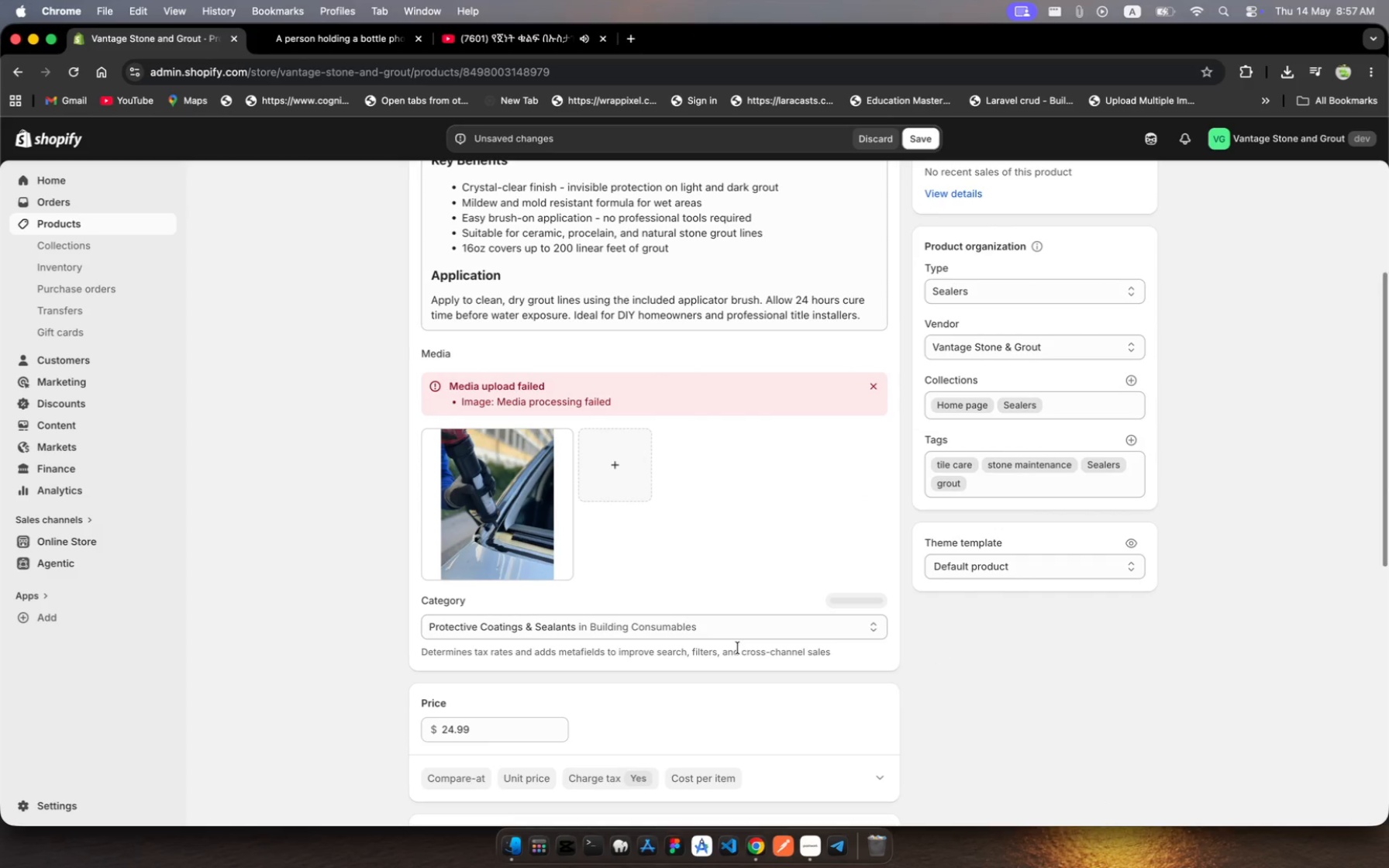 
scroll: coordinate [740, 661], scroll_direction: down, amount: 93.0
 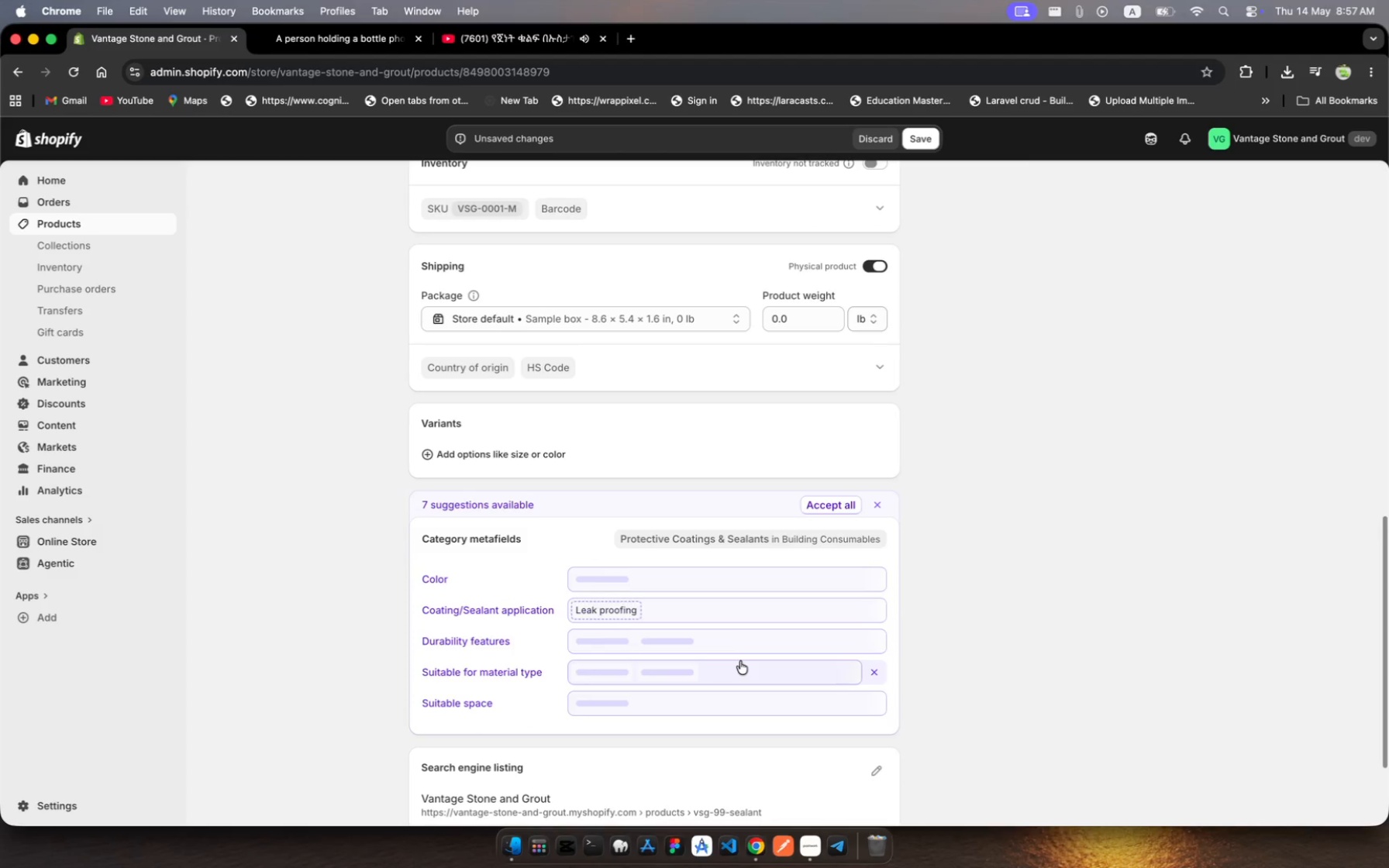 
scroll: coordinate [740, 661], scroll_direction: up, amount: 183.0
 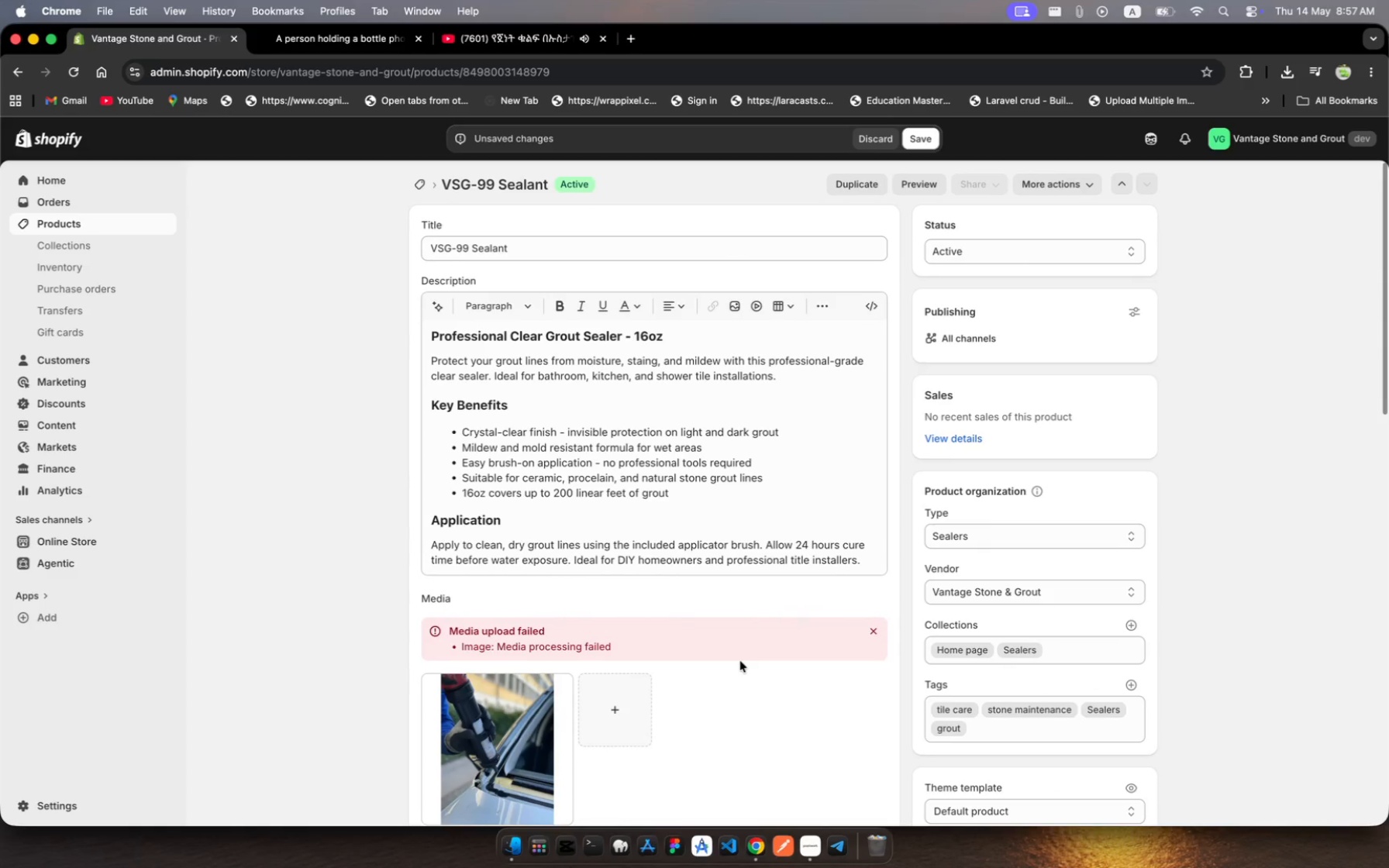 
scroll: coordinate [740, 661], scroll_direction: down, amount: 47.0
 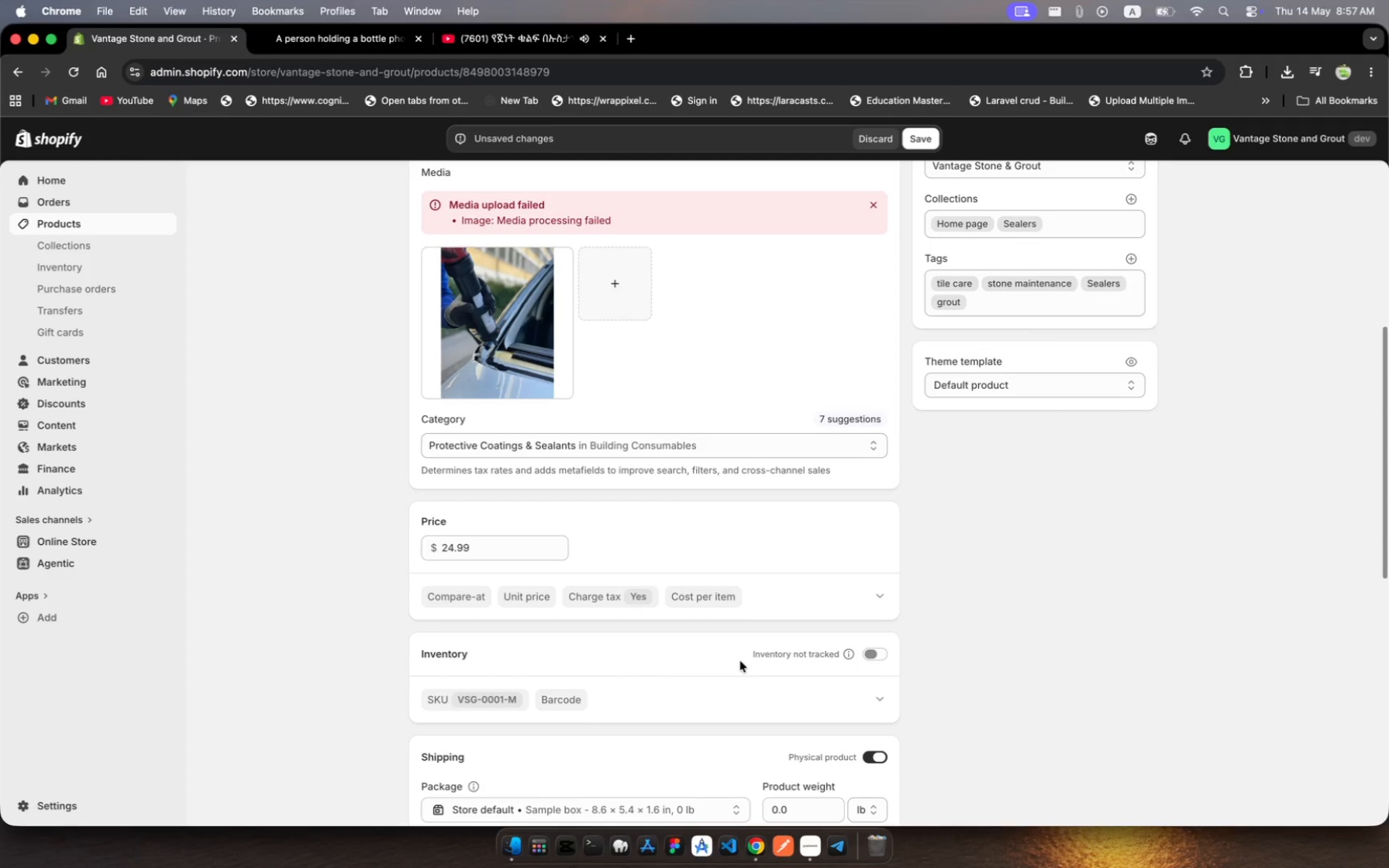 
wait(15.4)
 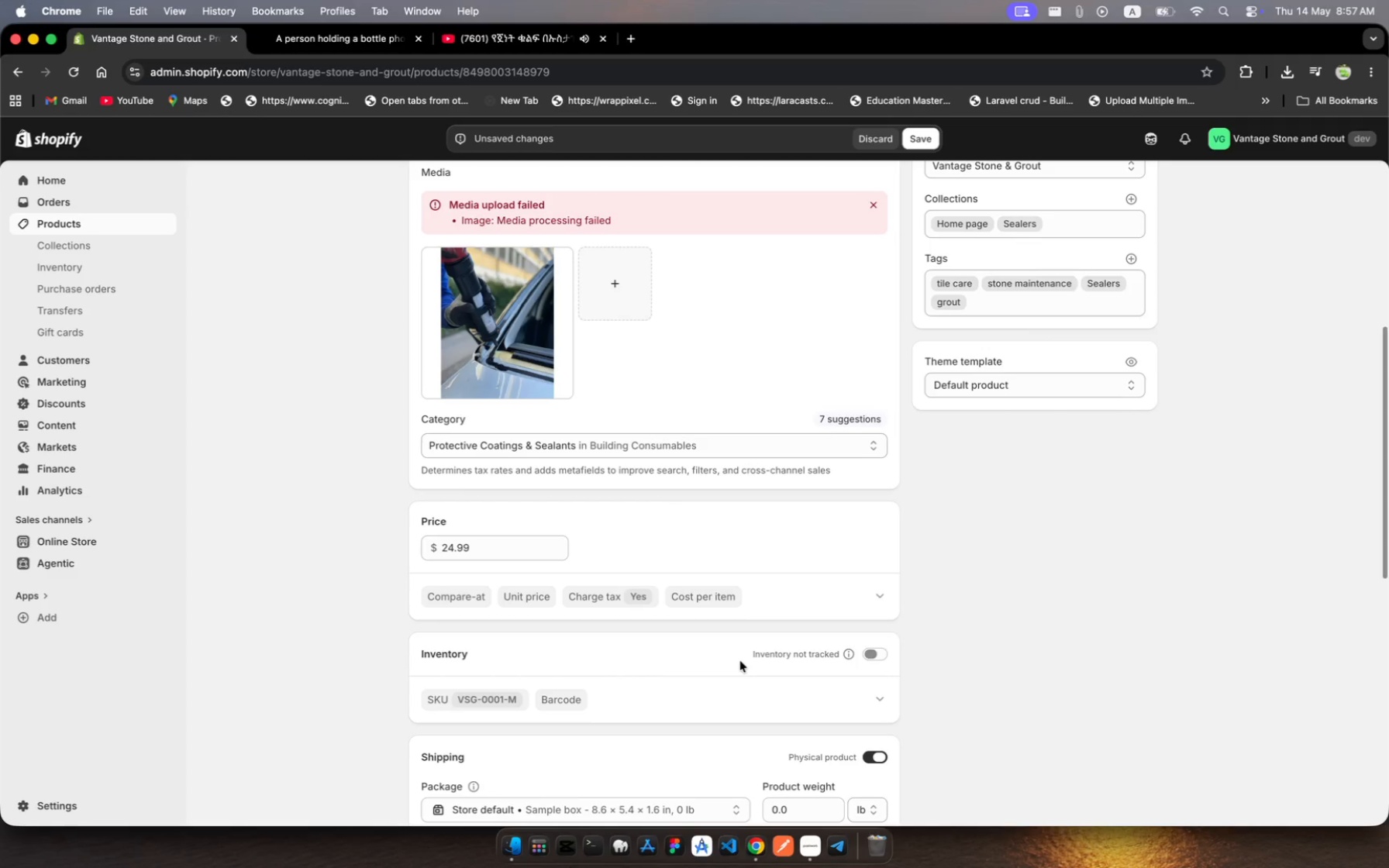 
left_click([874, 204])
 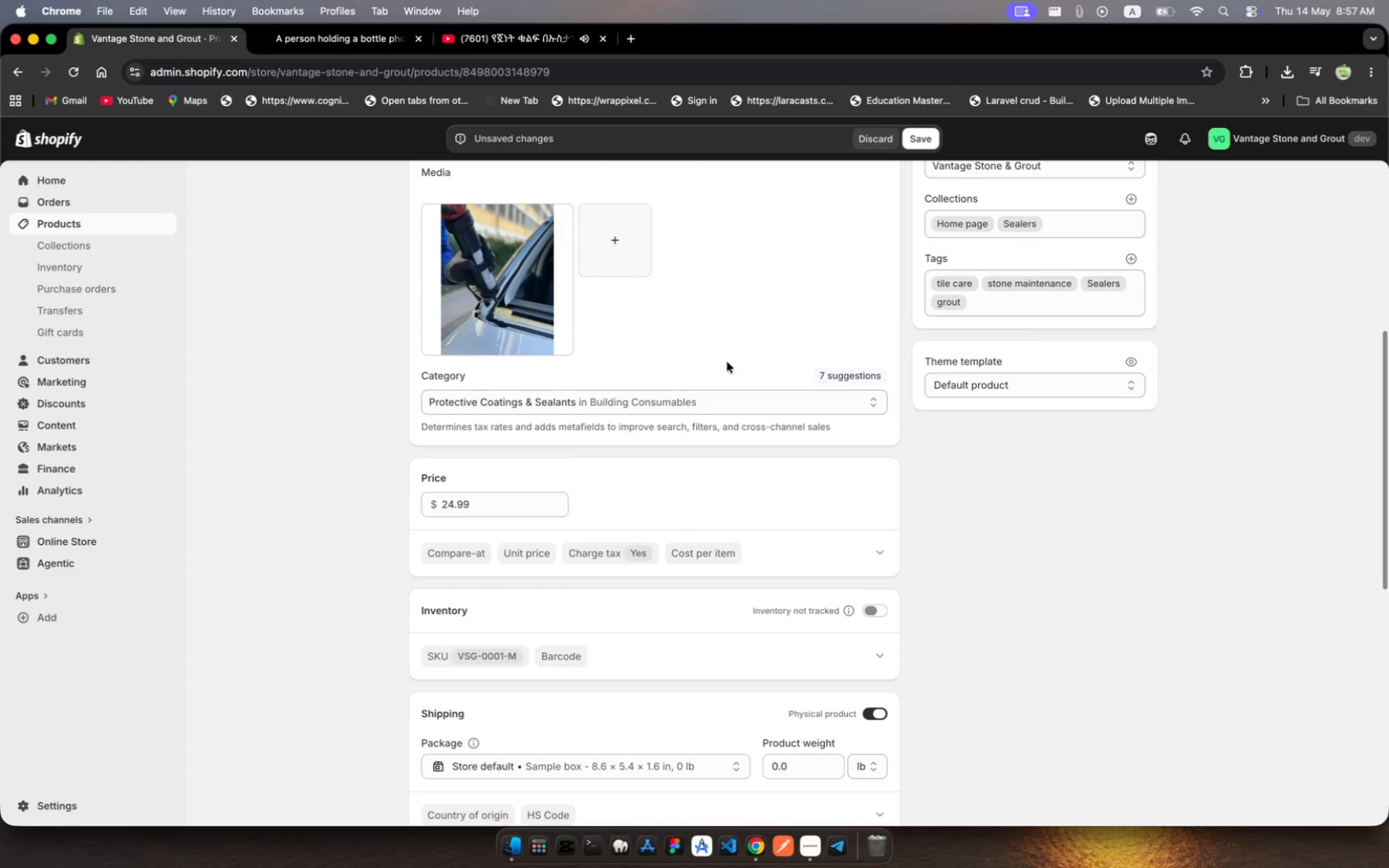 
scroll: coordinate [736, 450], scroll_direction: down, amount: 45.0
 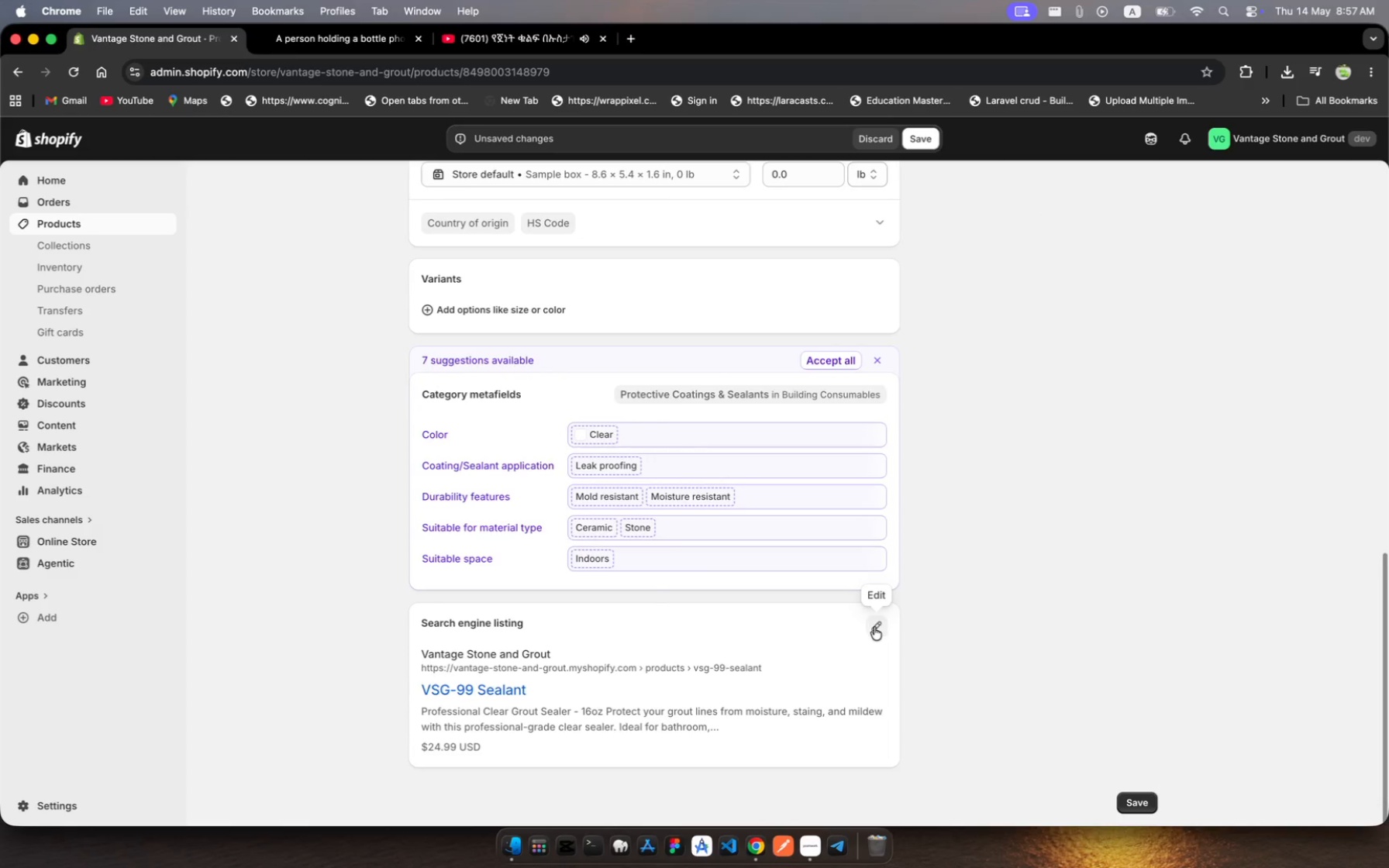 
left_click([877, 626])
 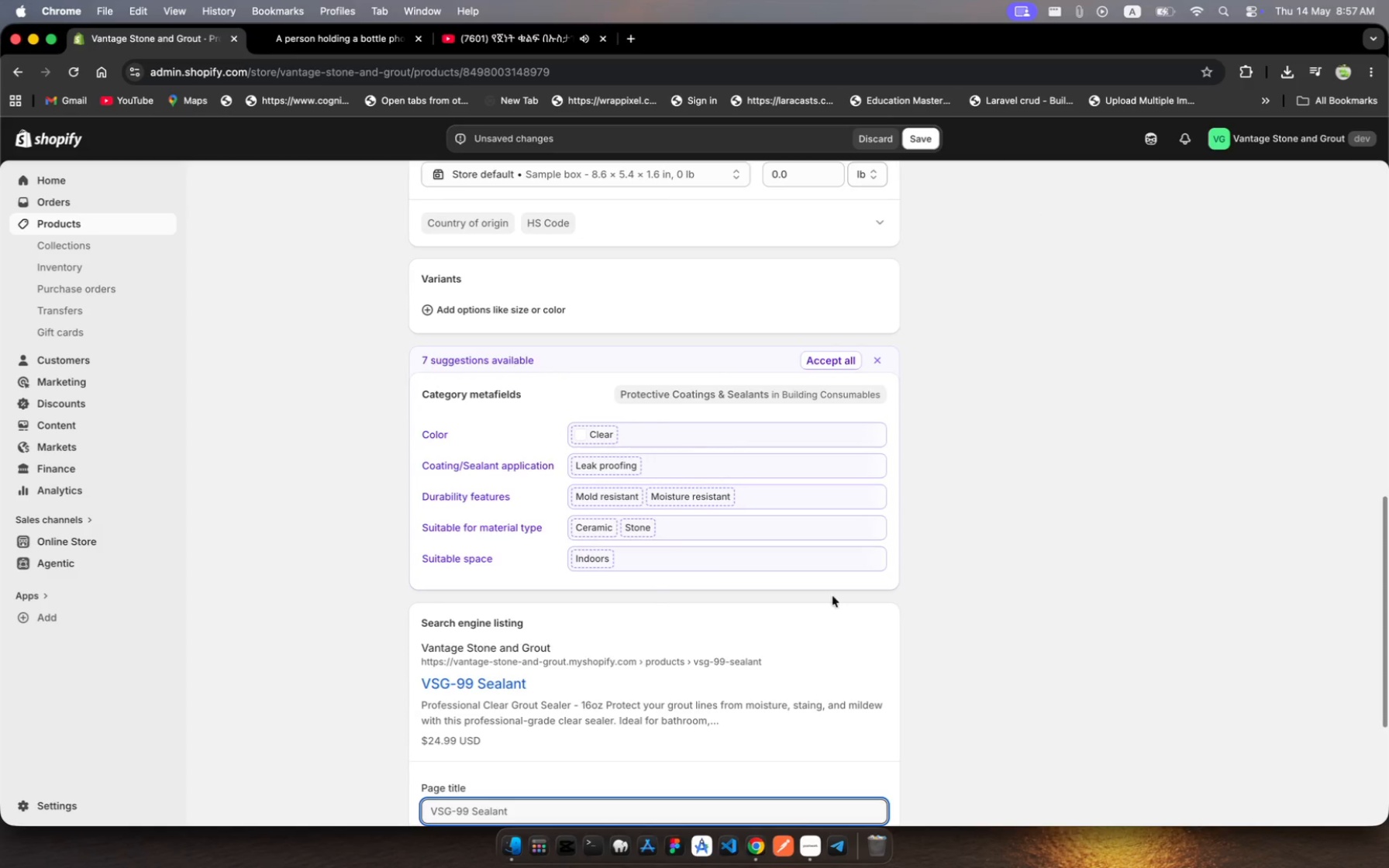 
scroll: coordinate [819, 584], scroll_direction: down, amount: 20.0
 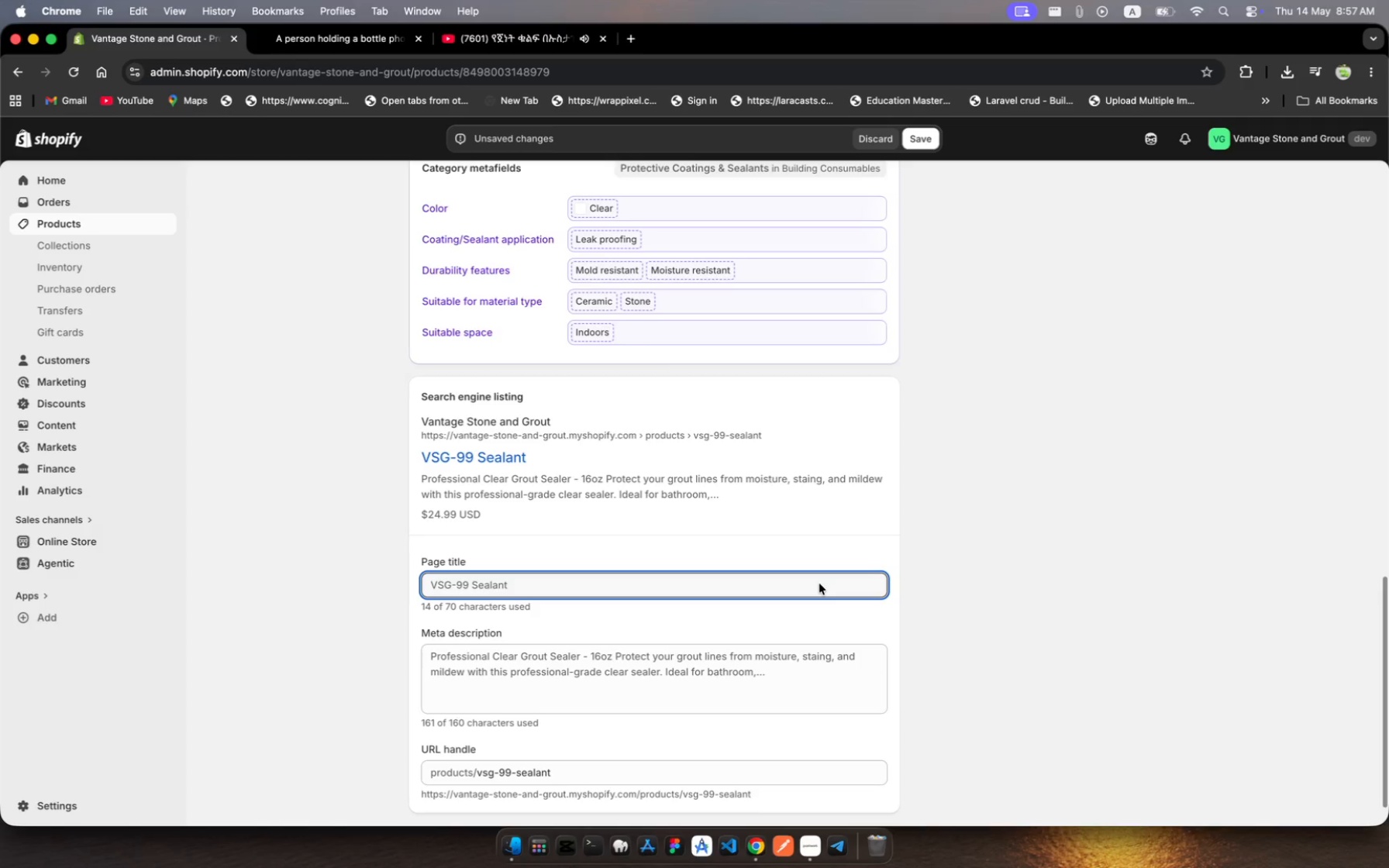 
wait(8.82)
 